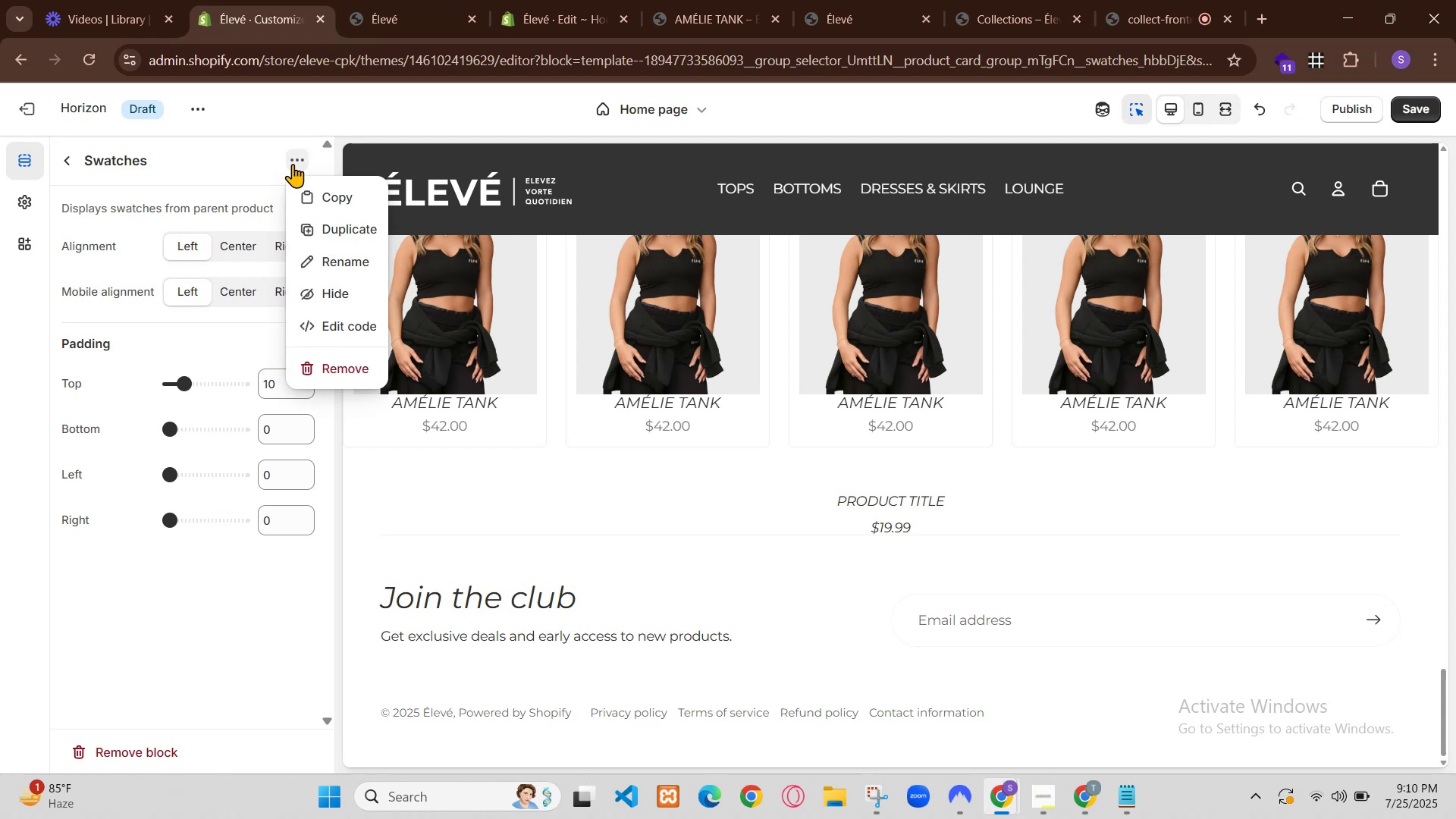 
left_click([547, 539])
 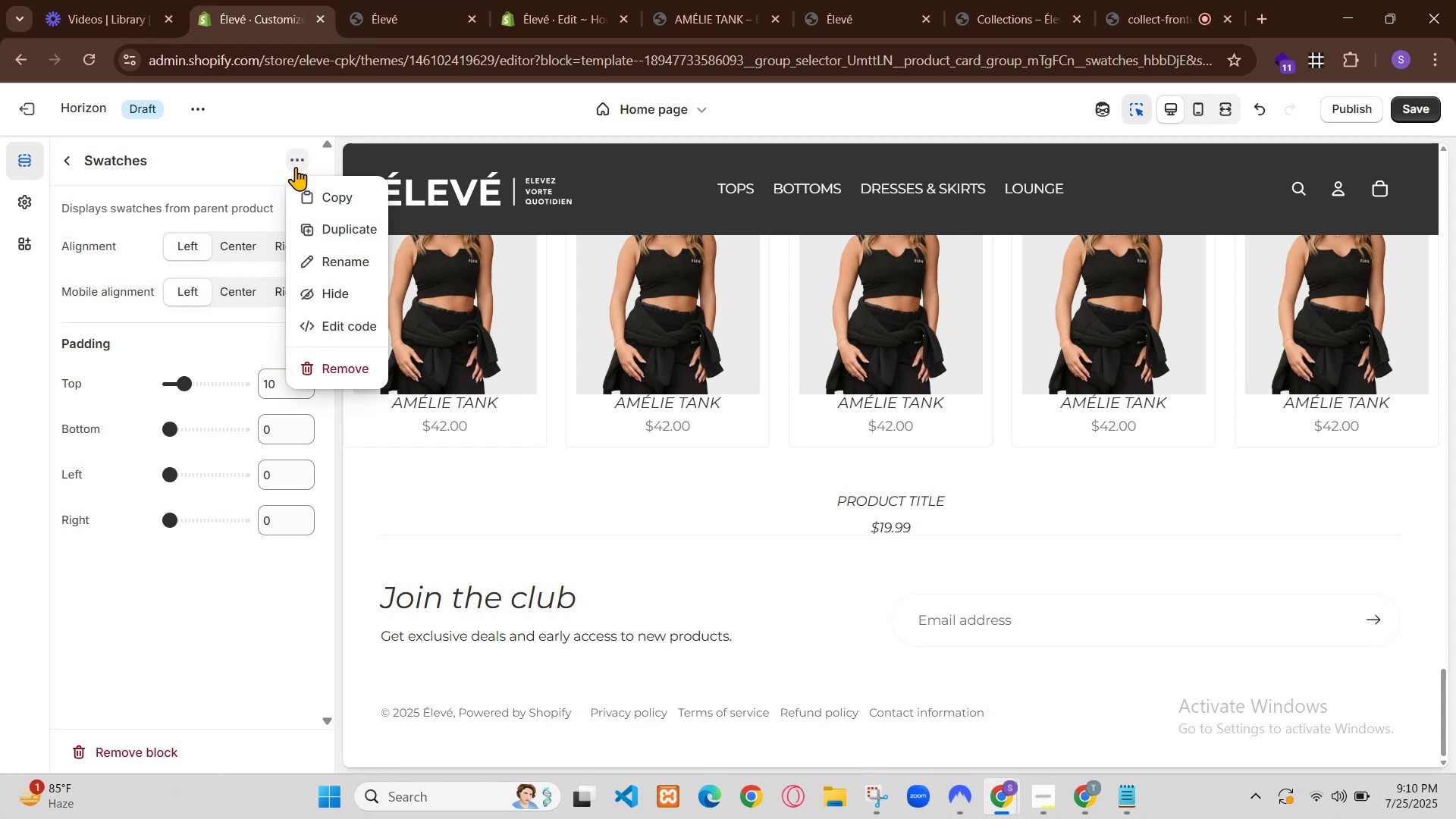 
left_click([428, 644])
 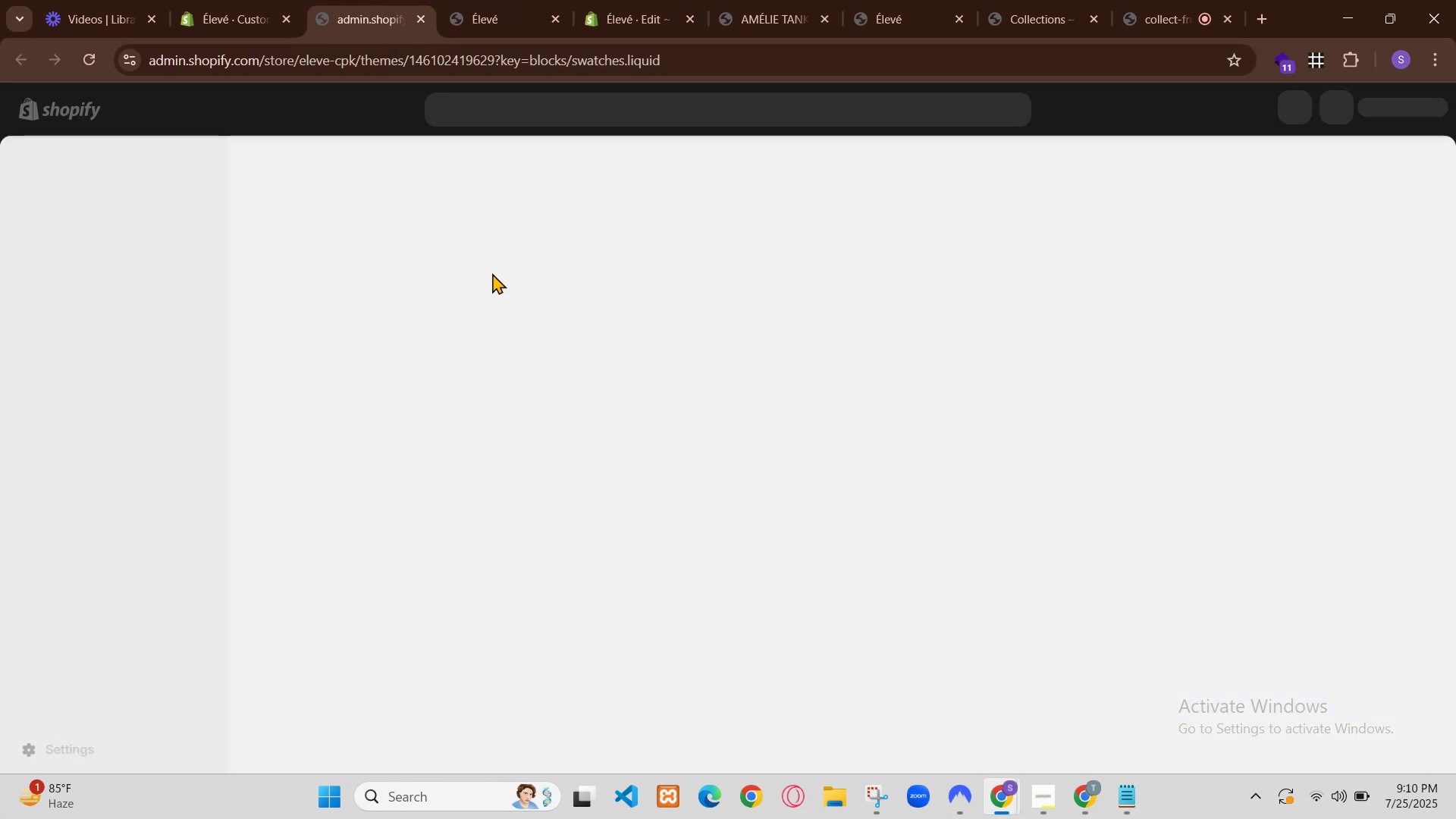 
left_click([202, 639])
 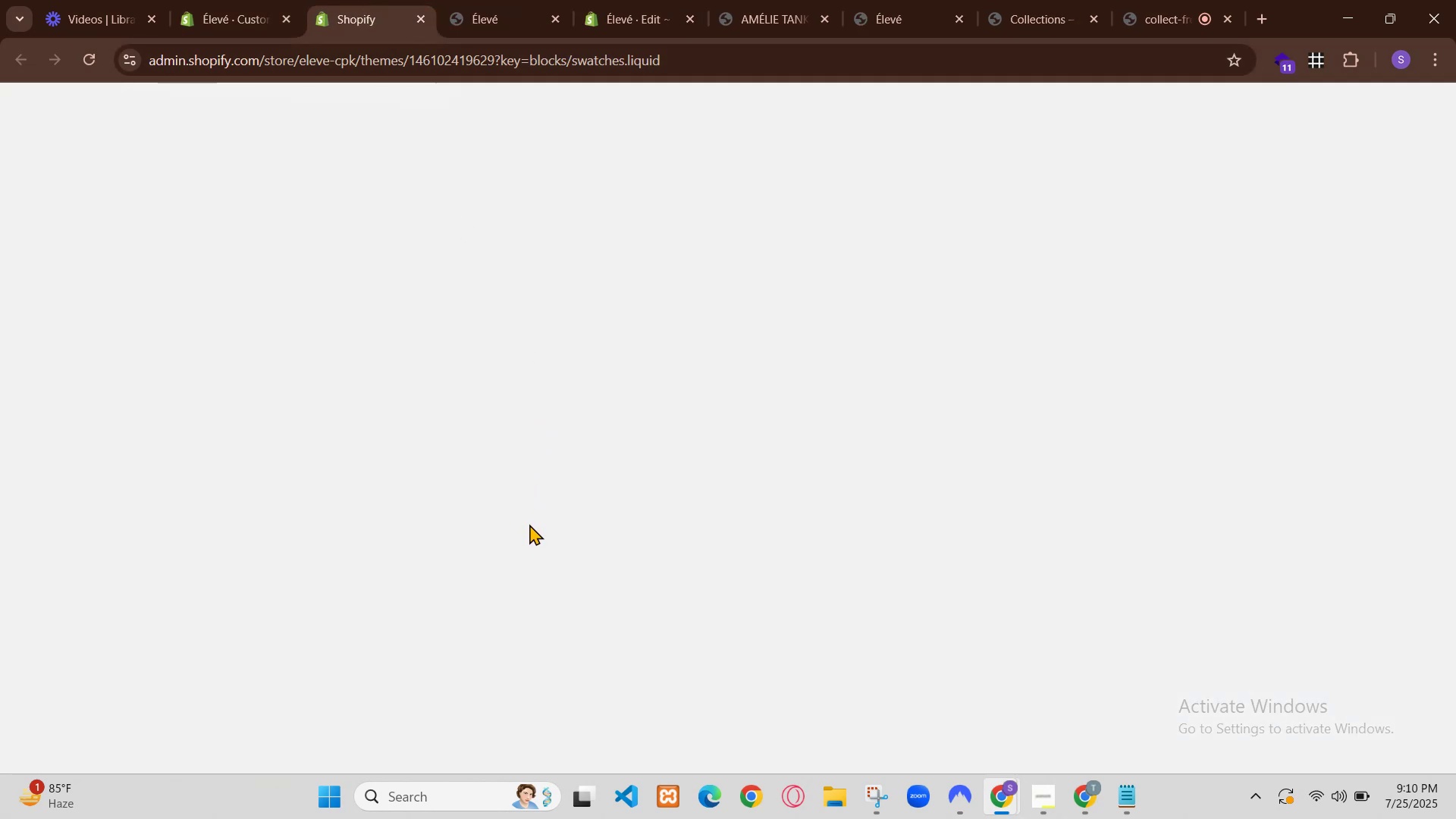 
left_click([71, 156])
 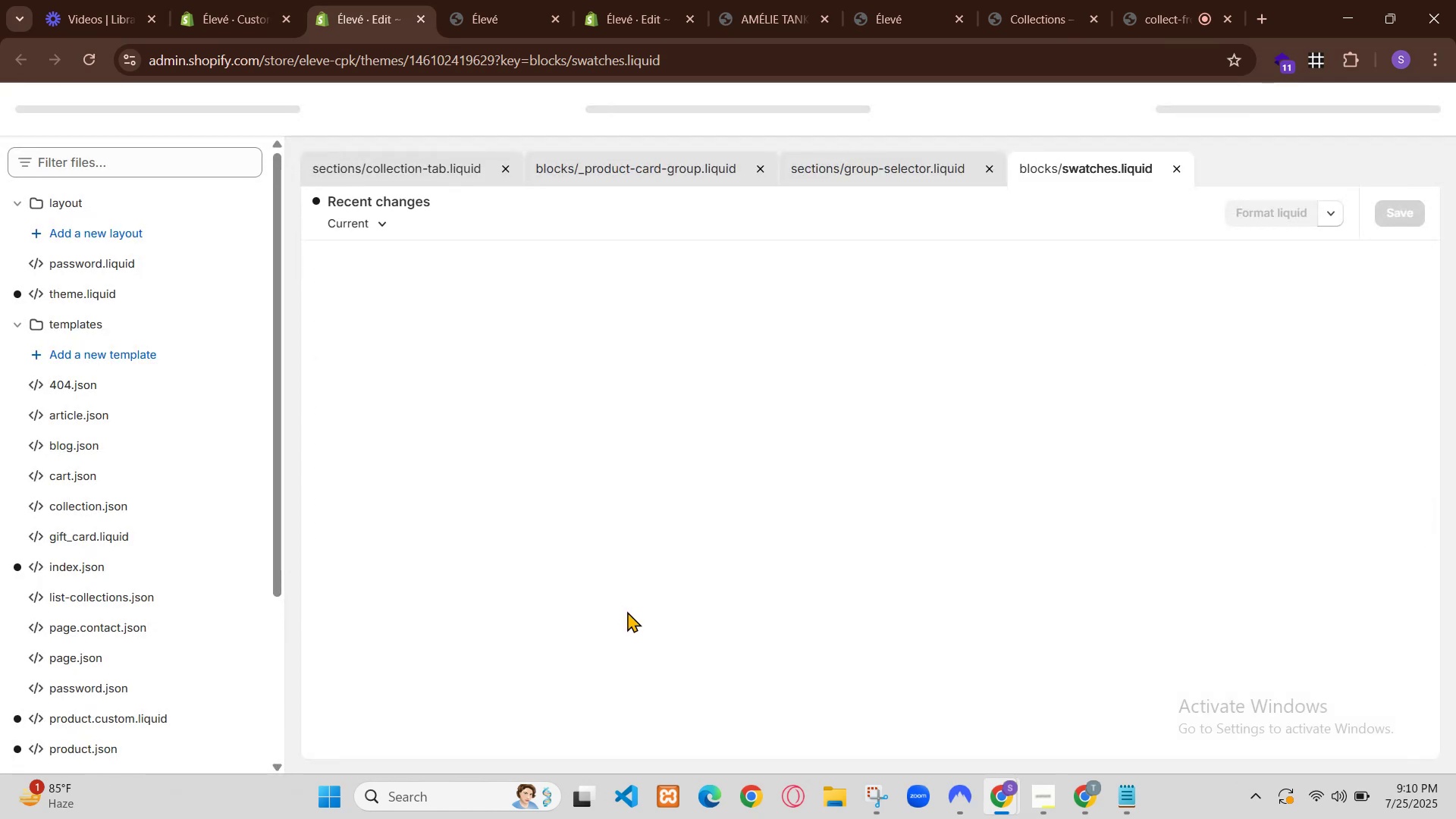 
scroll: coordinate [797, 526], scroll_direction: down, amount: 2.0
 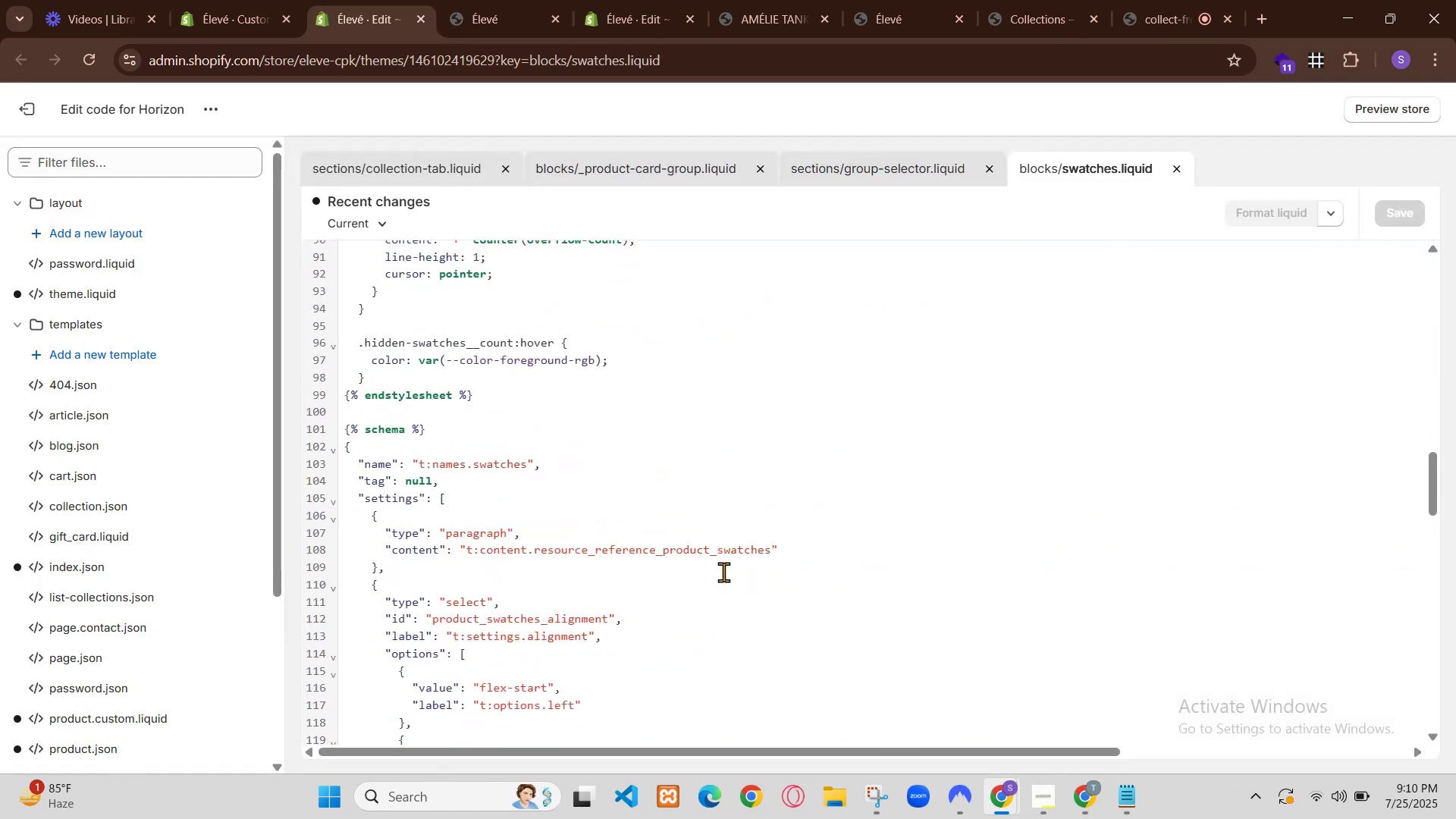 
left_click([295, 613])
 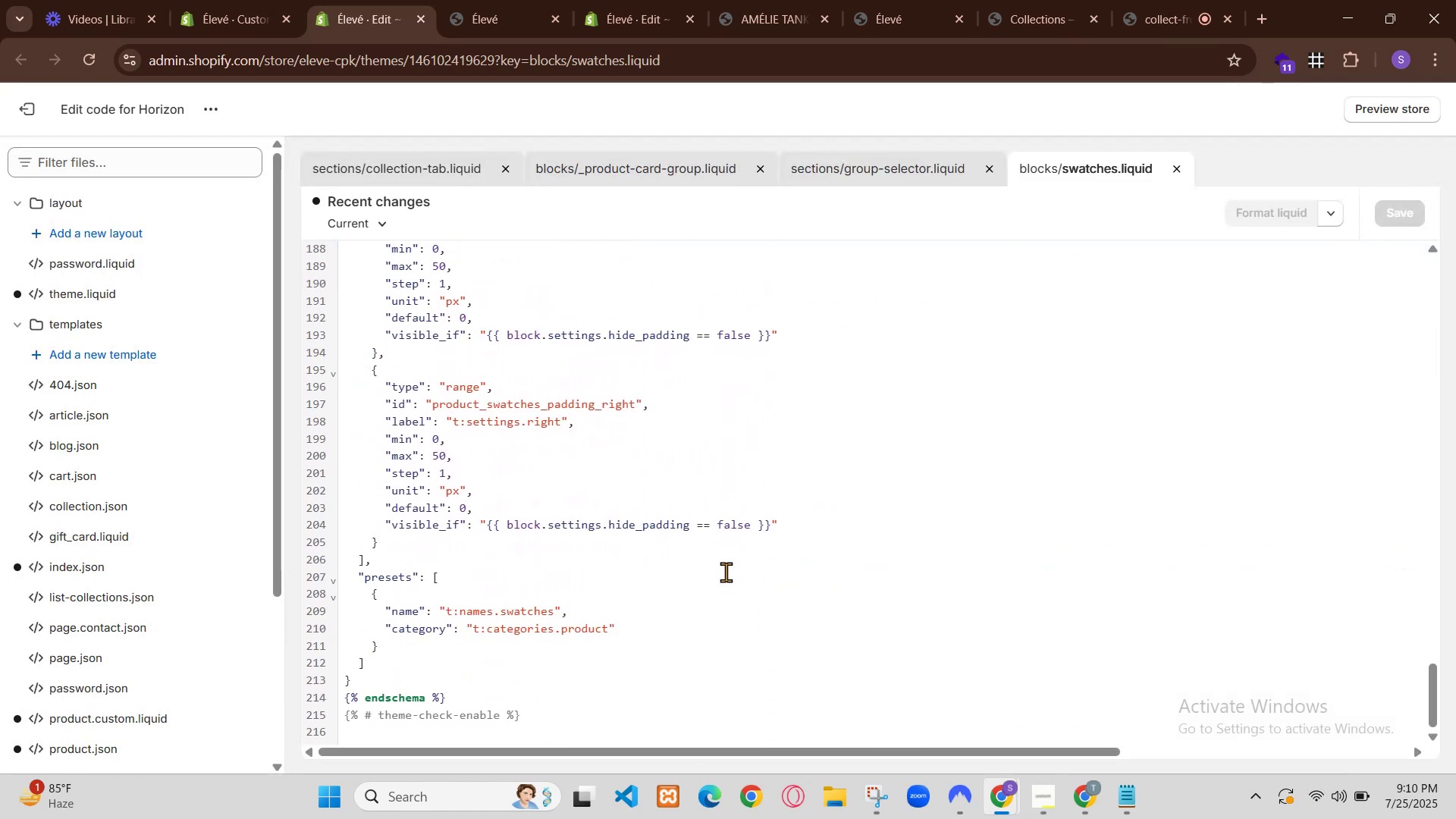 
left_click([293, 613])
 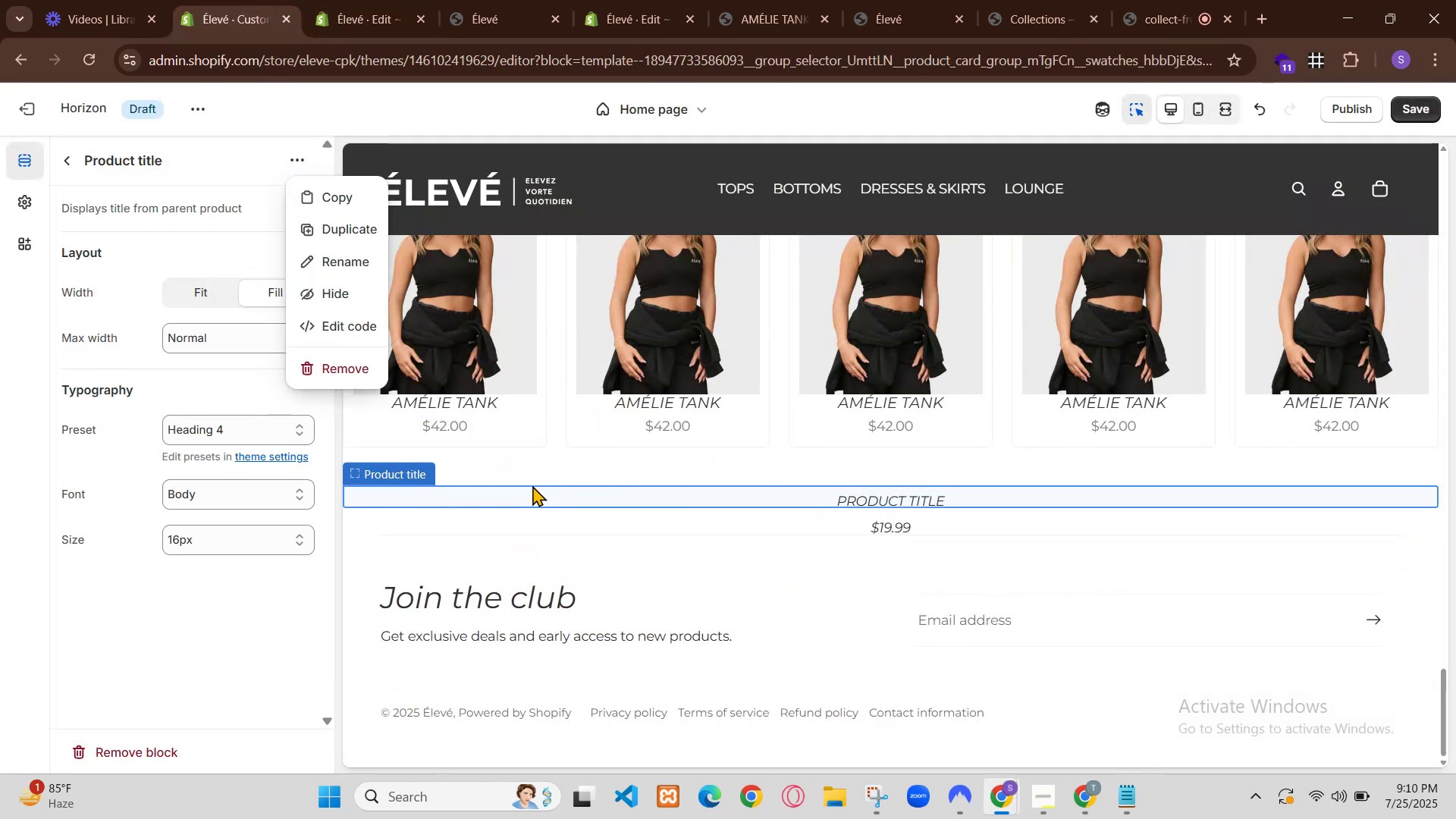 
scroll: coordinate [534, 464], scroll_direction: up, amount: 1.0
 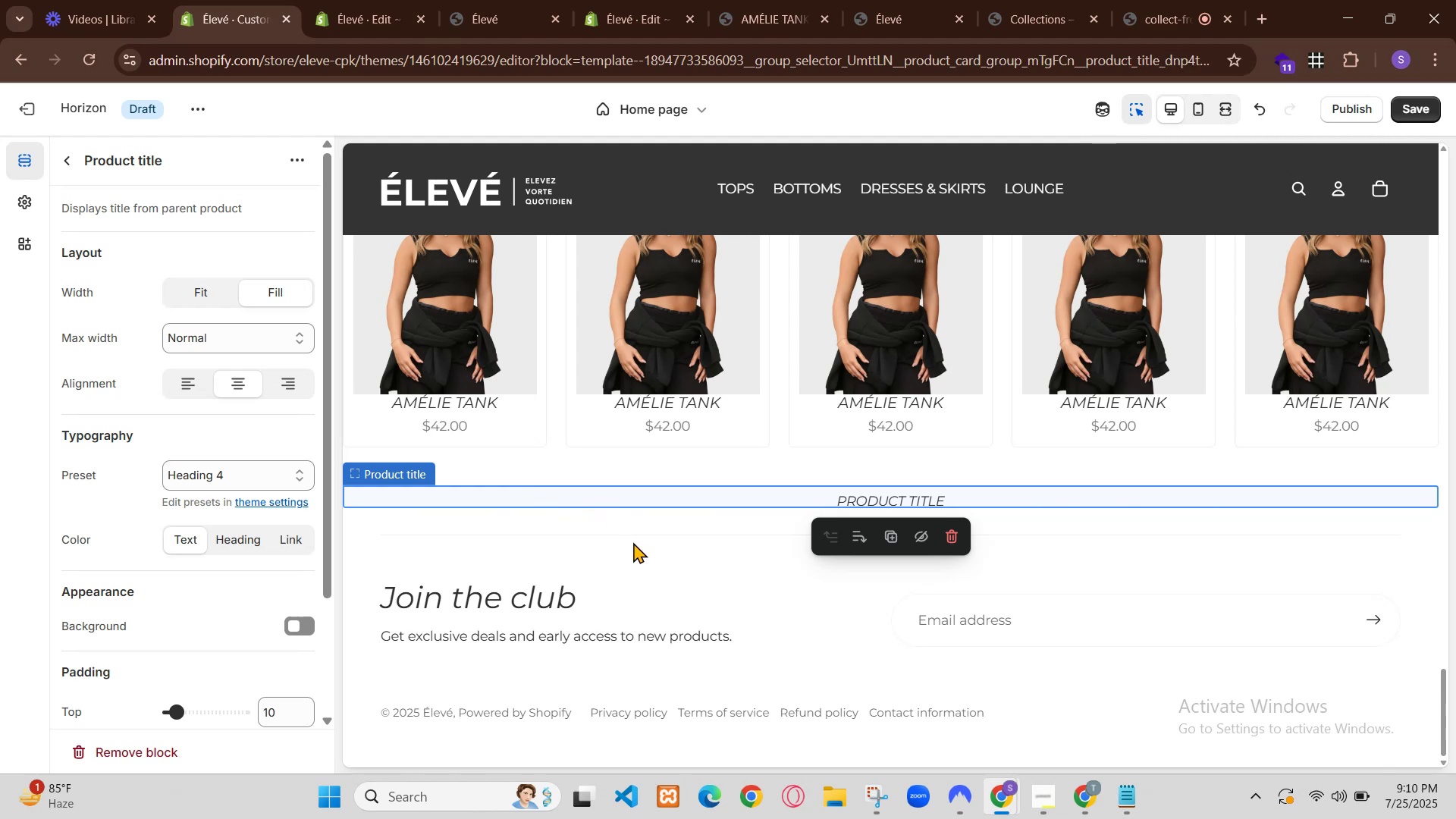 
scroll: coordinate [529, 471], scroll_direction: down, amount: 1.0
 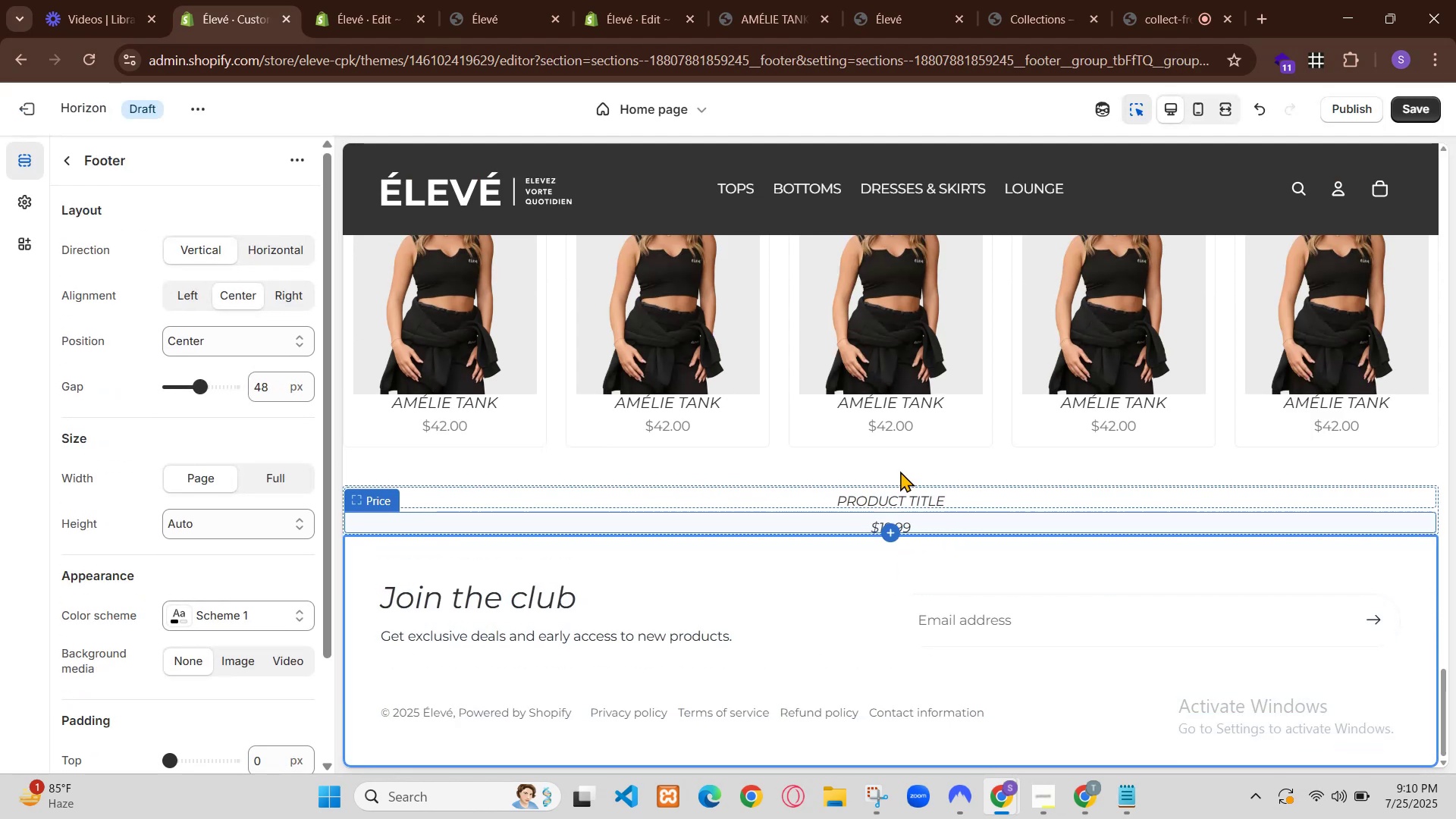 
left_click([74, 611])
 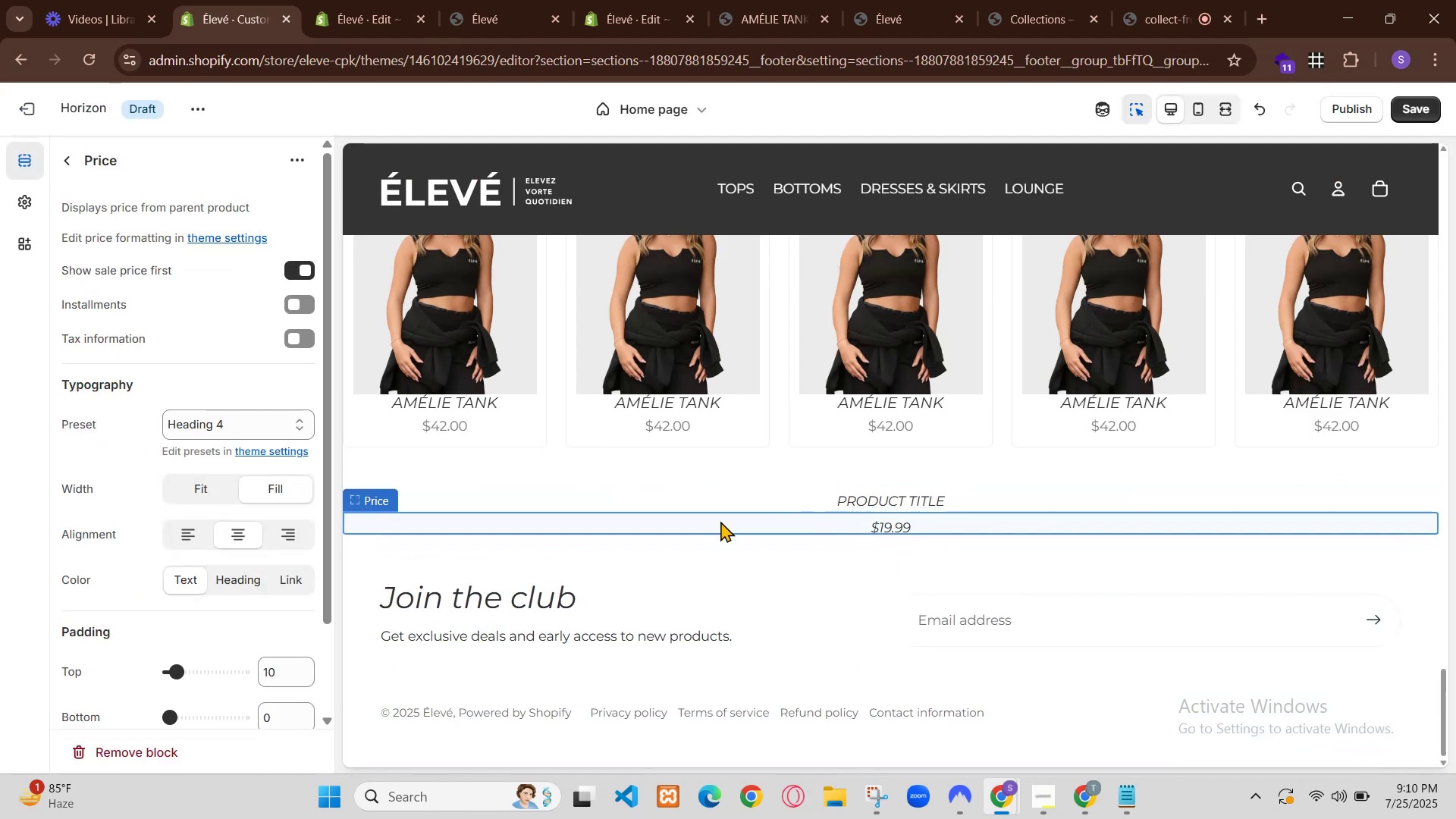 
left_click([266, 617])
 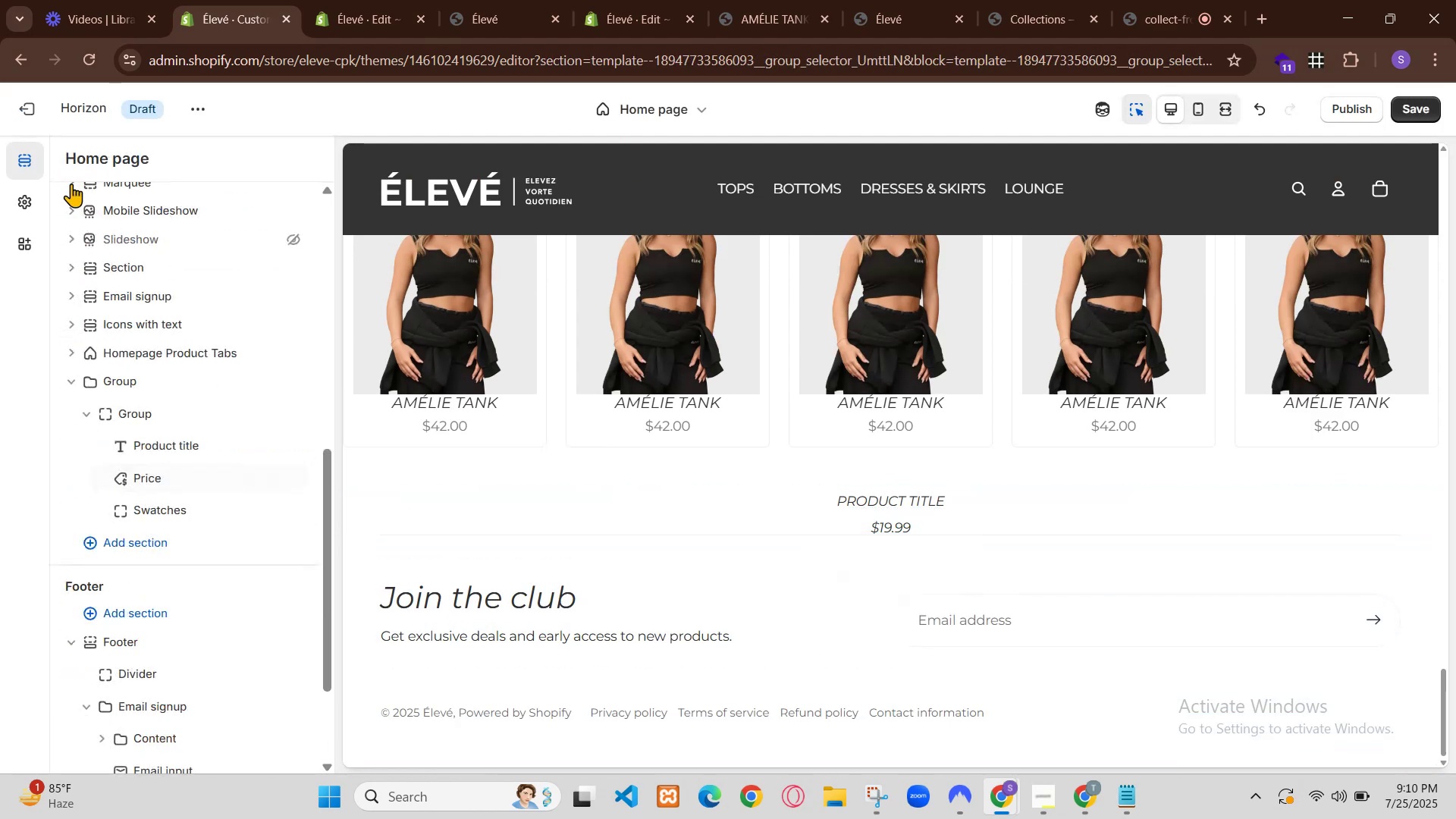 
left_click([129, 642])
 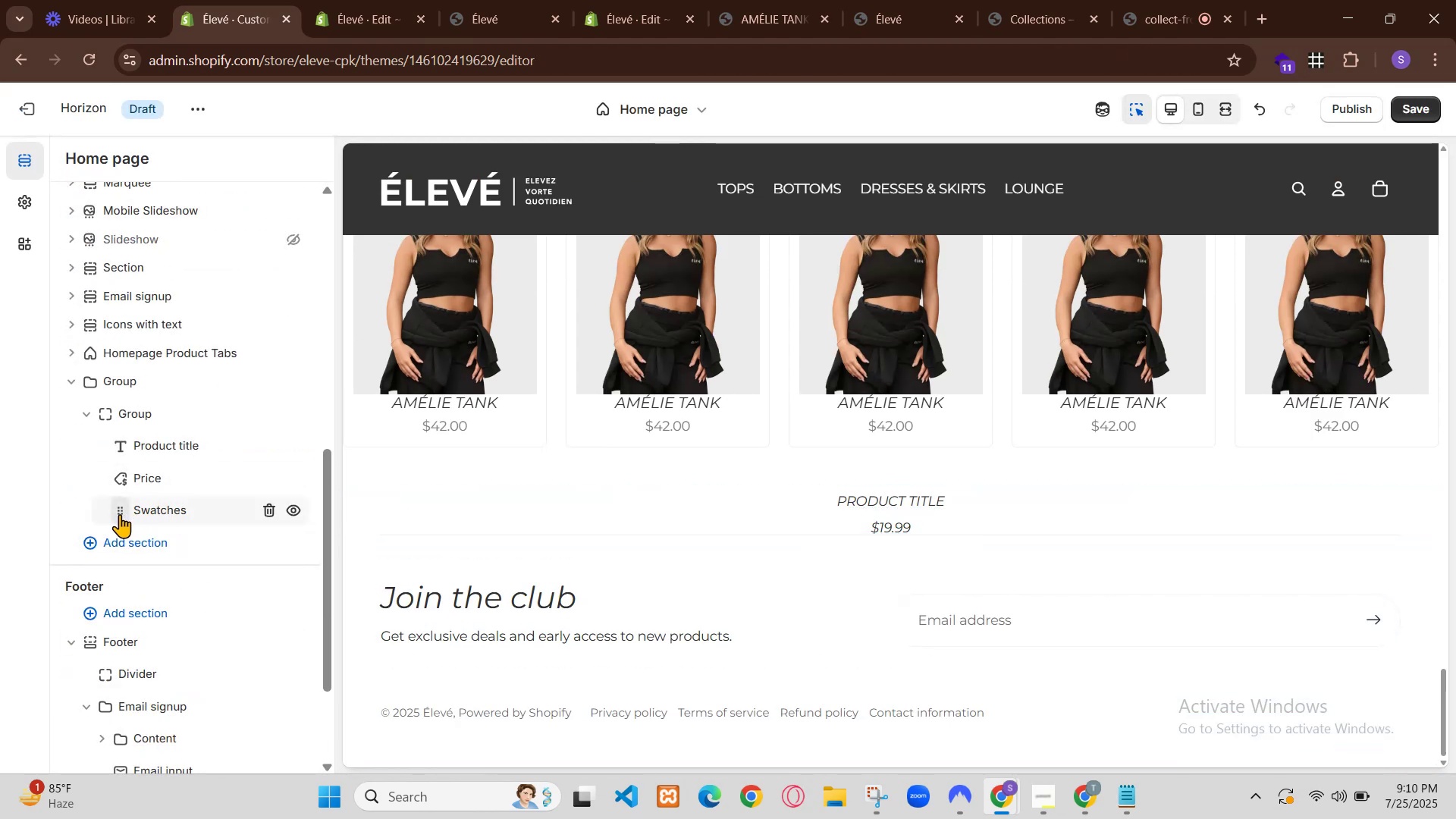 
scroll: coordinate [432, 569], scroll_direction: down, amount: 3.0
 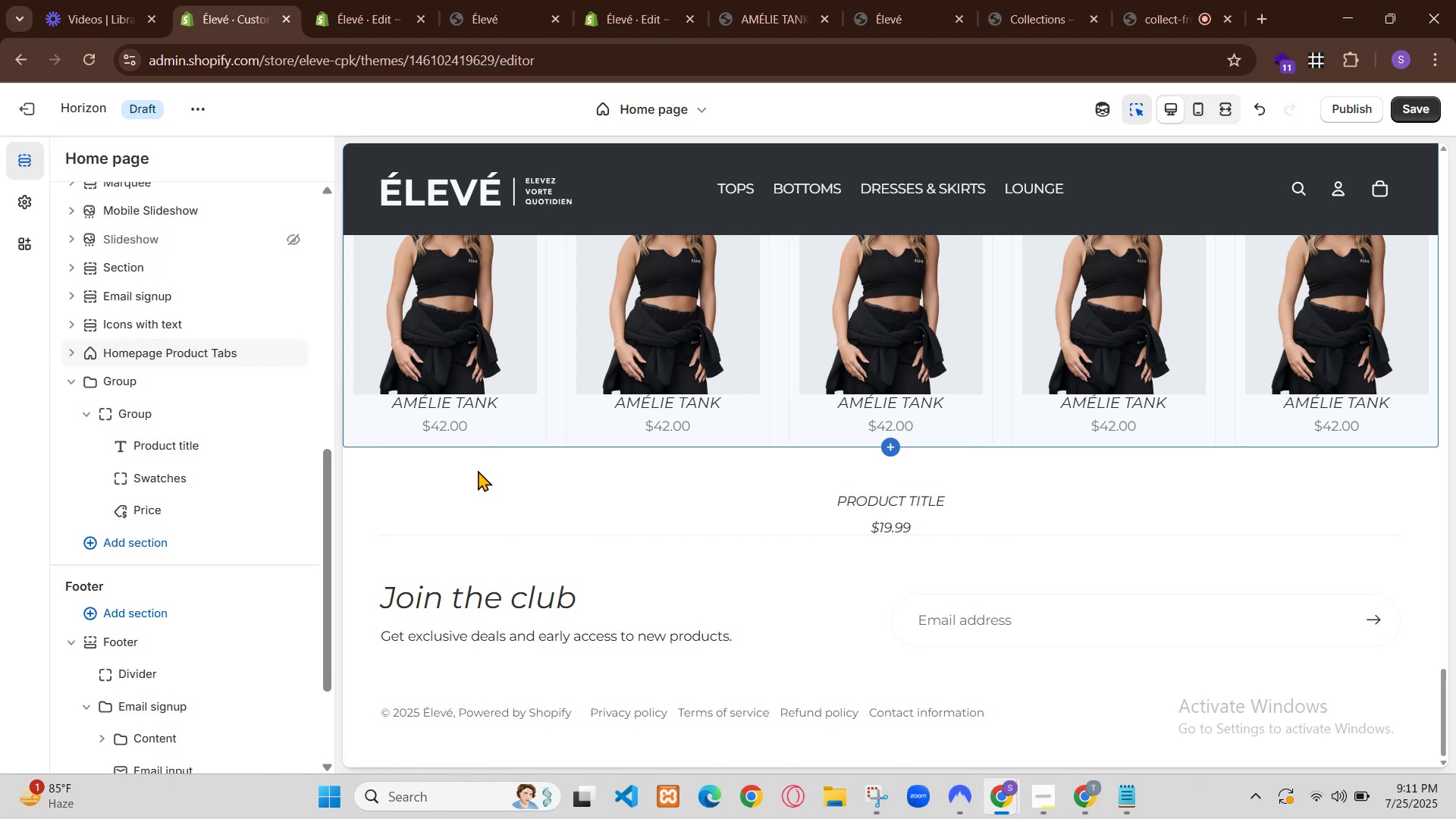 
wait(7.54)
 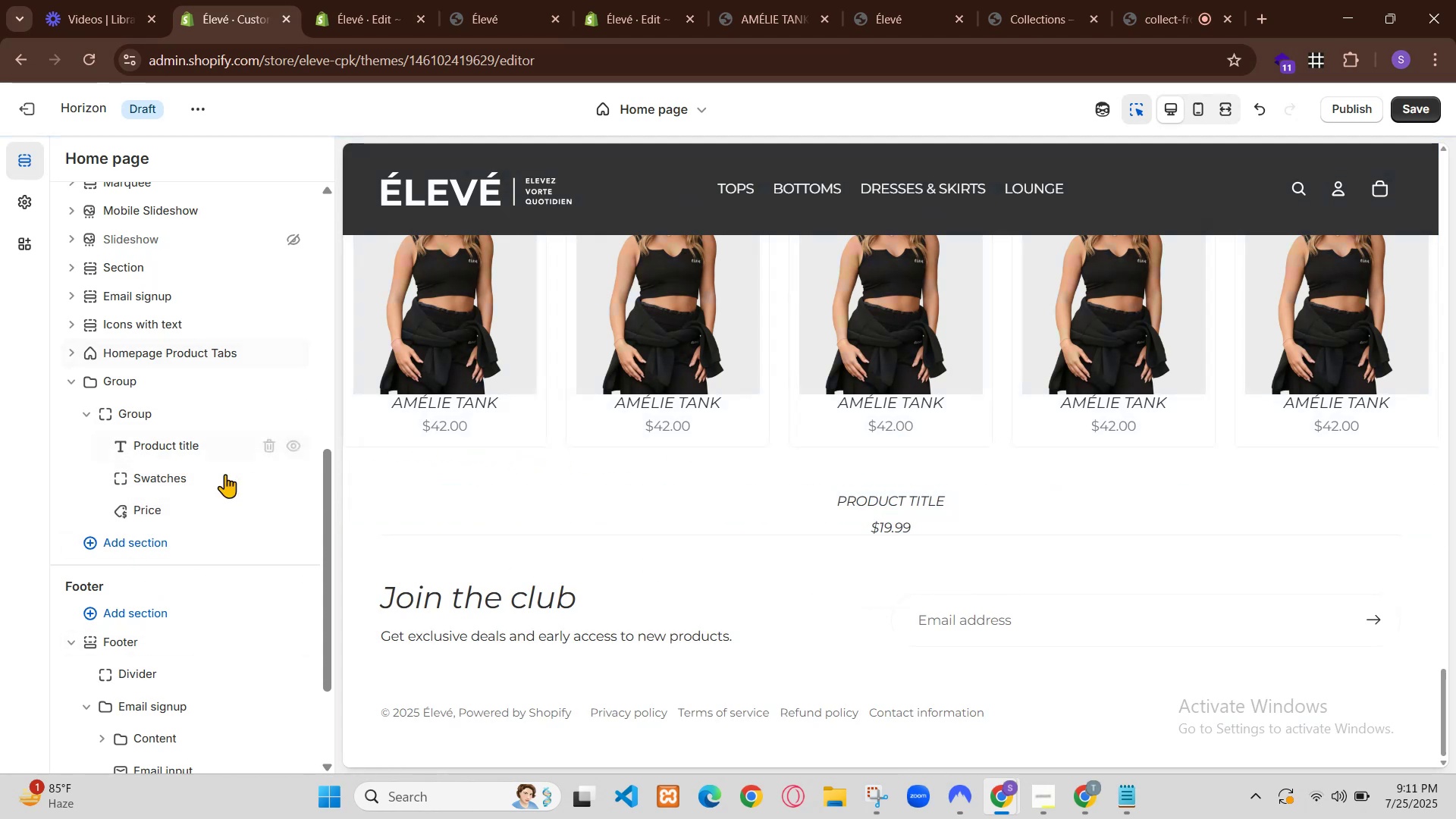 
left_click([435, 264])
 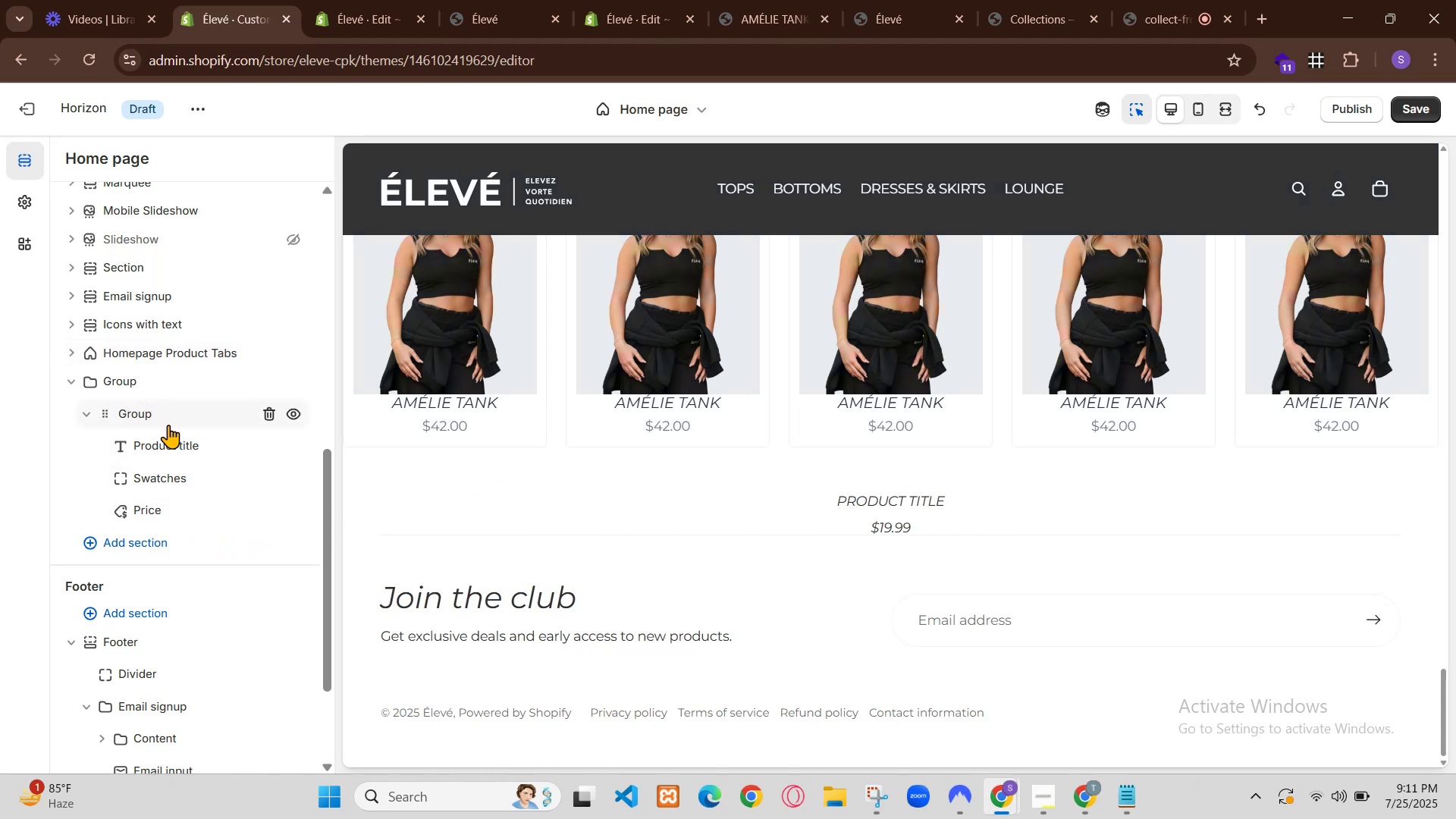 
type(e)
key(Backspace)
type(sele)
key(Backspace)
key(Backspace)
key(Backspace)
key(Backspace)
key(Backspace)
 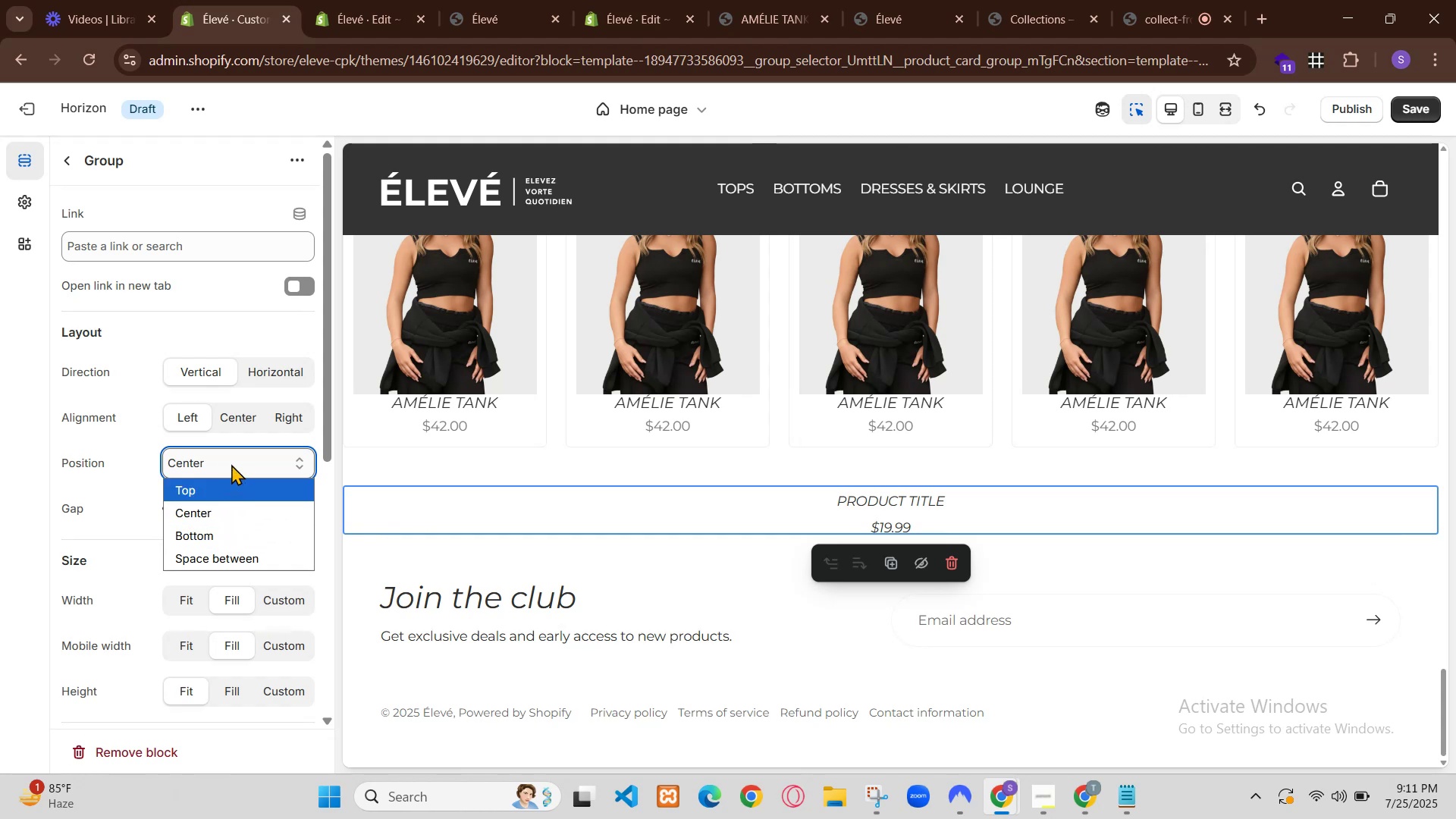 
left_click([87, 638])
 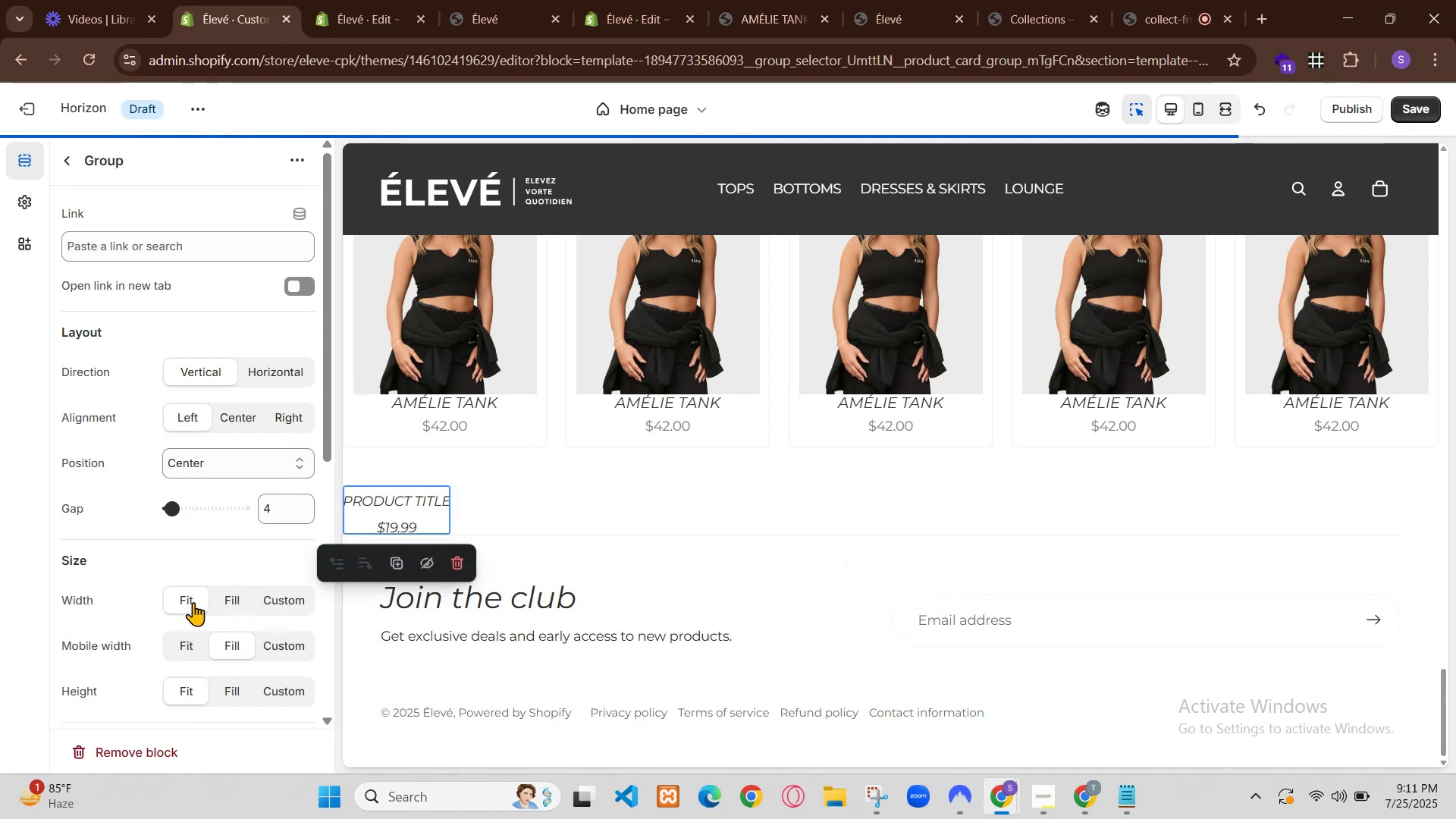 
left_click([89, 639])
 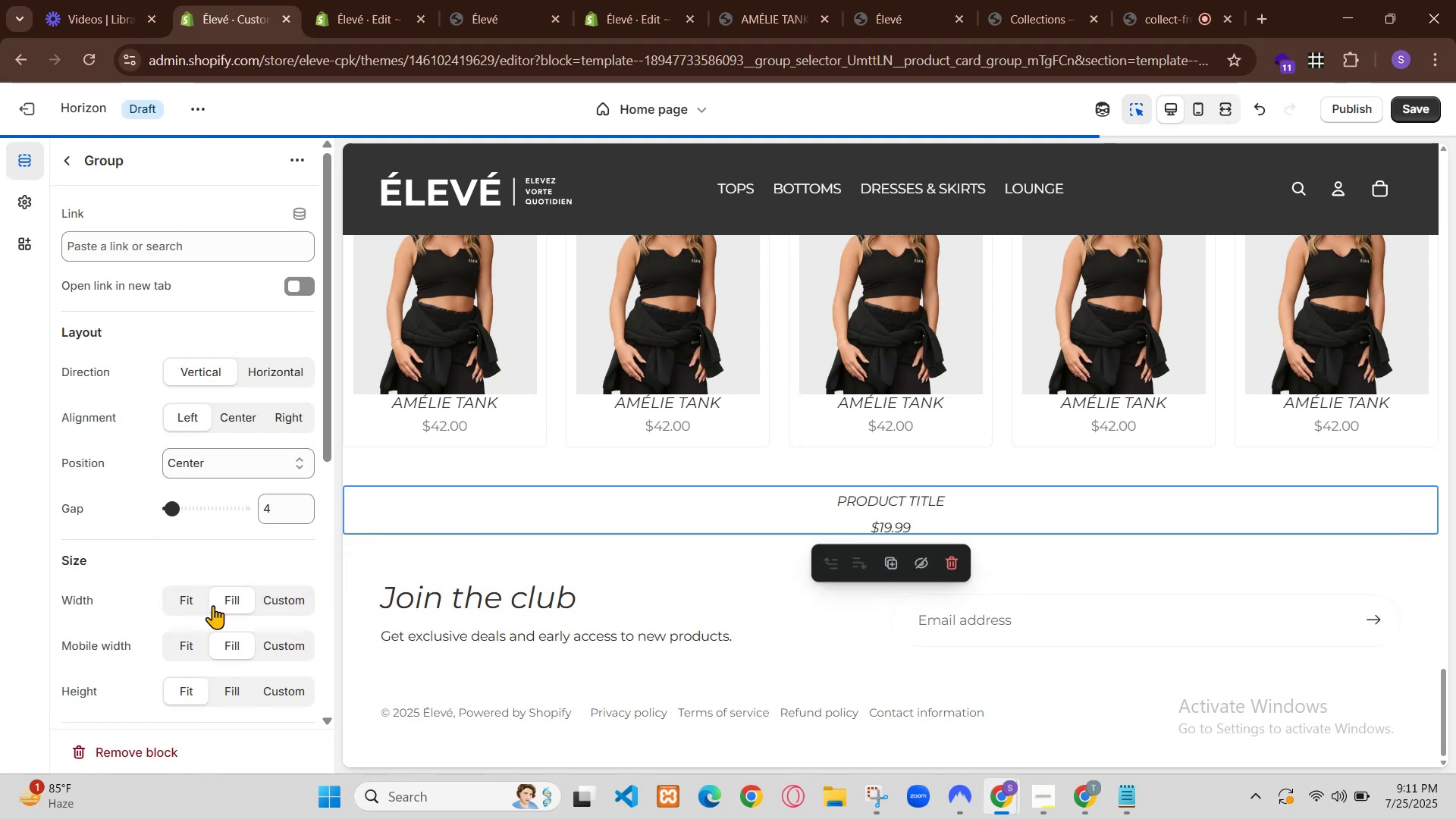 
scroll: coordinate [438, 671], scroll_direction: down, amount: 2.0
 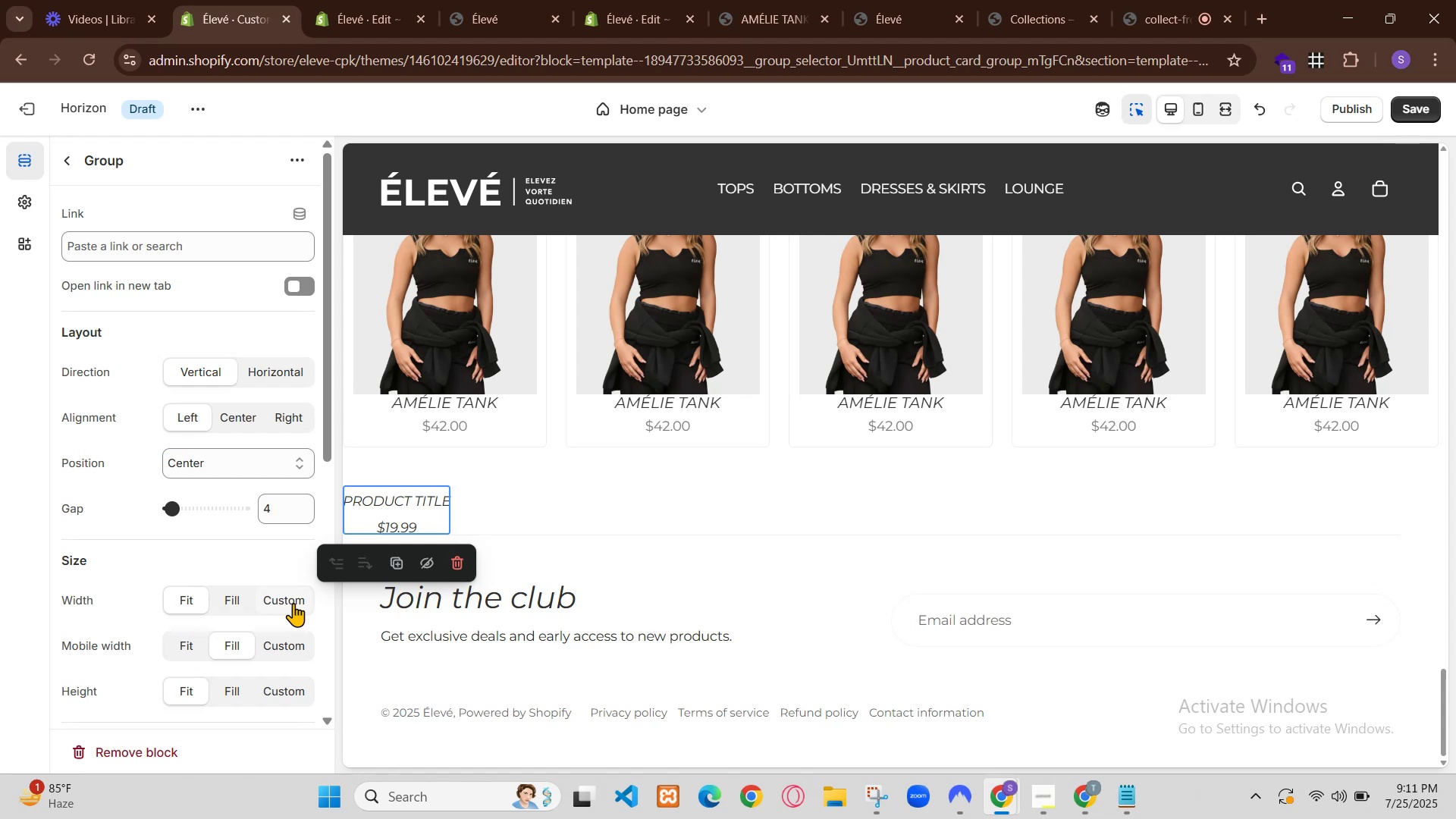 
left_click([543, 444])
 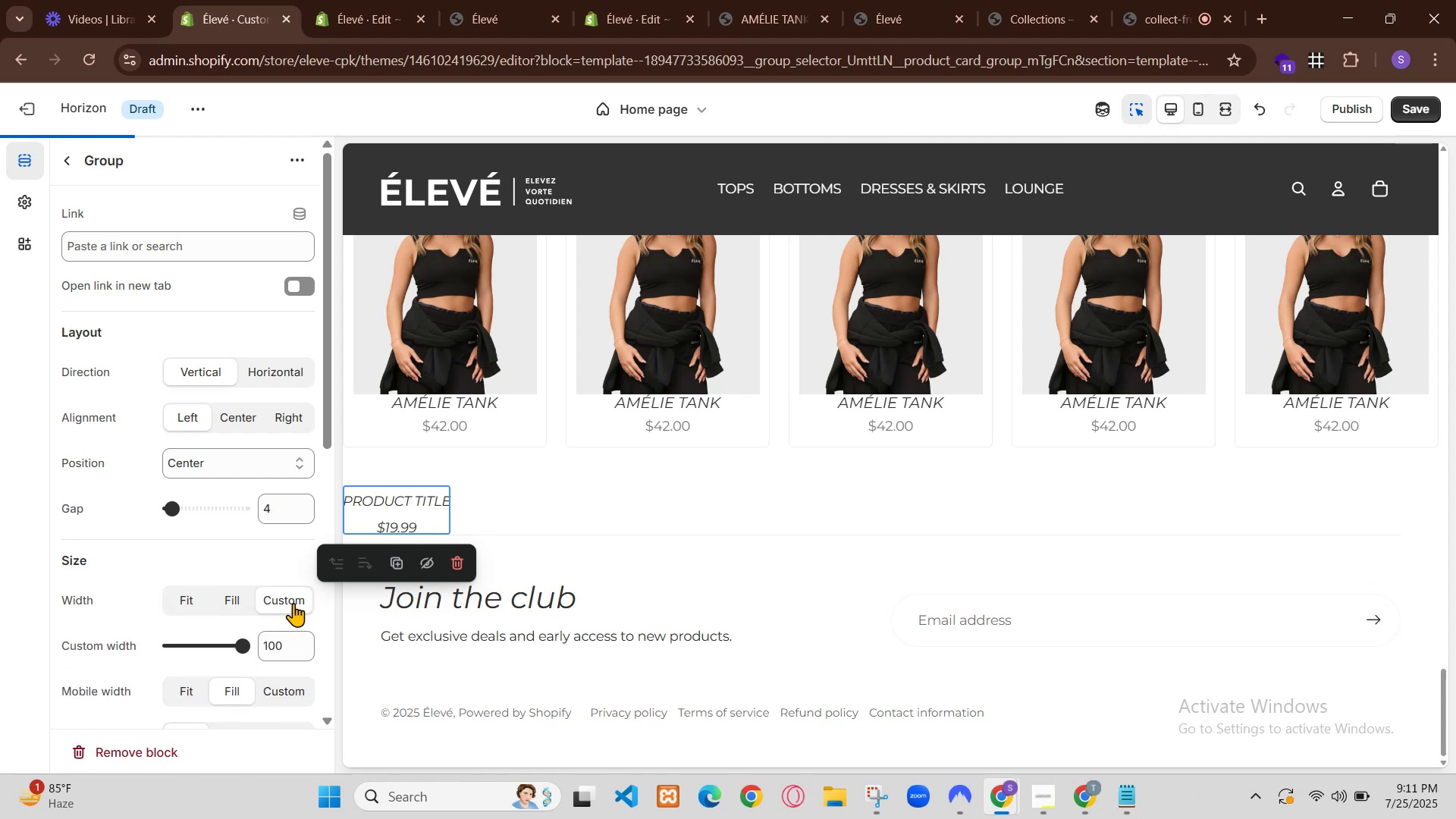 
left_click([540, 451])
 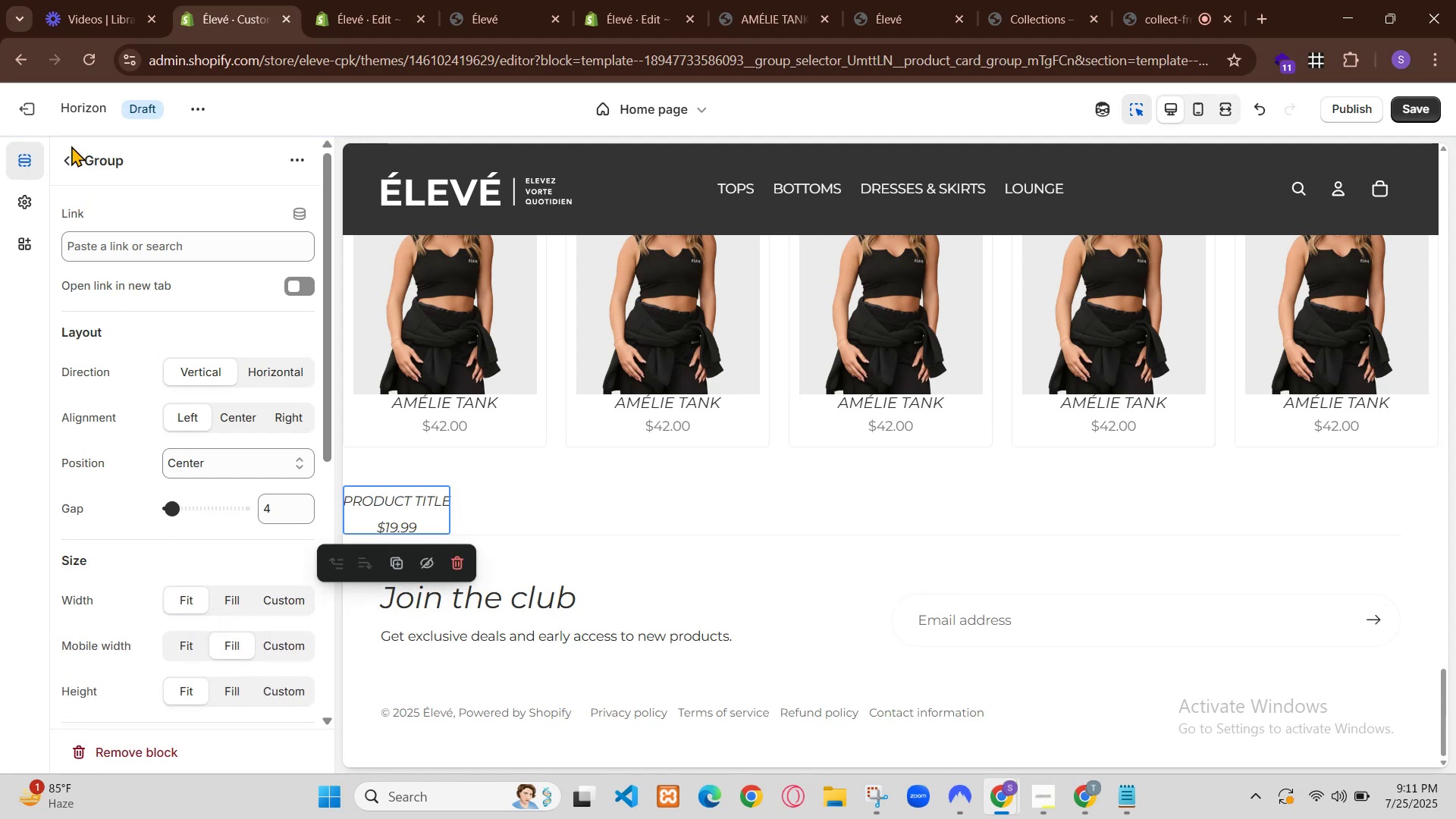 
wait(9.28)
 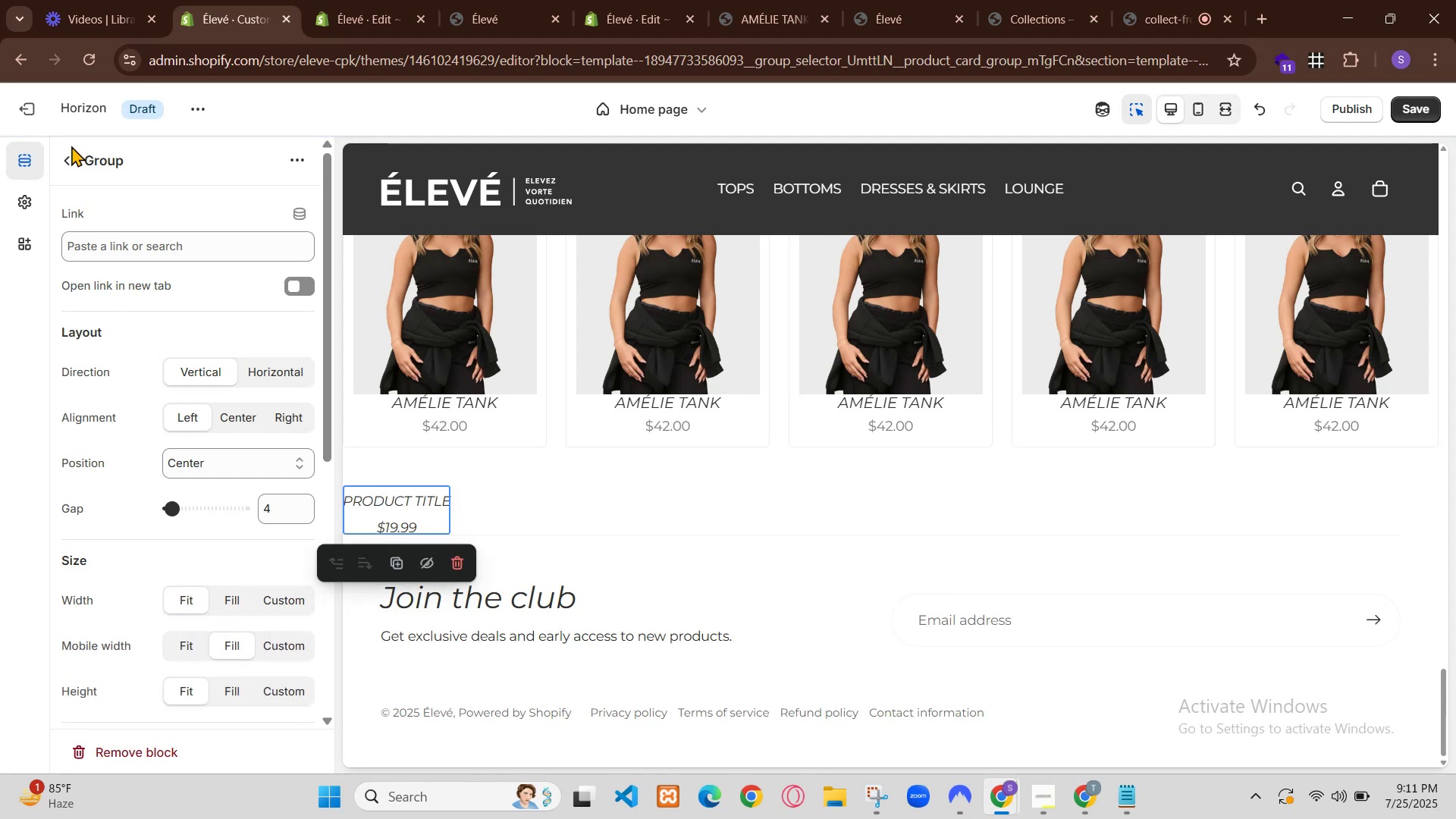 
scroll: coordinate [462, 639], scroll_direction: down, amount: 1.0
 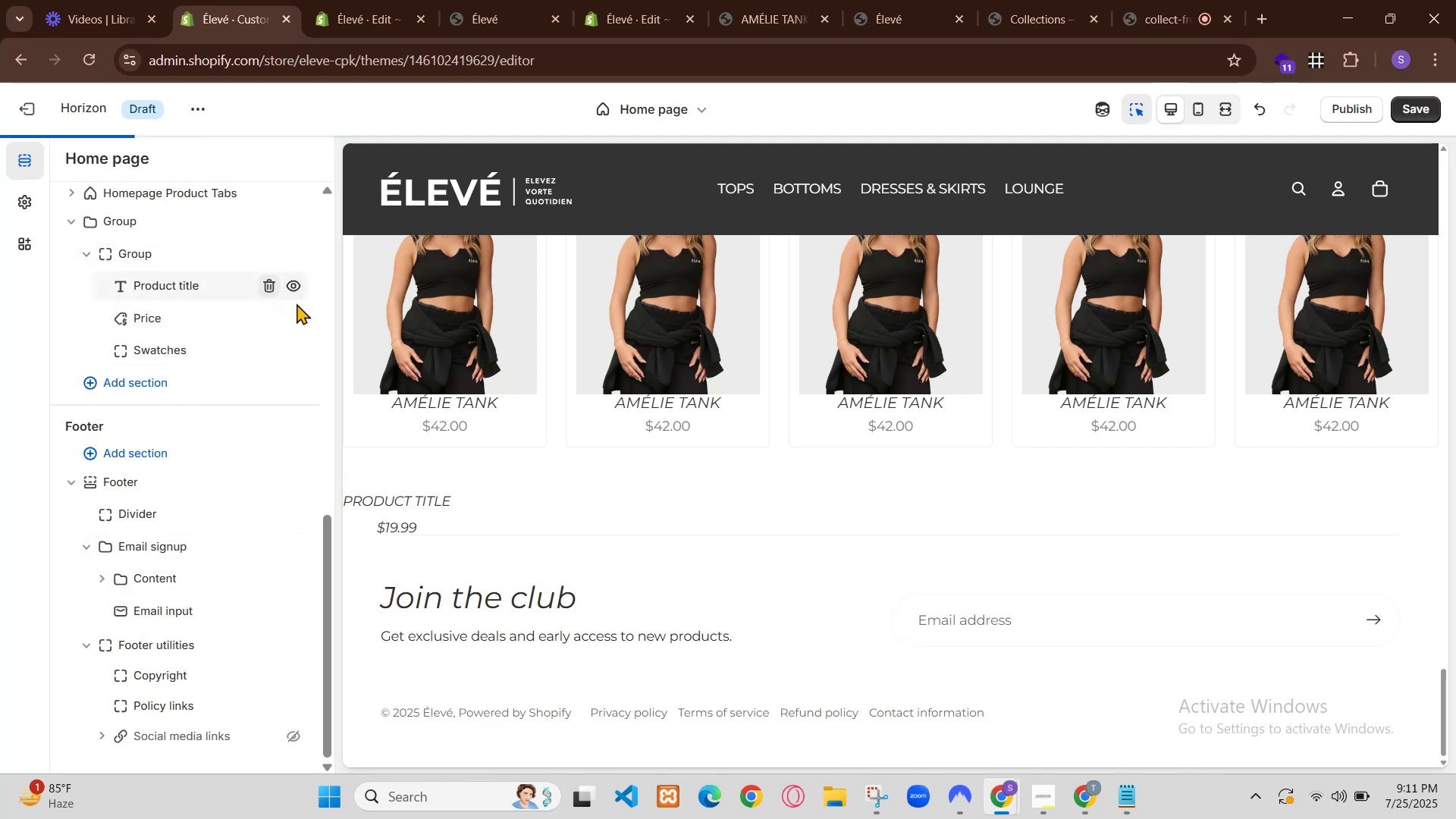 
wait(12.54)
 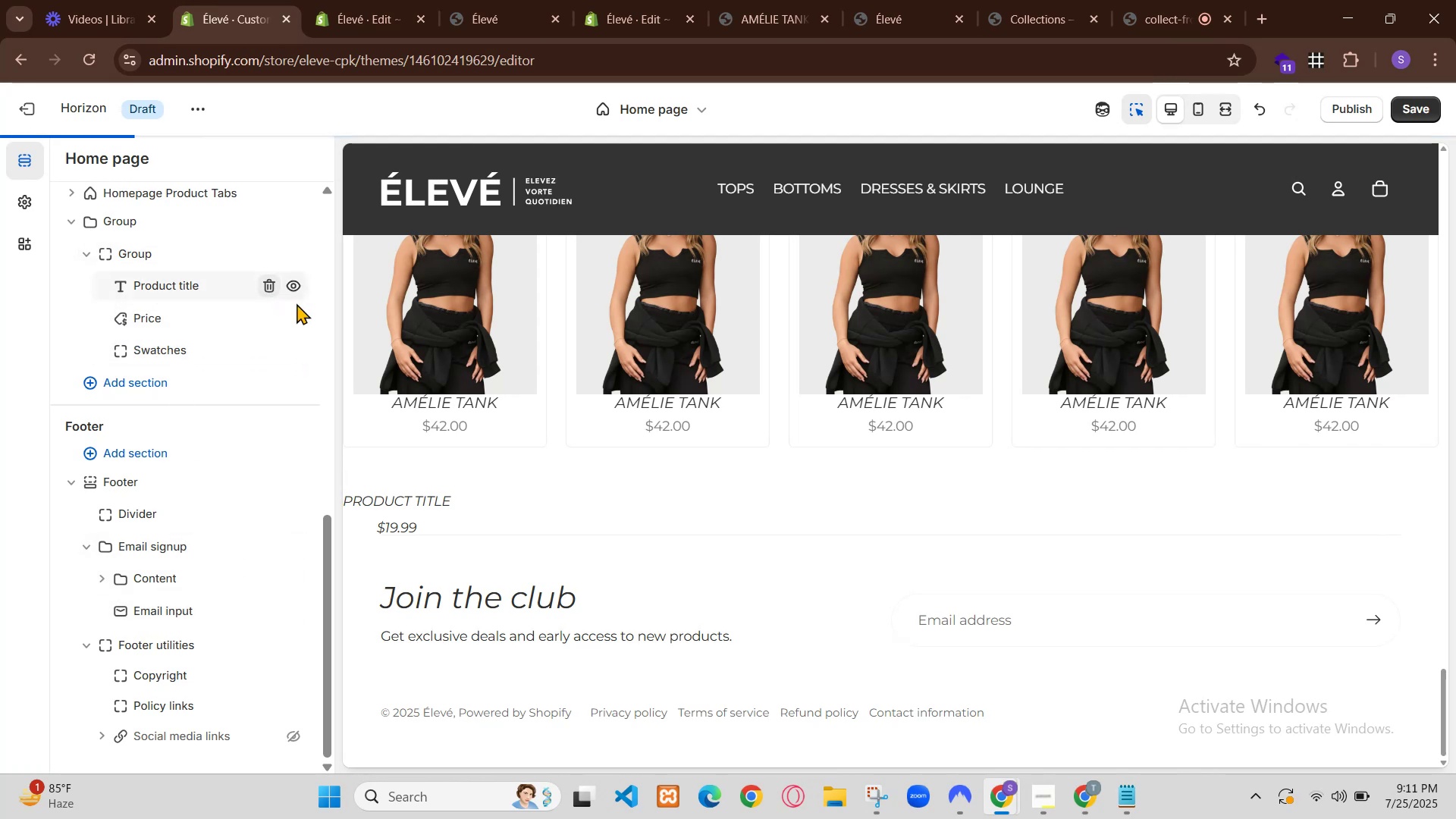 
mouse_move([378, 532])
 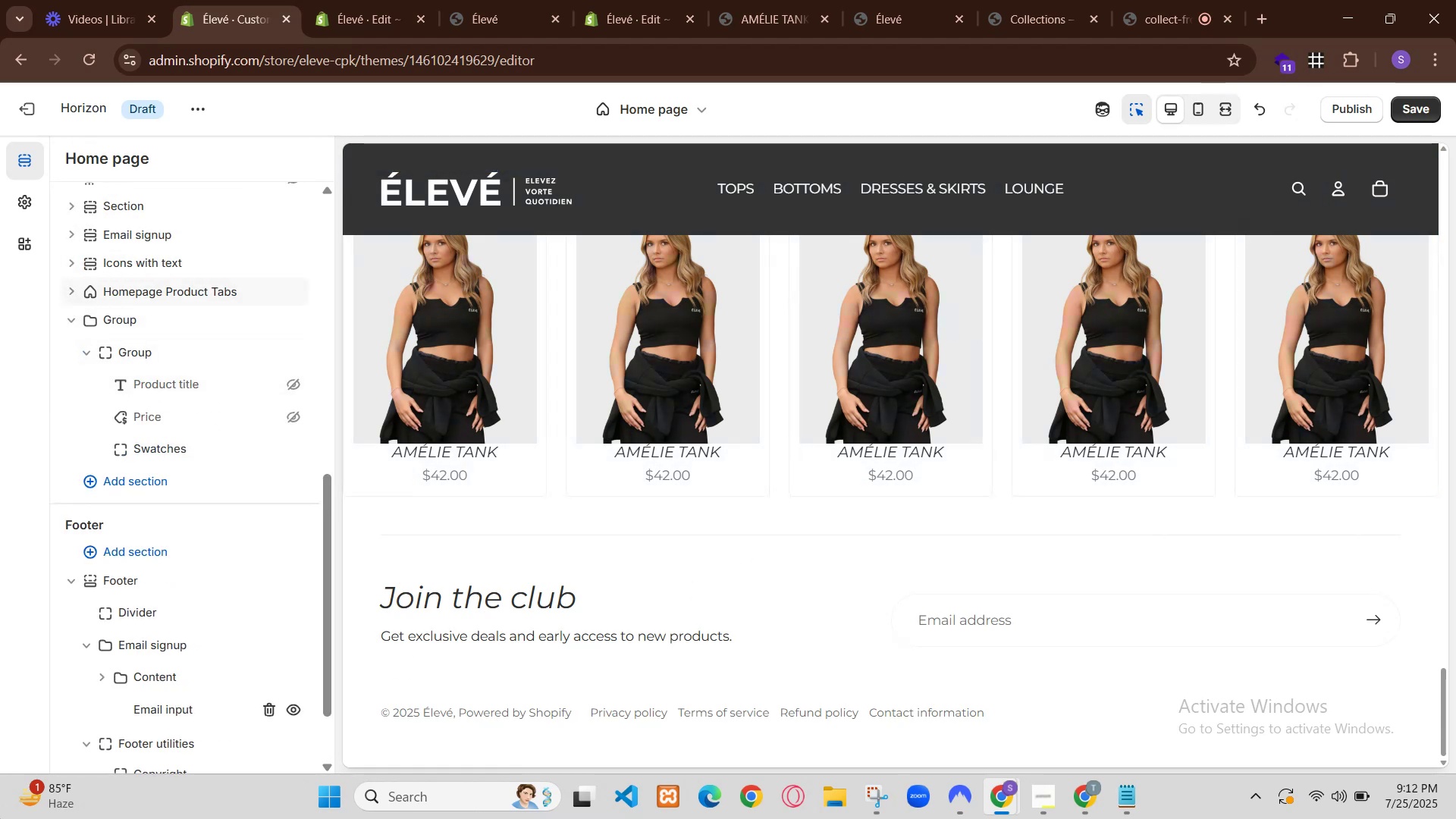 
wait(23.28)
 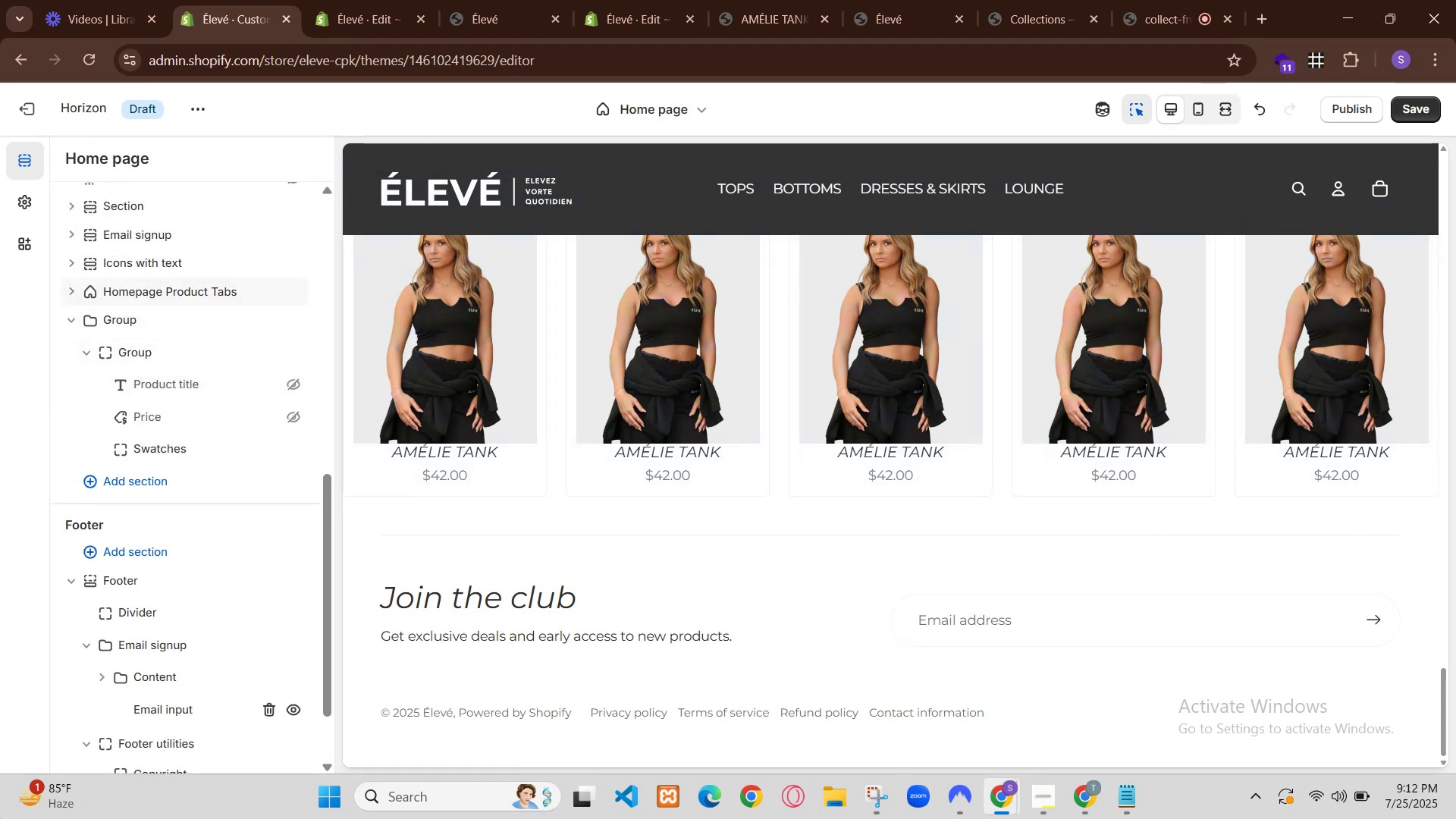 
left_click([1072, 695])
 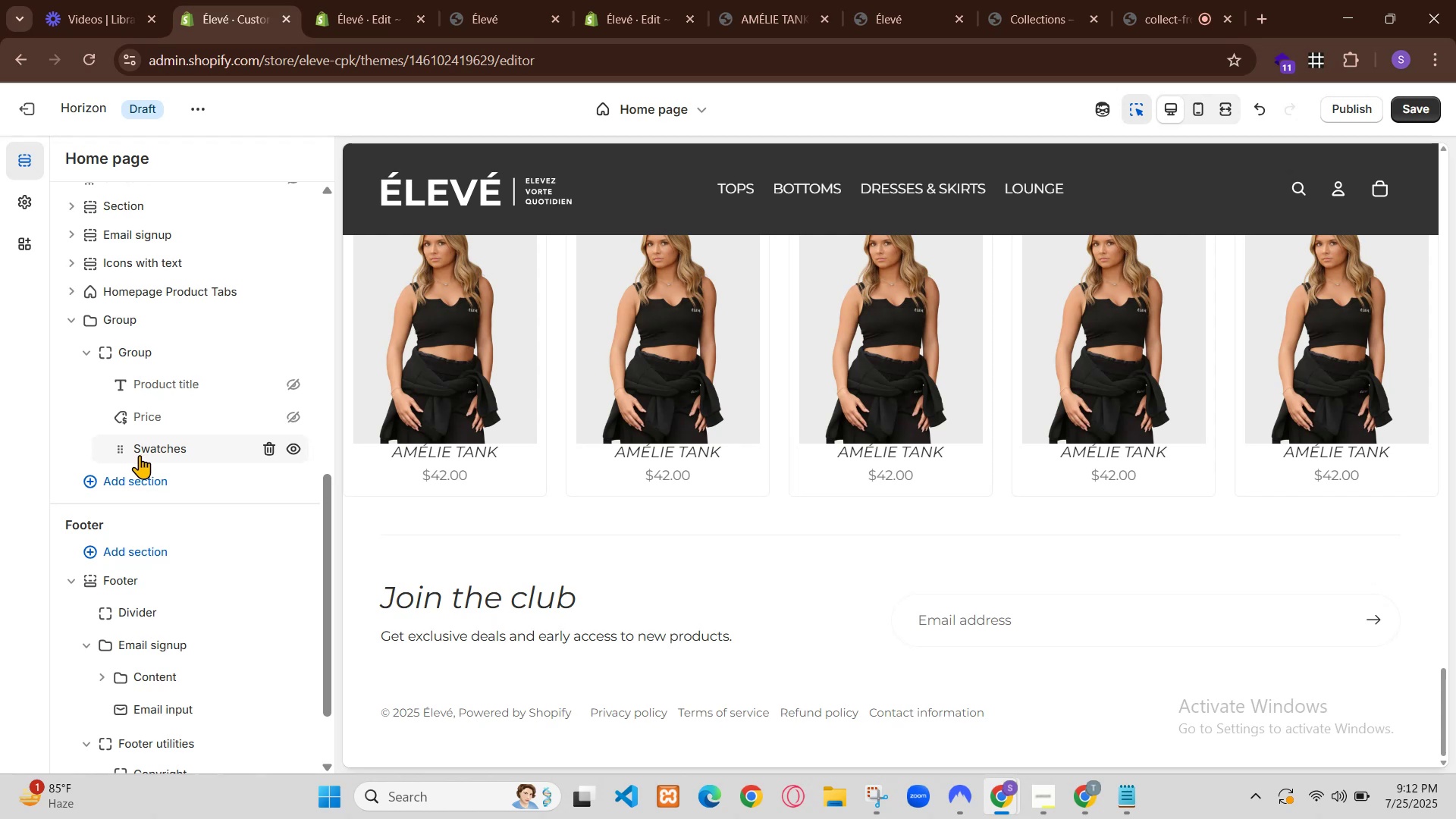 
key(Control+R)
 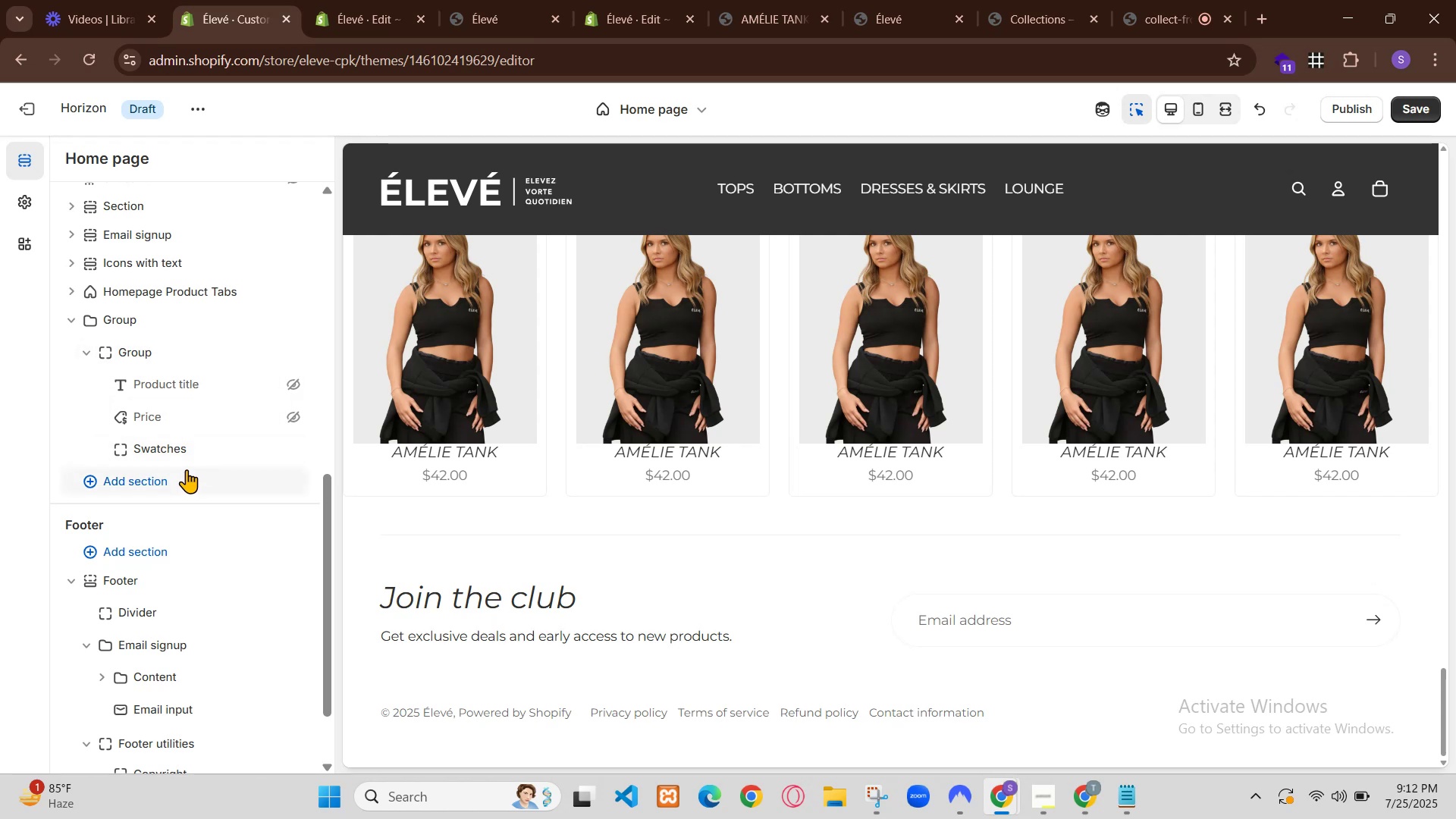 
left_click([812, 169])
 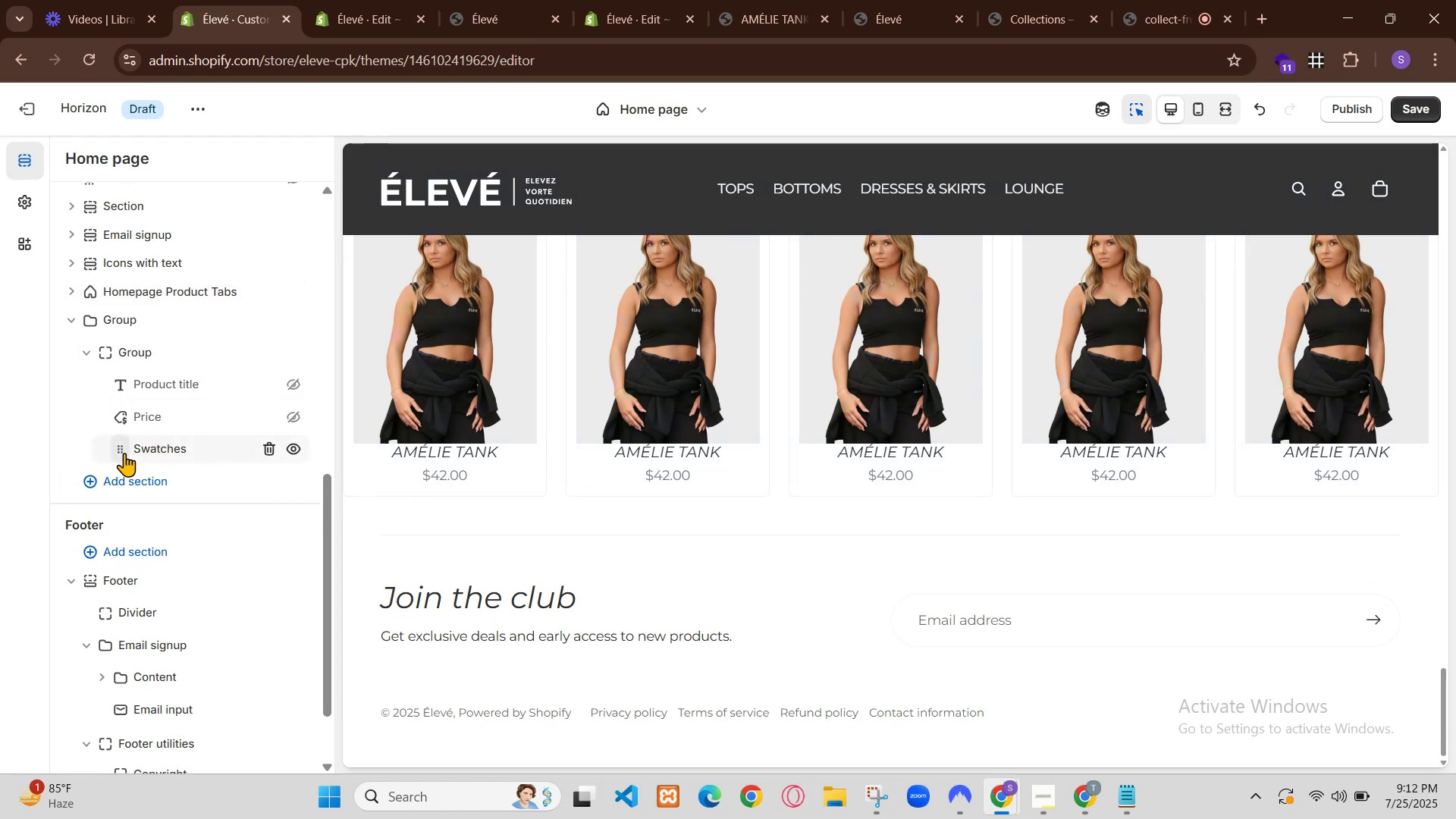 
wait(10.12)
 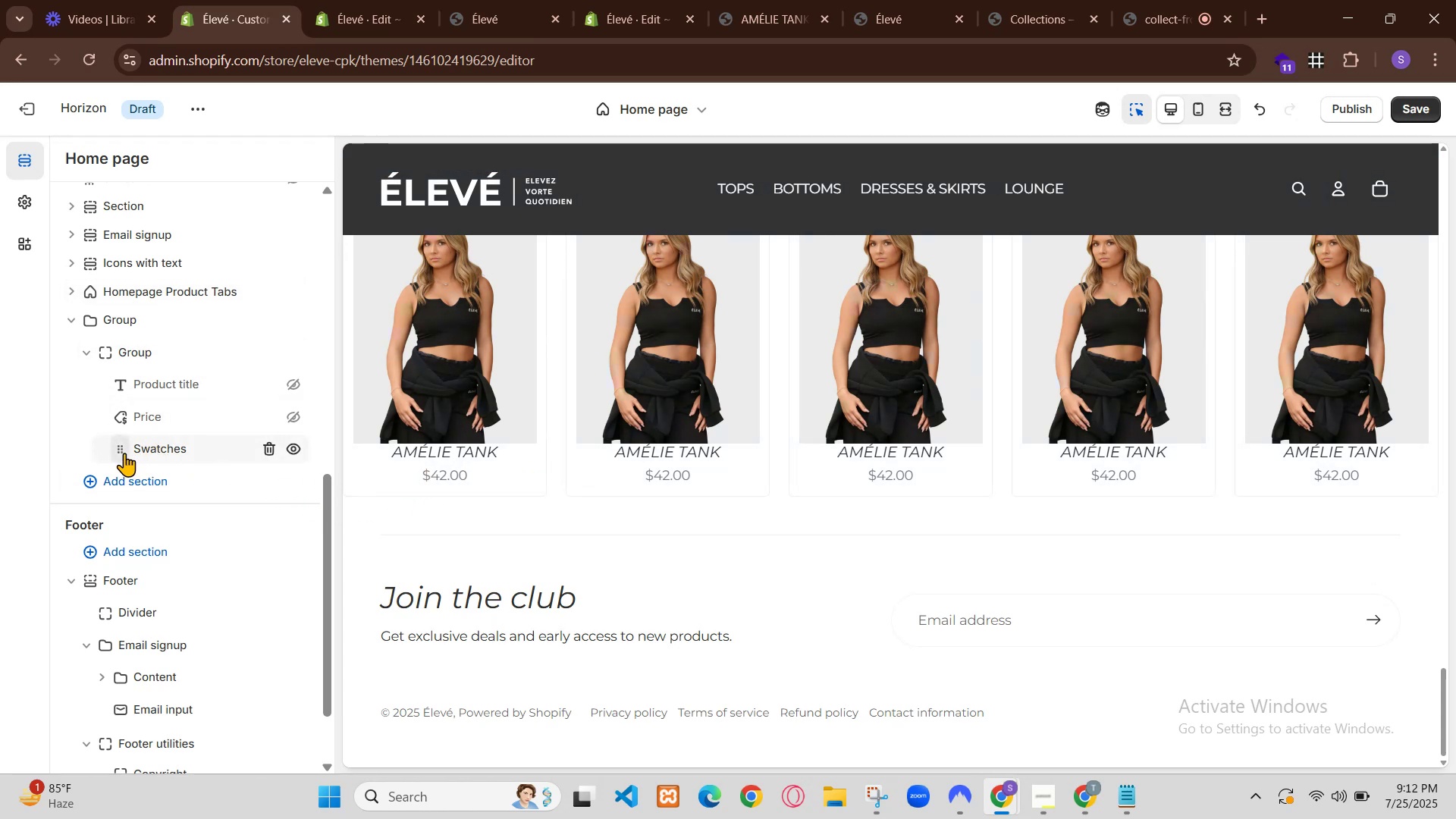 
scroll: coordinate [669, 530], scroll_direction: down, amount: 23.0
 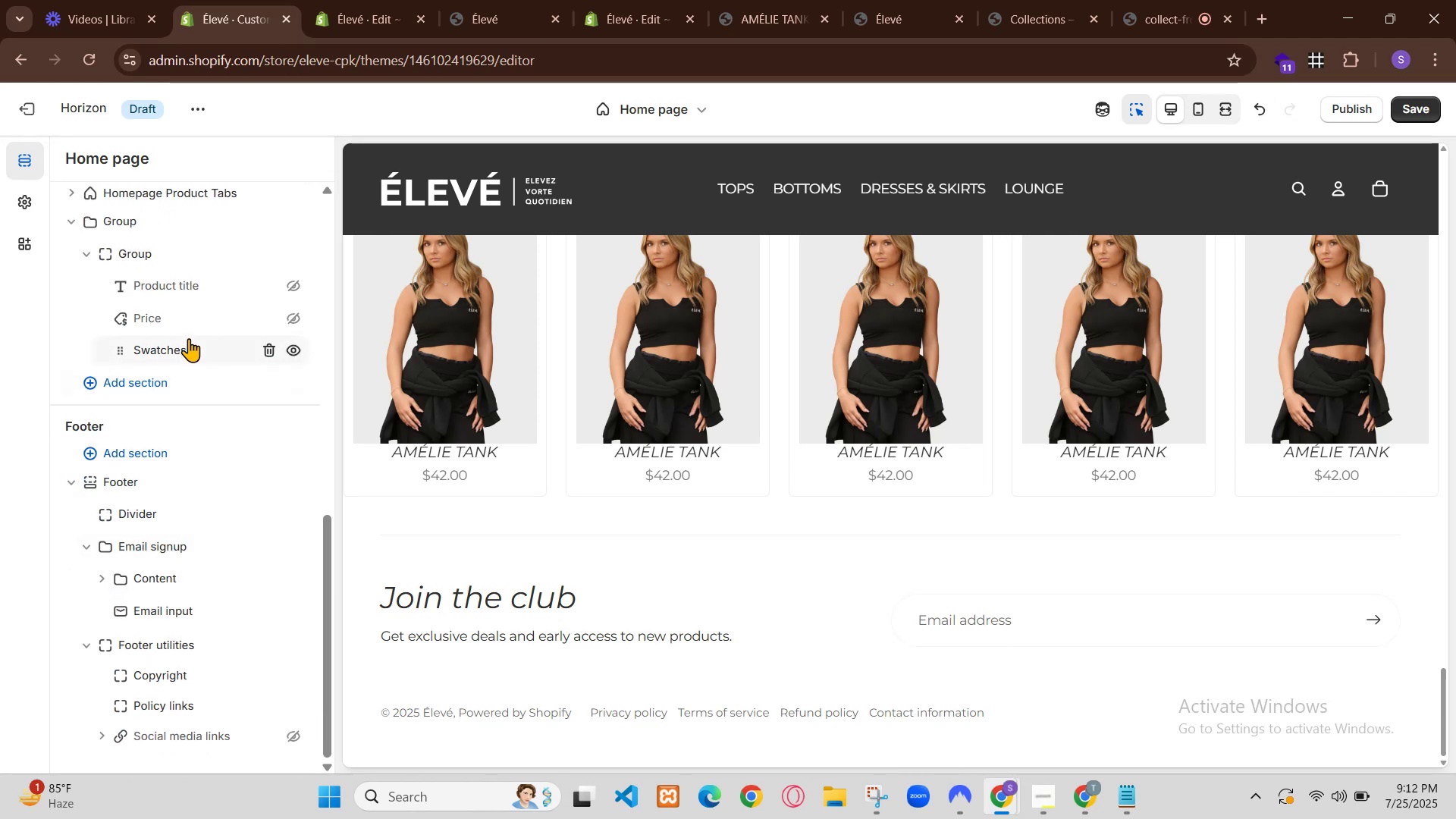 
left_click([115, 693])
 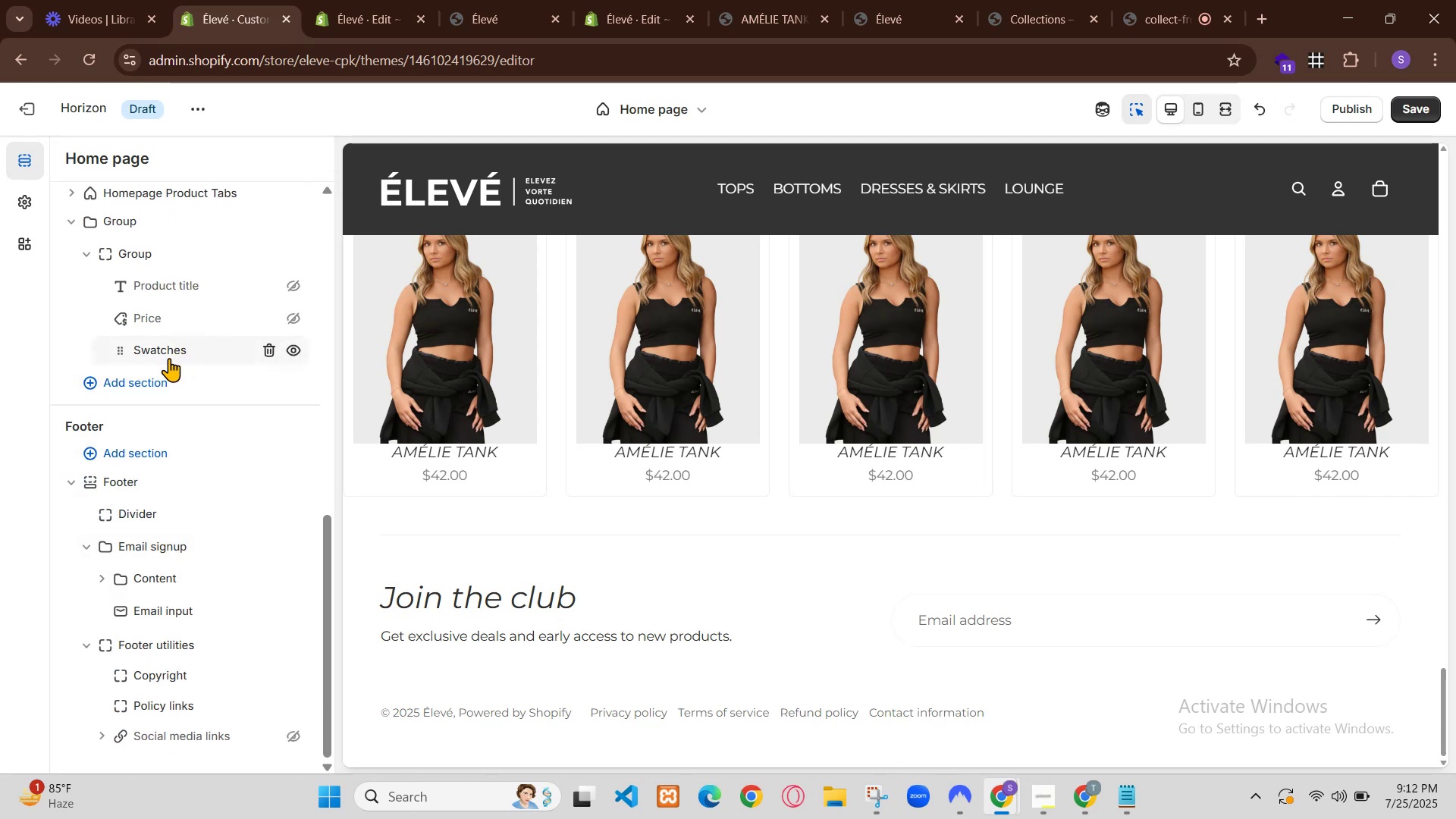 
mouse_move([413, 469])
 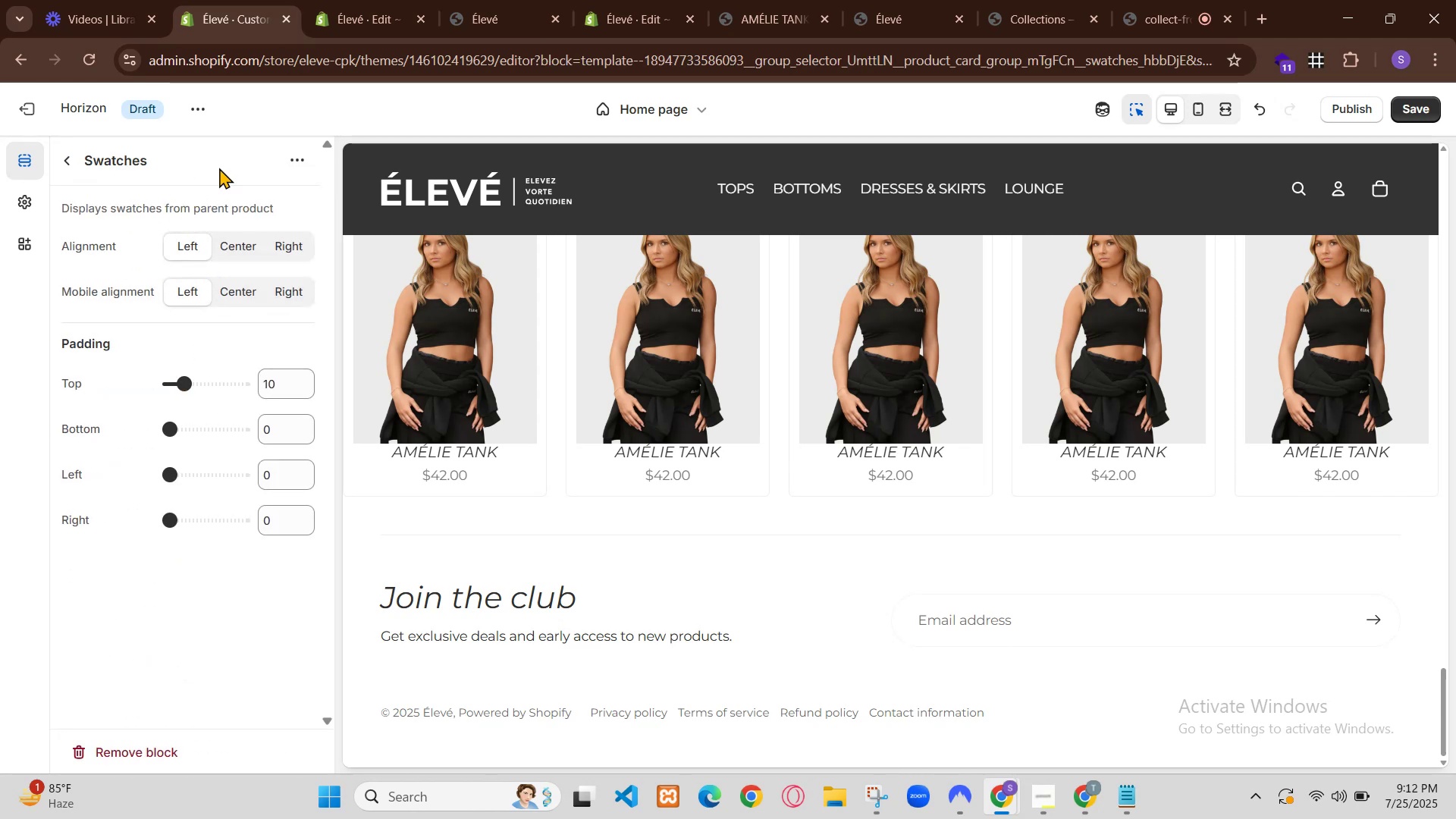 
scroll: coordinate [435, 684], scroll_direction: down, amount: 7.0
 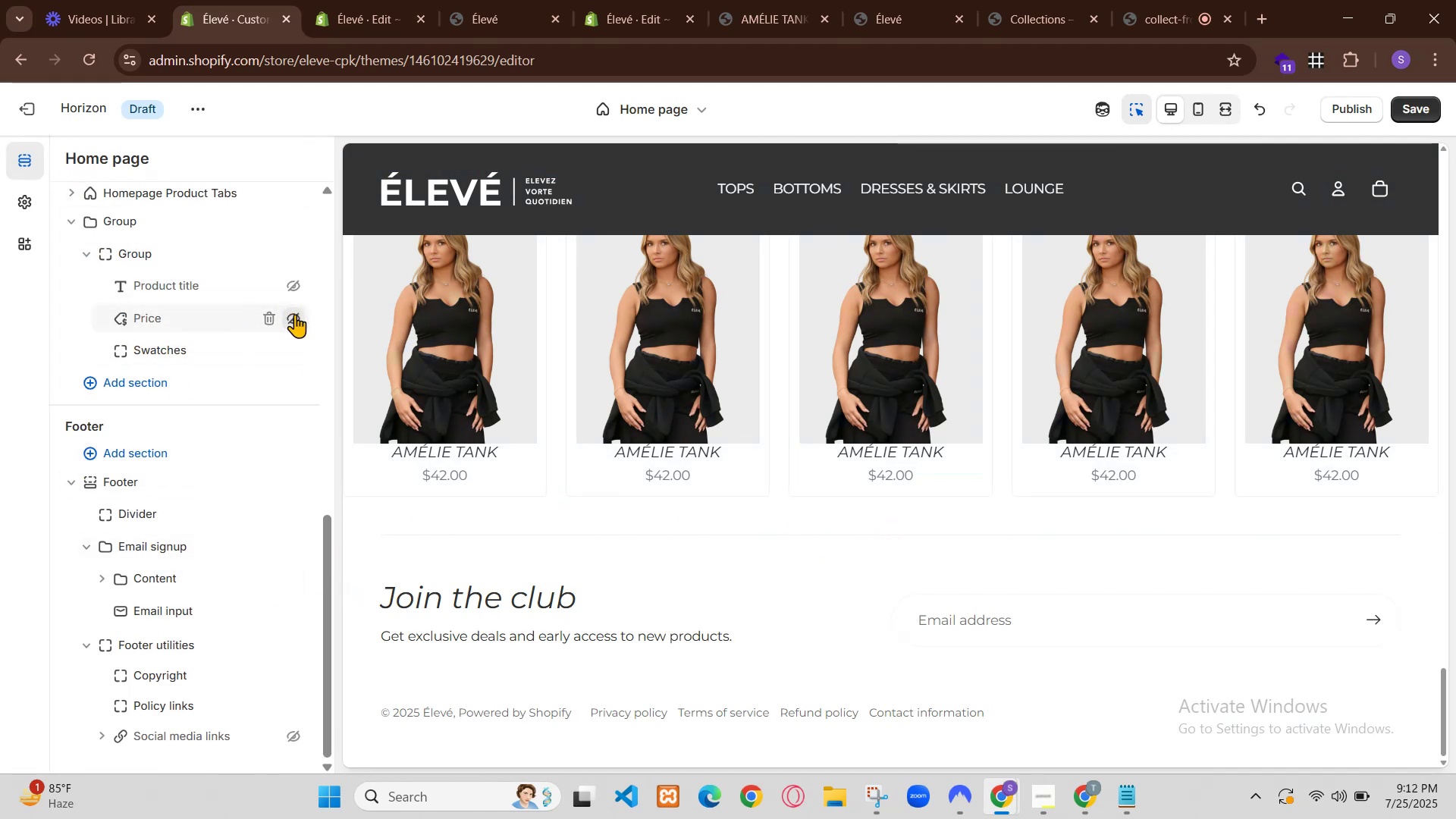 
scroll: coordinate [428, 601], scroll_direction: down, amount: 1.0
 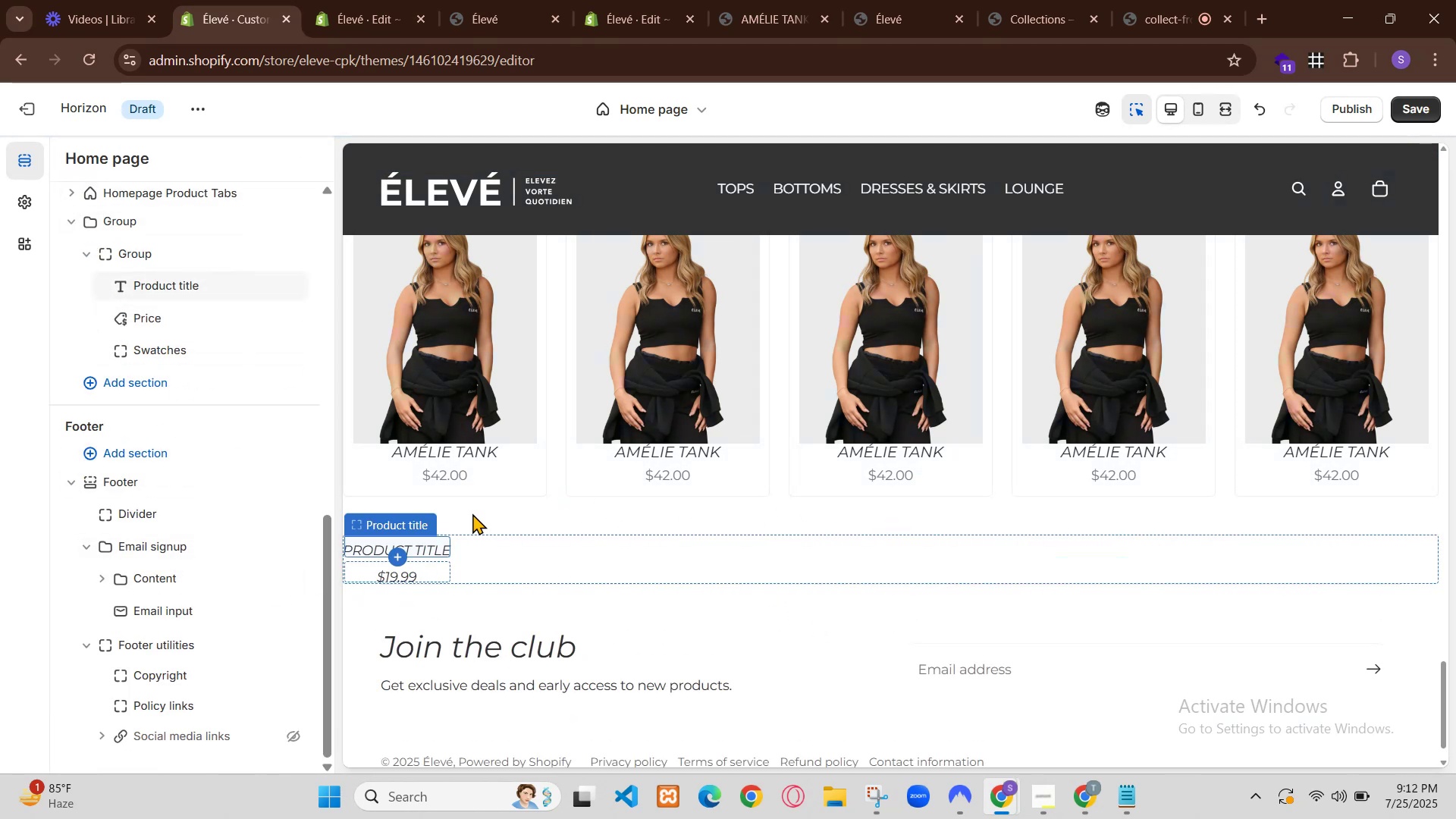 
scroll: coordinate [428, 609], scroll_direction: up, amount: 1.0
 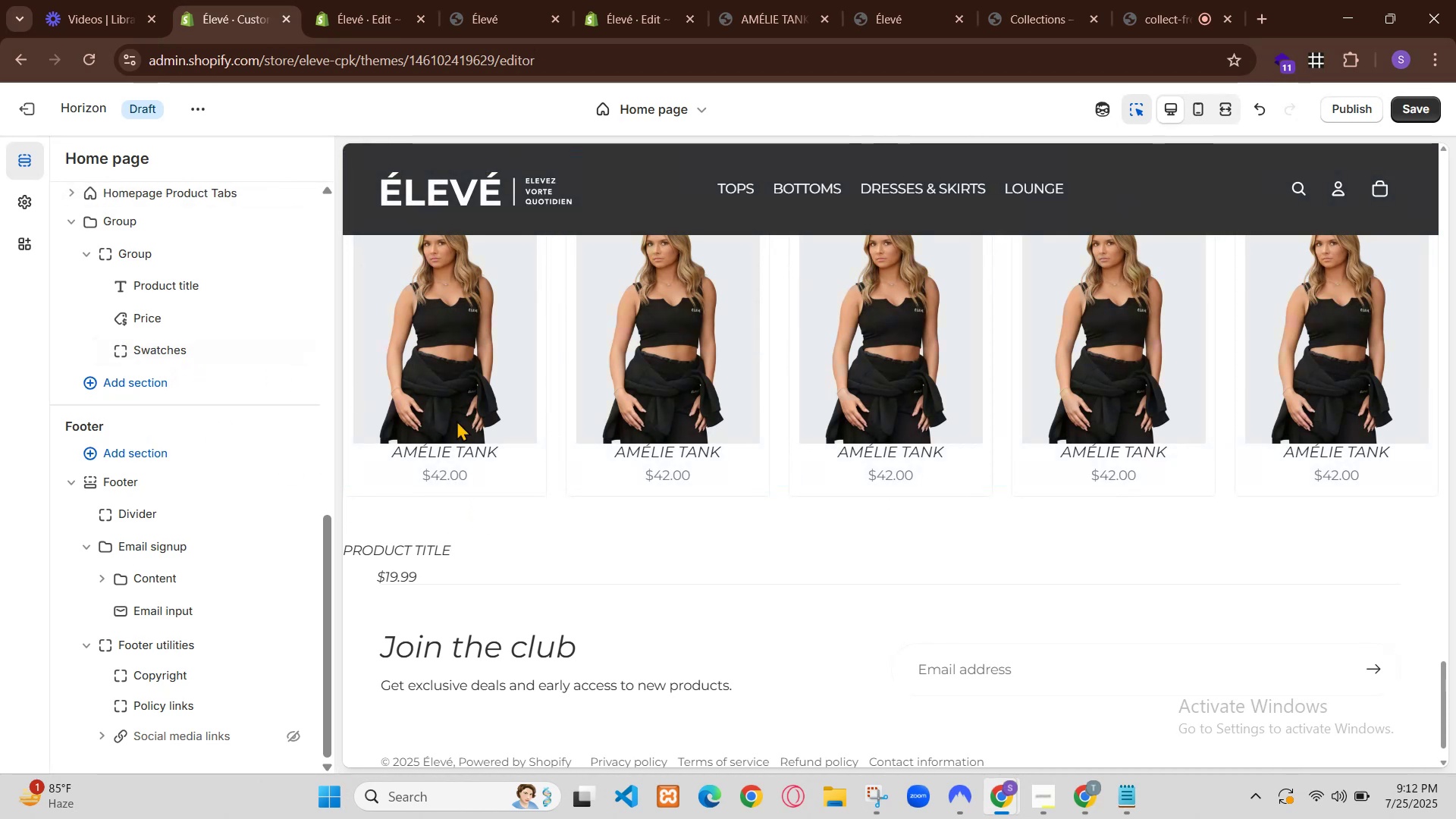 
left_click([501, 294])
 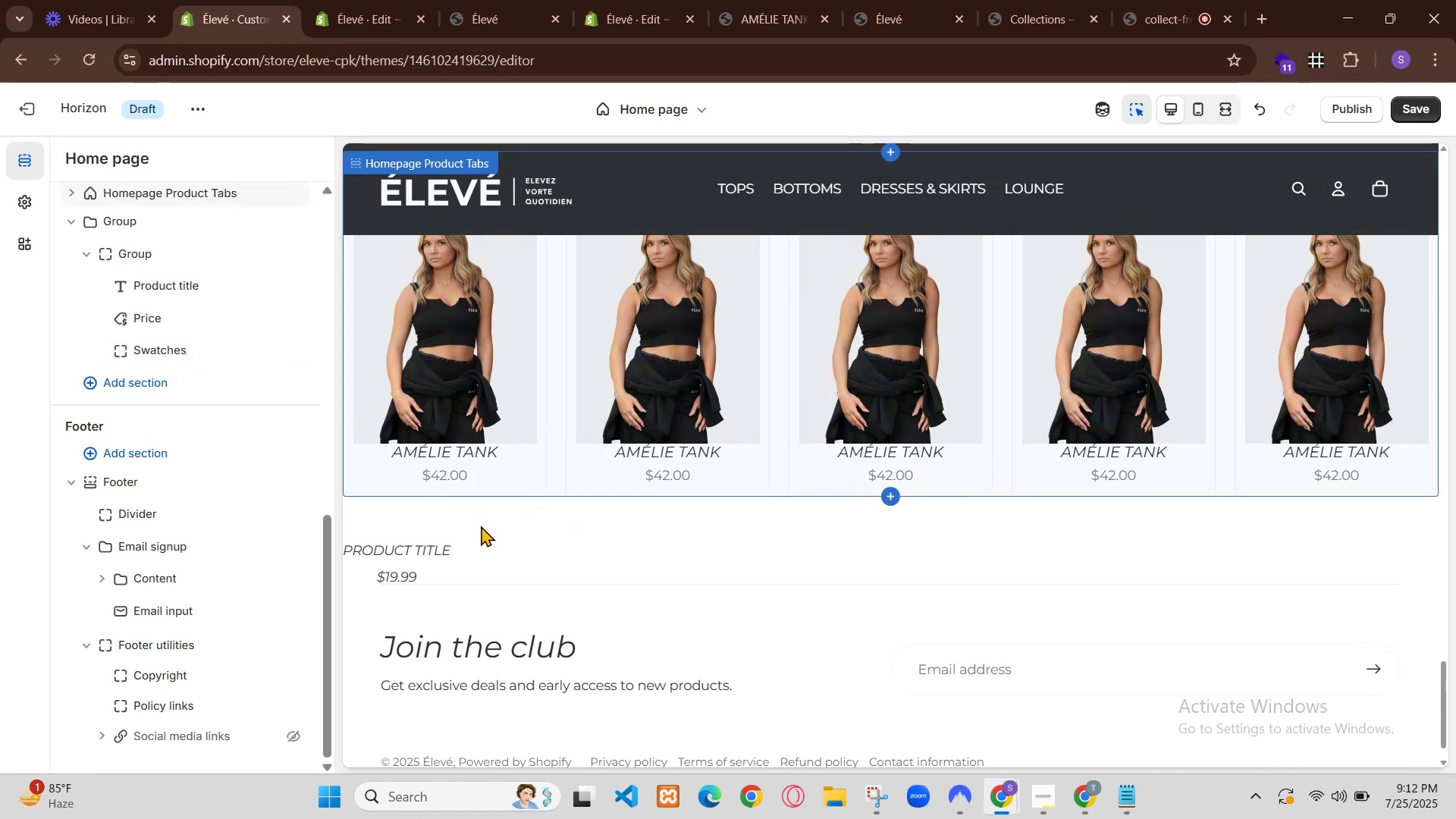 
left_click([381, 296])
 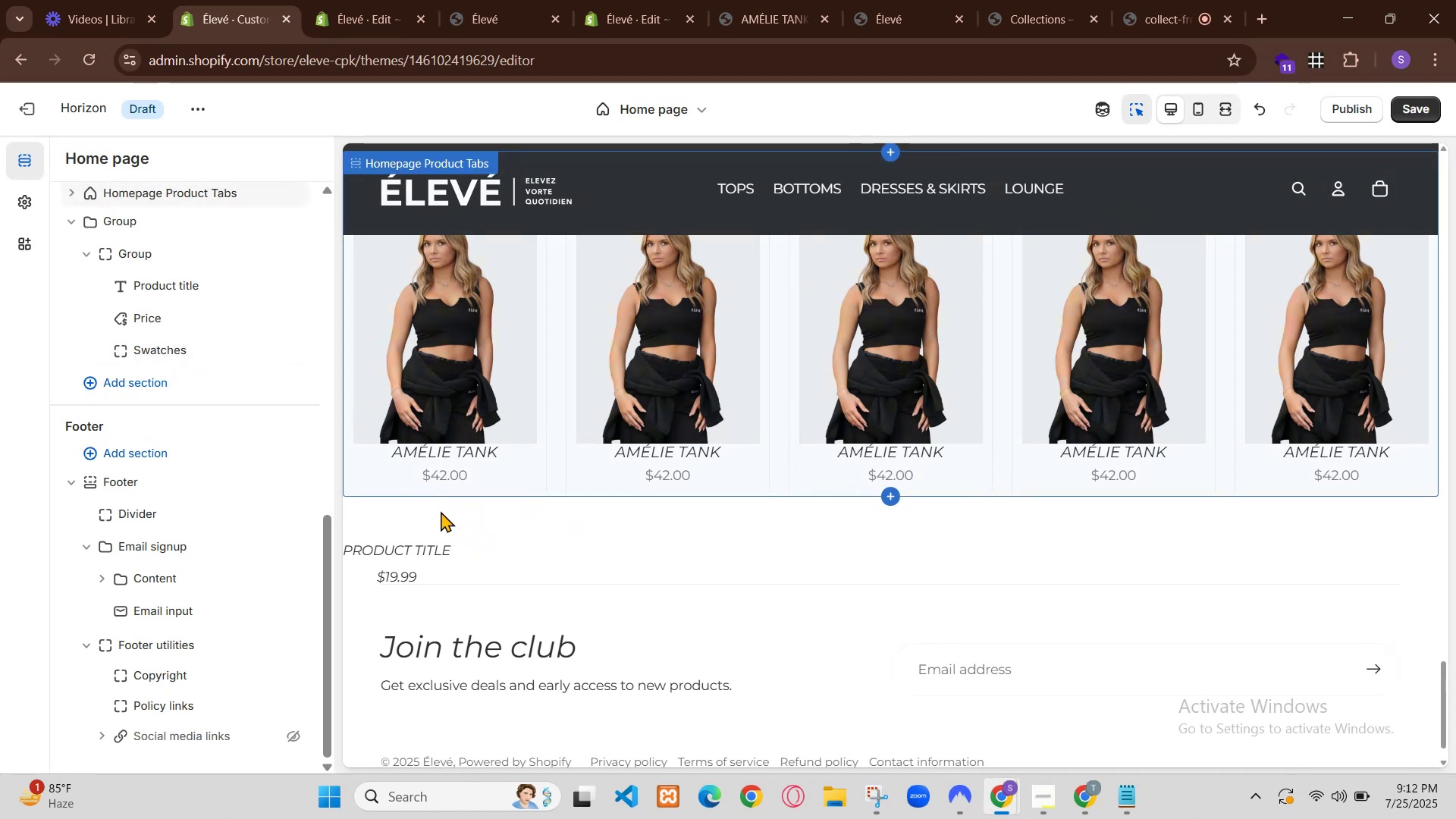 
scroll: coordinate [313, 636], scroll_direction: down, amount: 1.0
 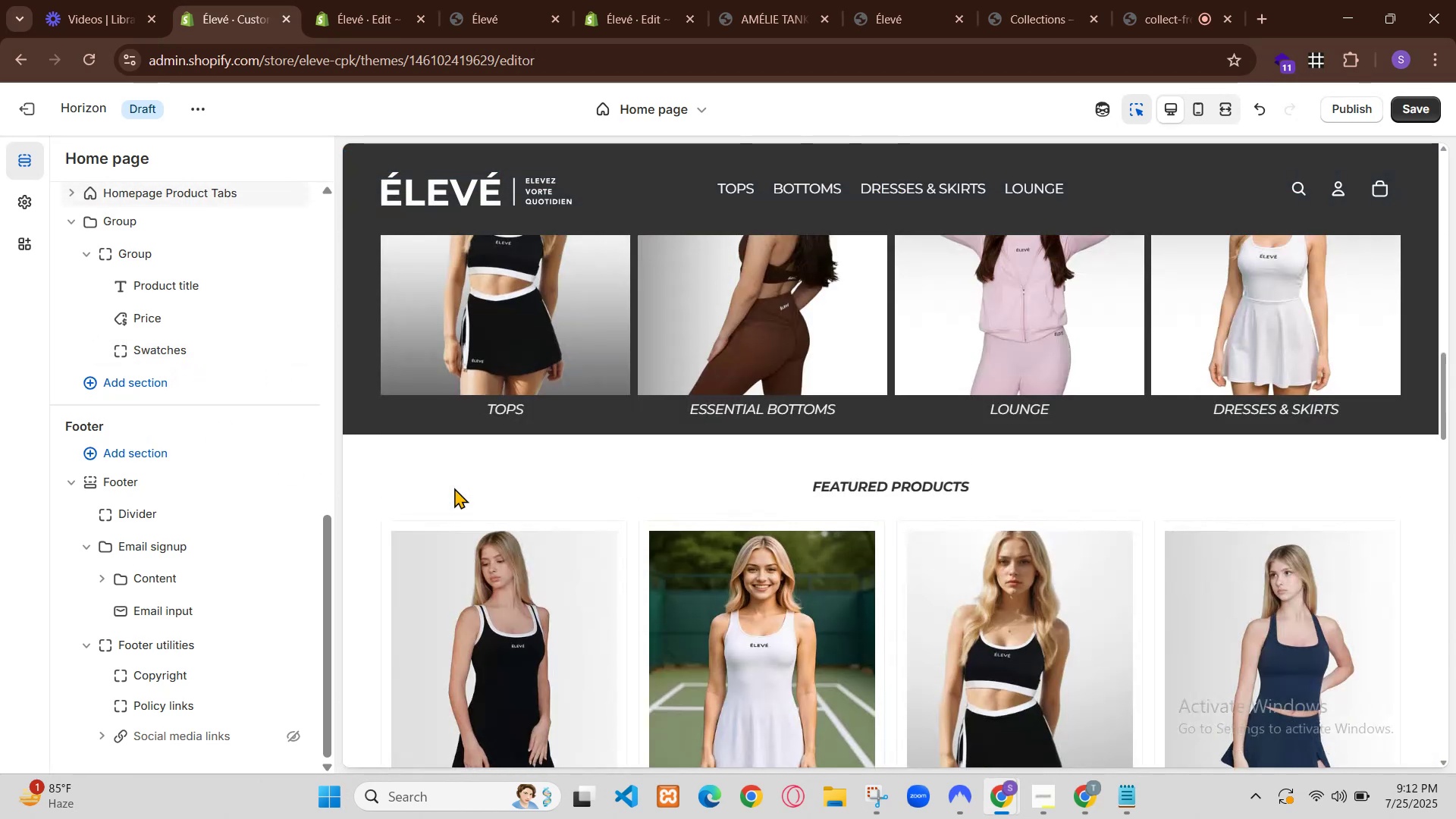 
left_click([11, 708])
 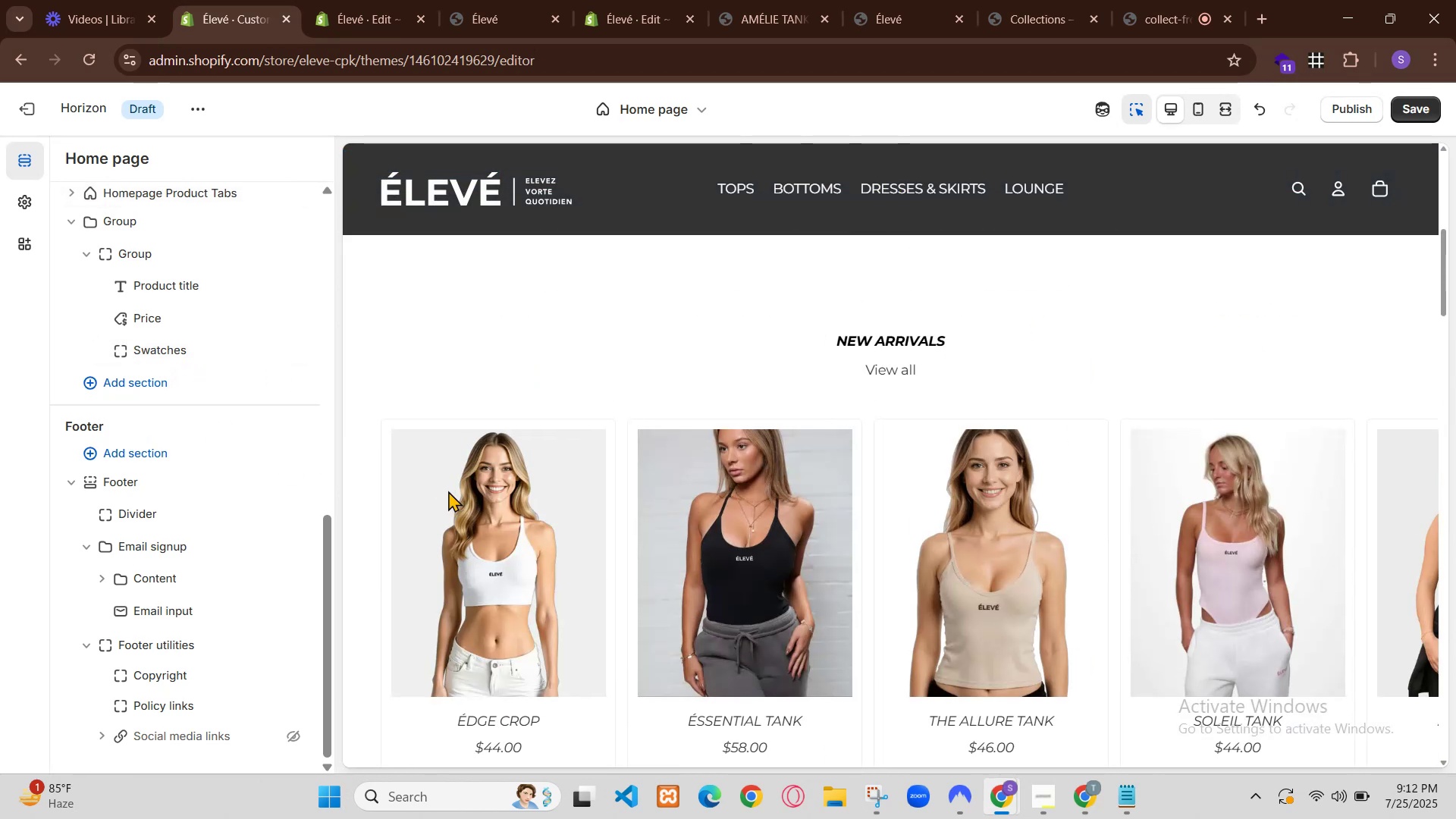 
scroll: coordinate [167, 325], scroll_direction: up, amount: 6.0
 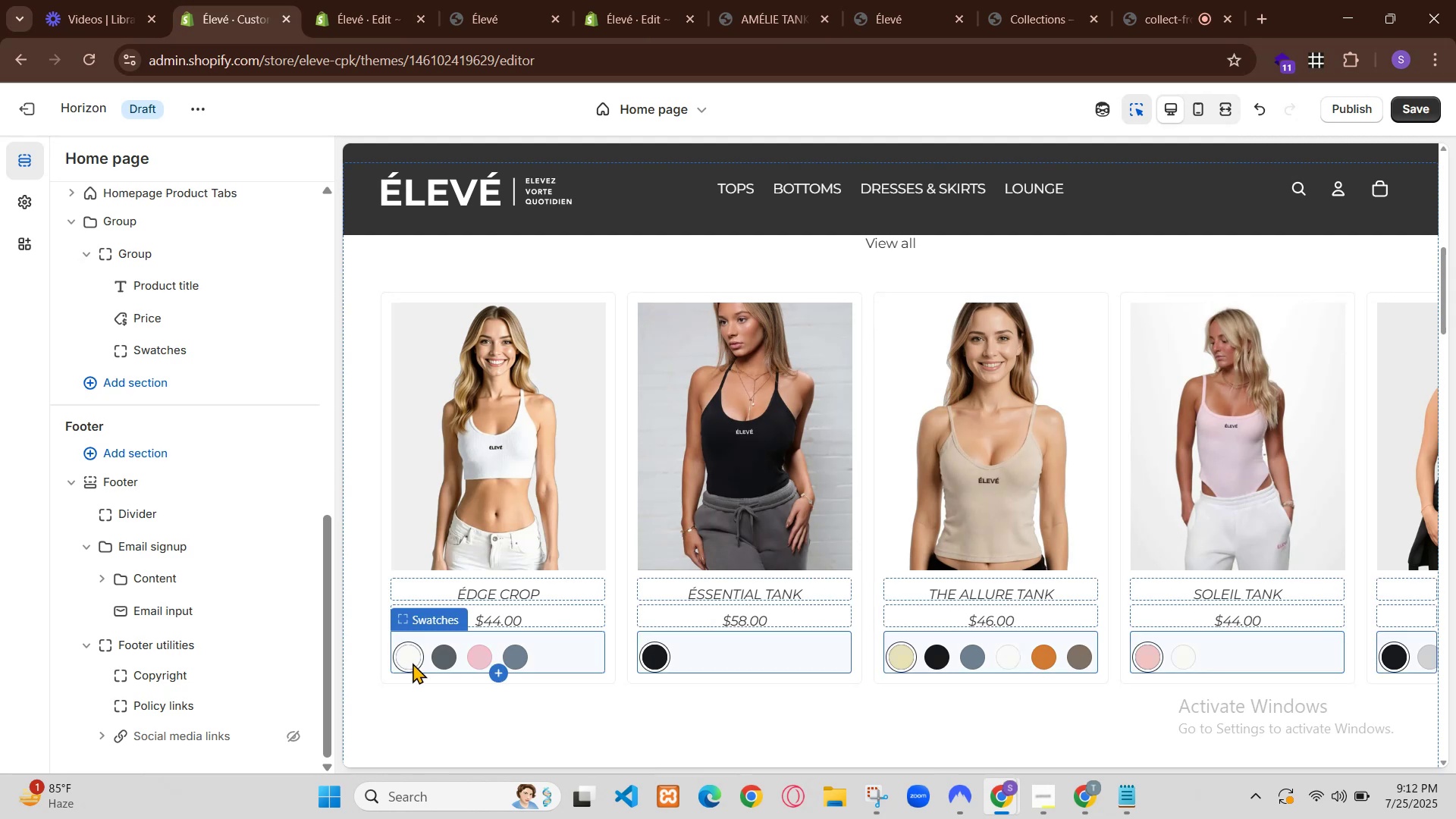 
left_click([74, 416])
 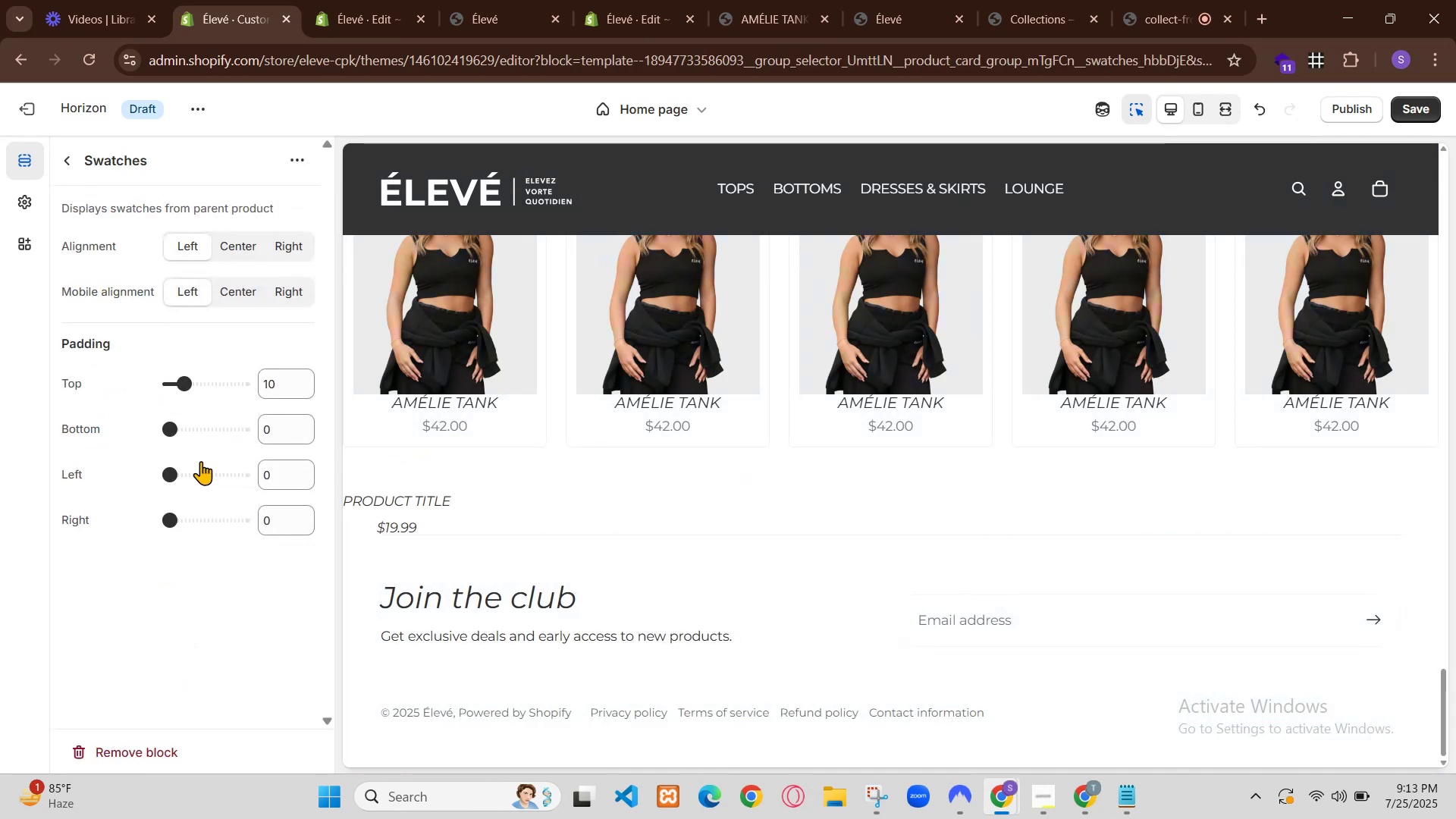 
wait(5.68)
 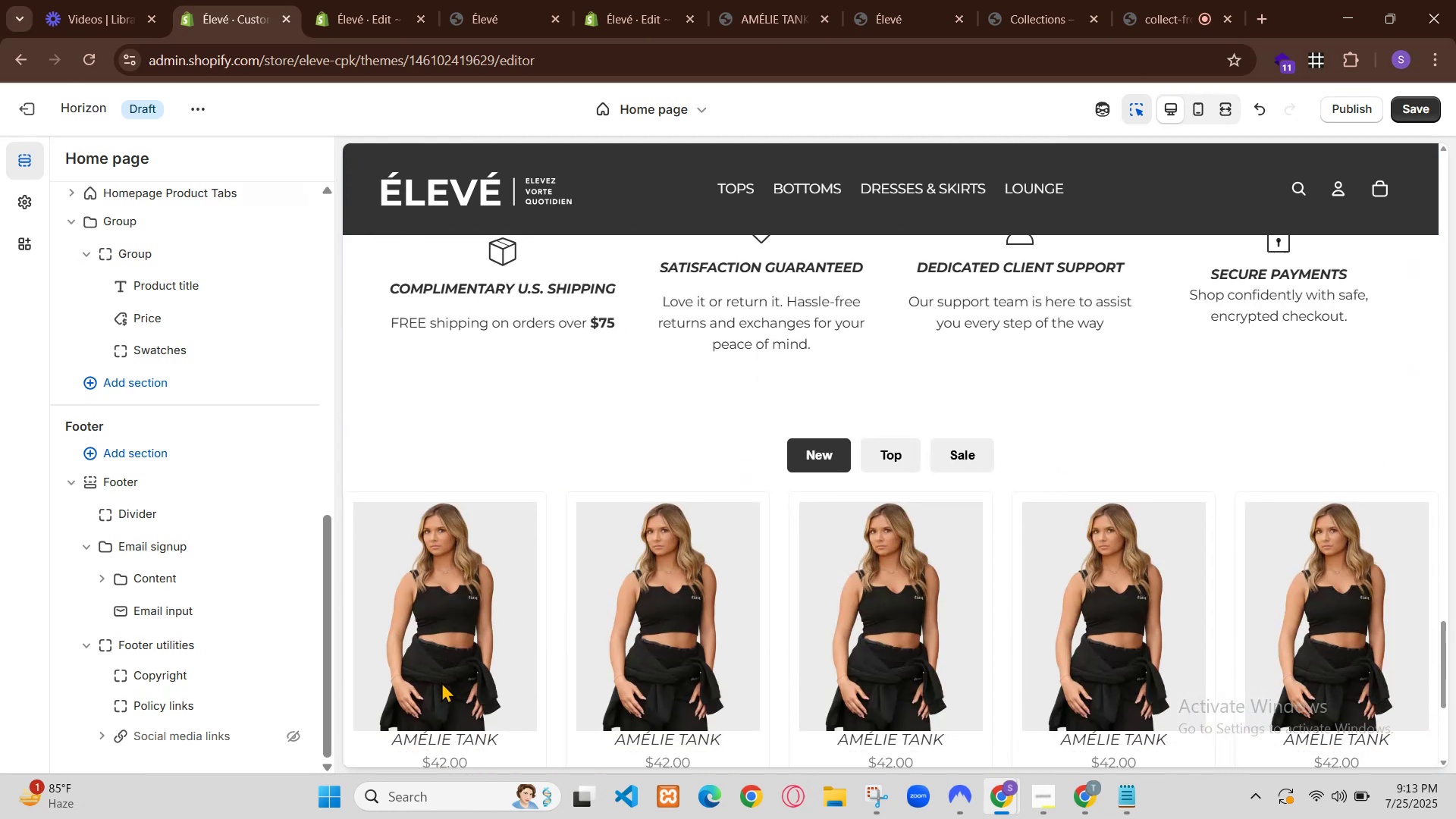 
scroll: coordinate [168, 604], scroll_direction: down, amount: 2.0
 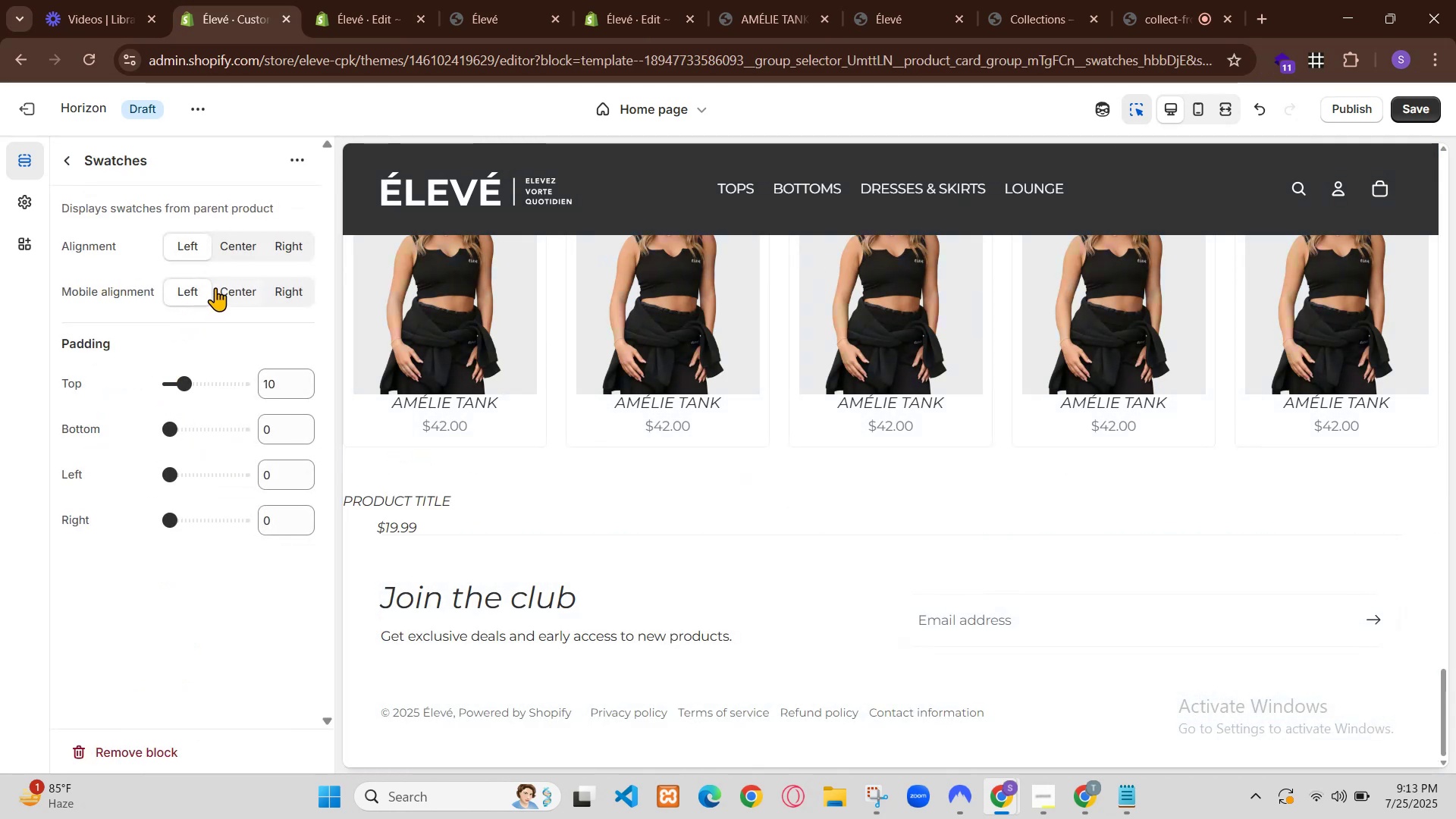 
left_click([154, 639])
 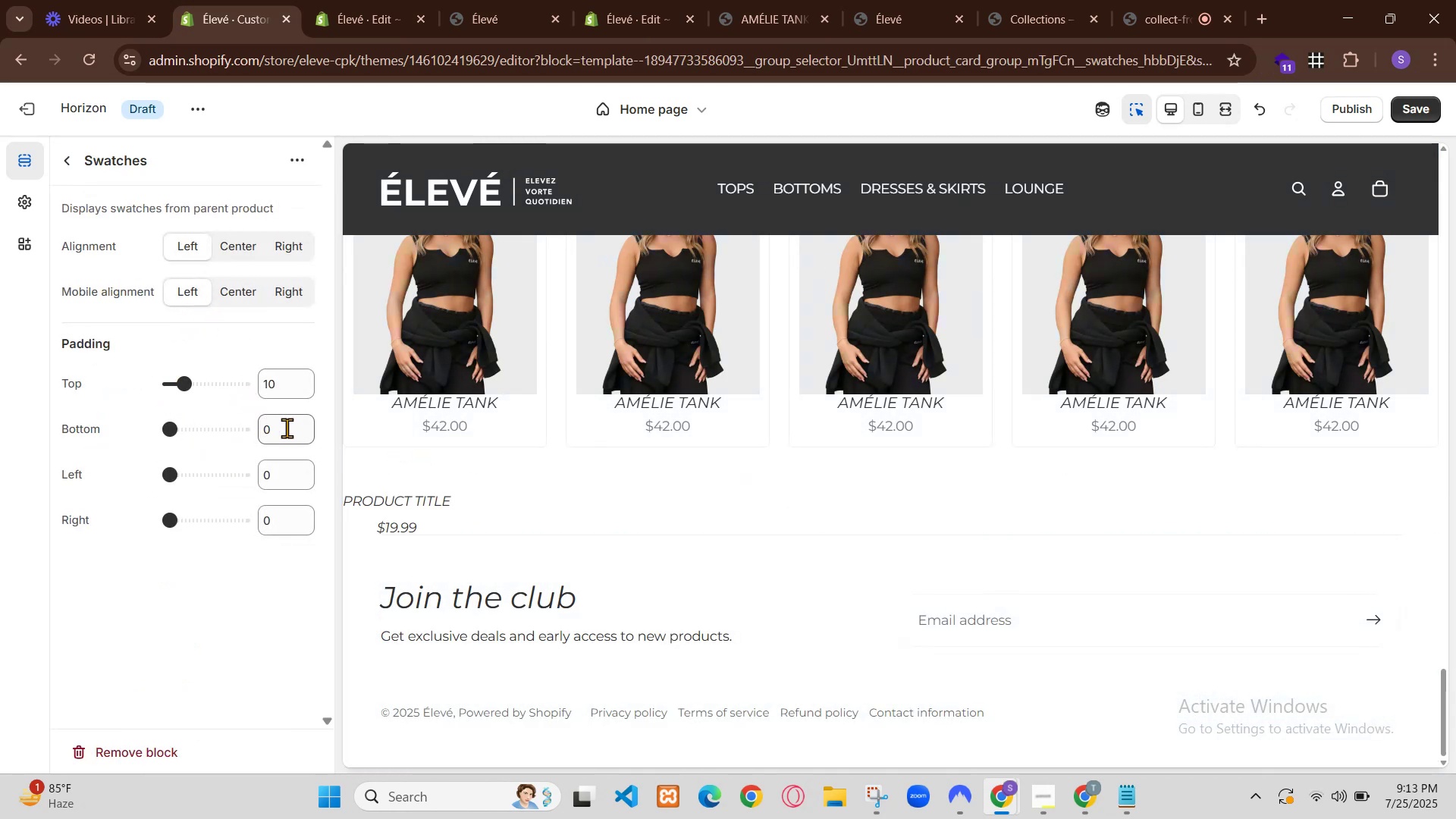 
type(pr)
 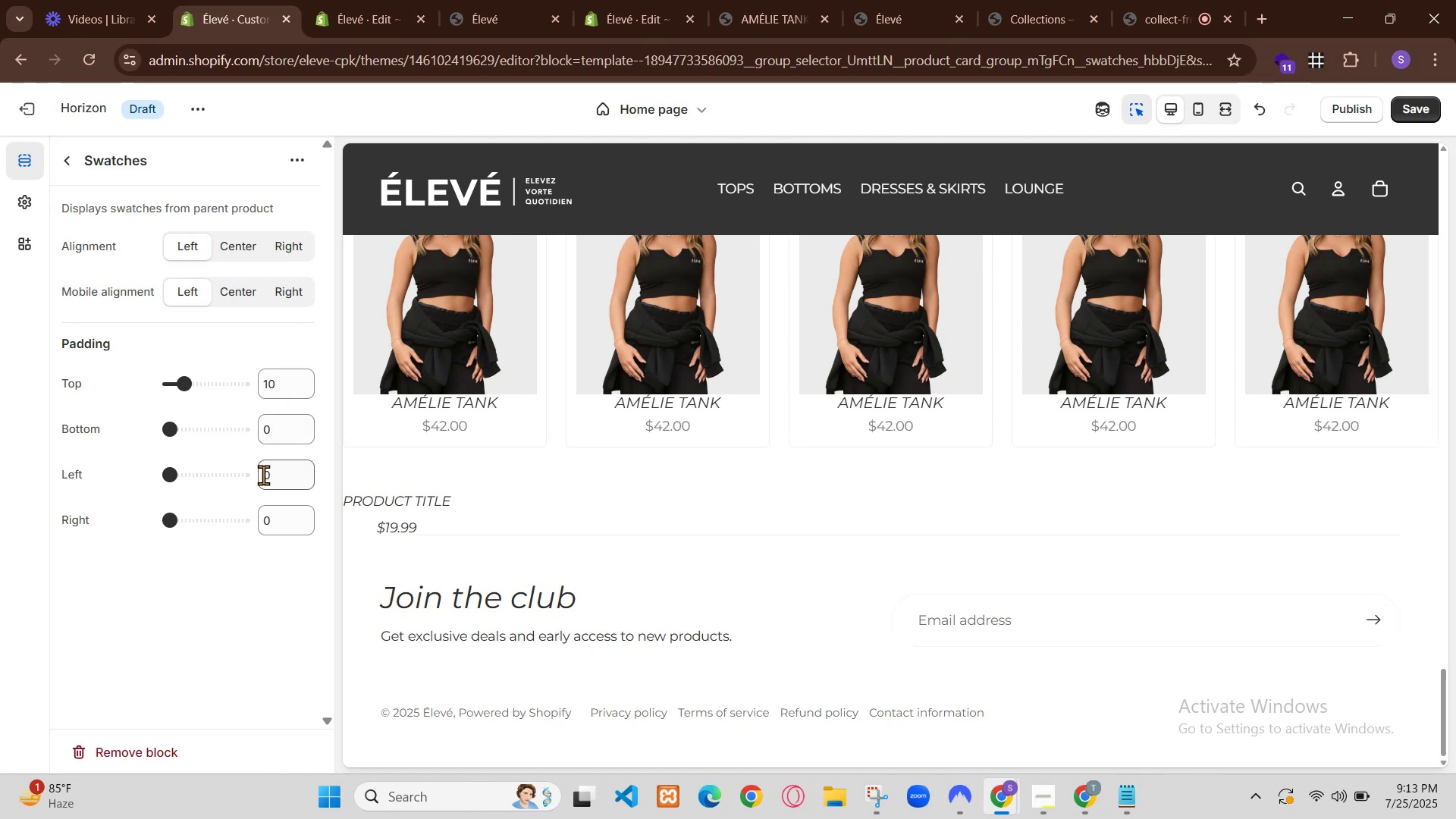 
wait(11.2)
 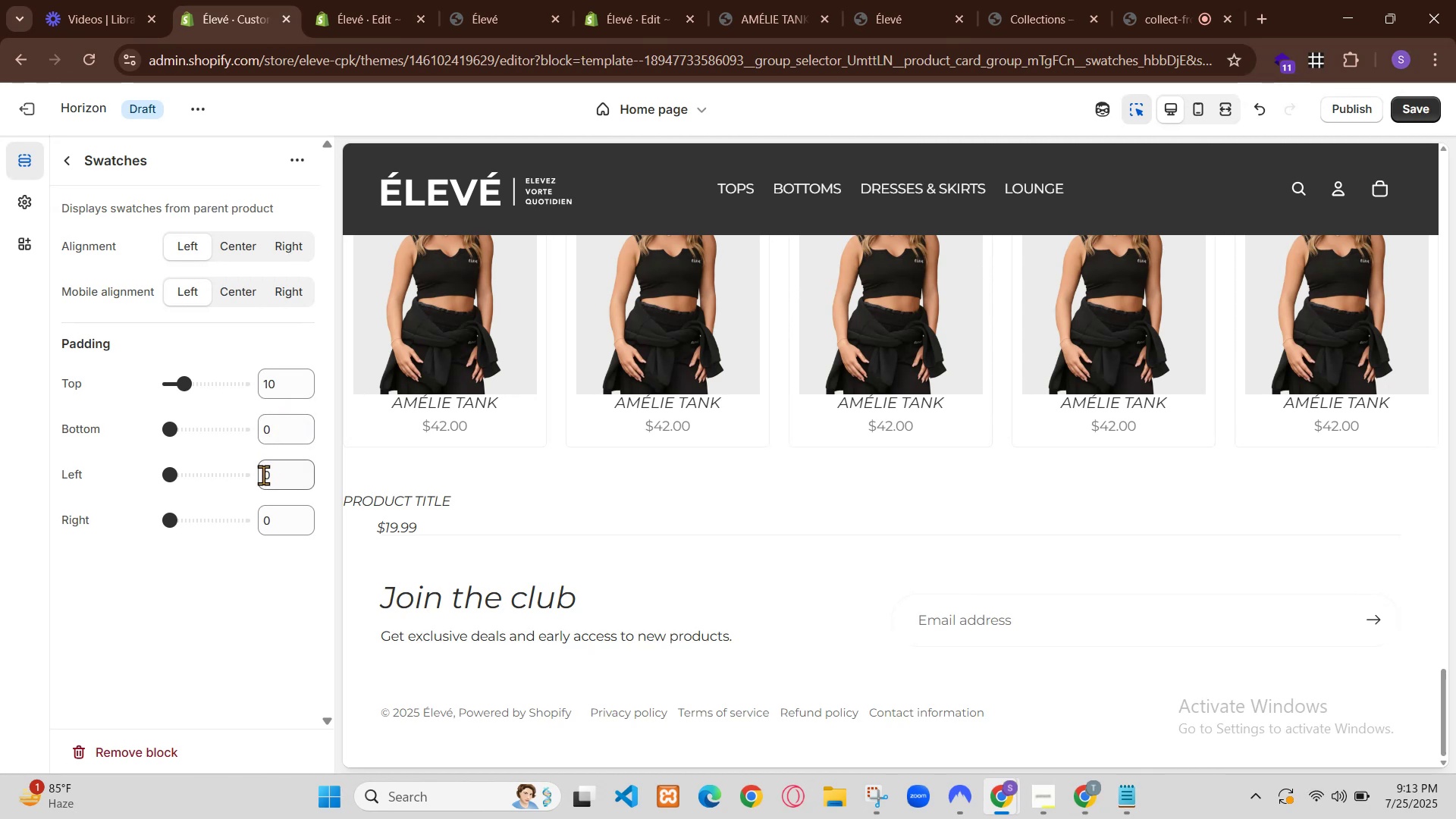 
scroll: coordinate [162, 440], scroll_direction: up, amount: 3.0
 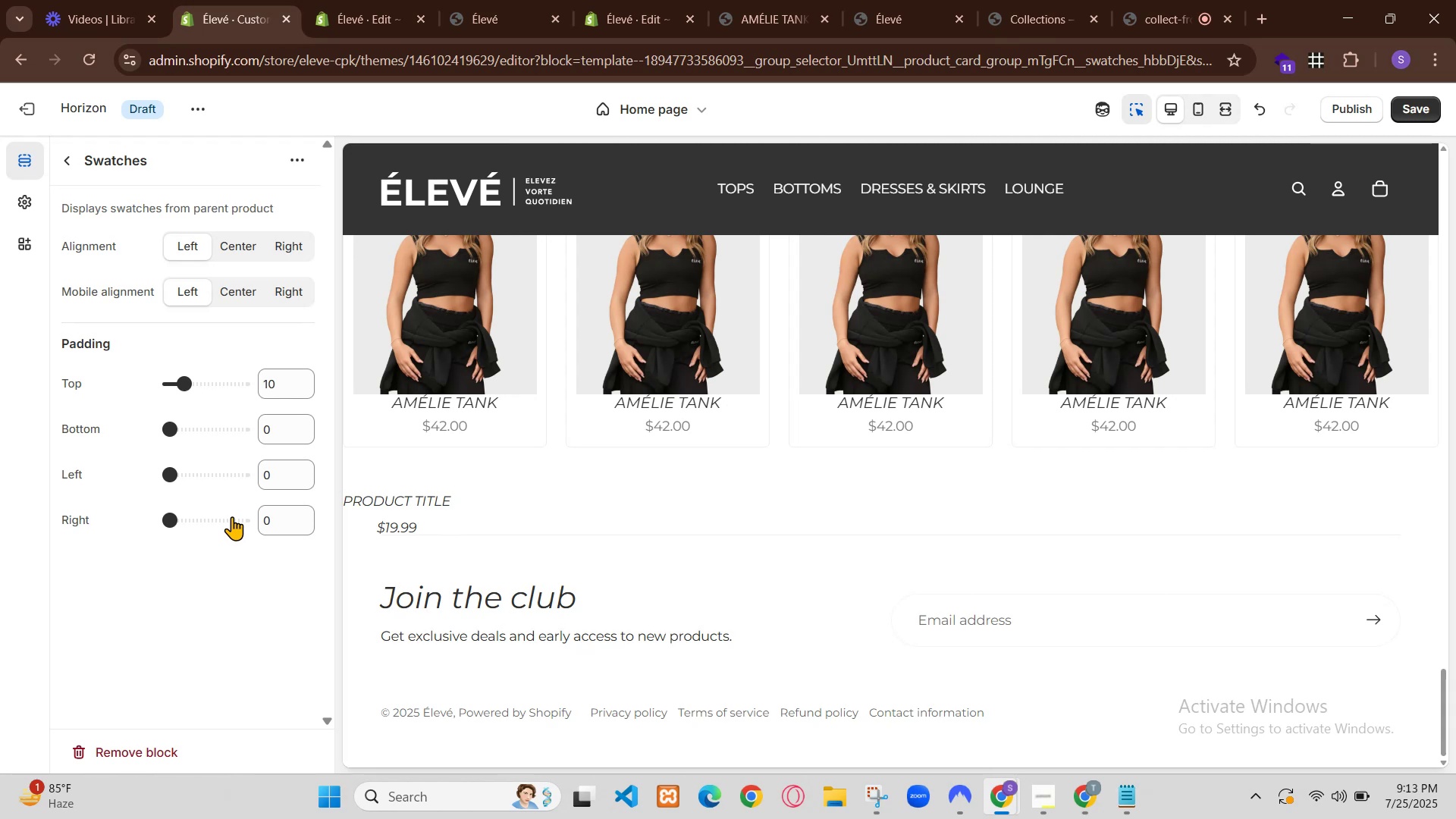 
left_click([136, 341])
 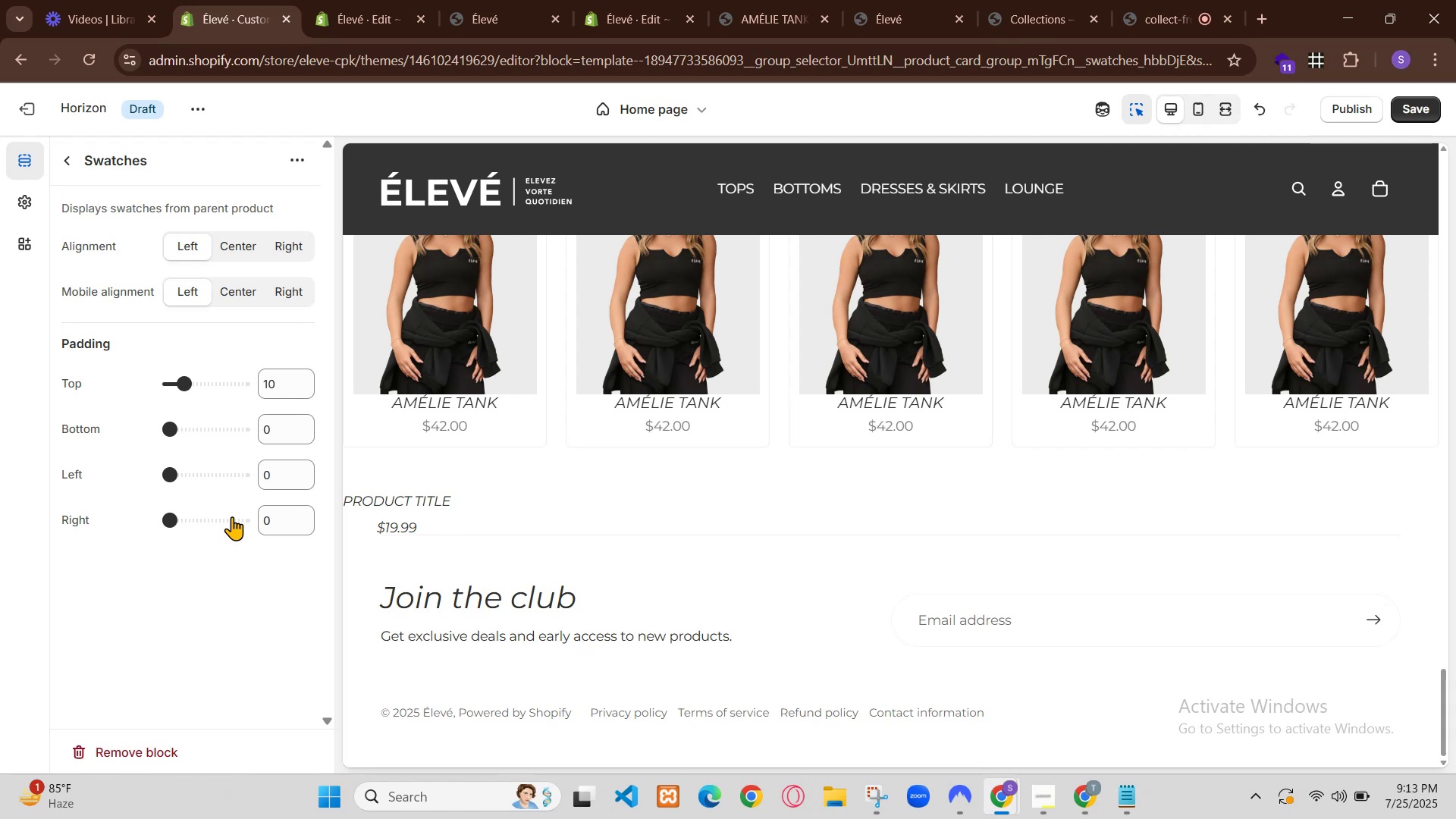 
right_click([136, 342])
 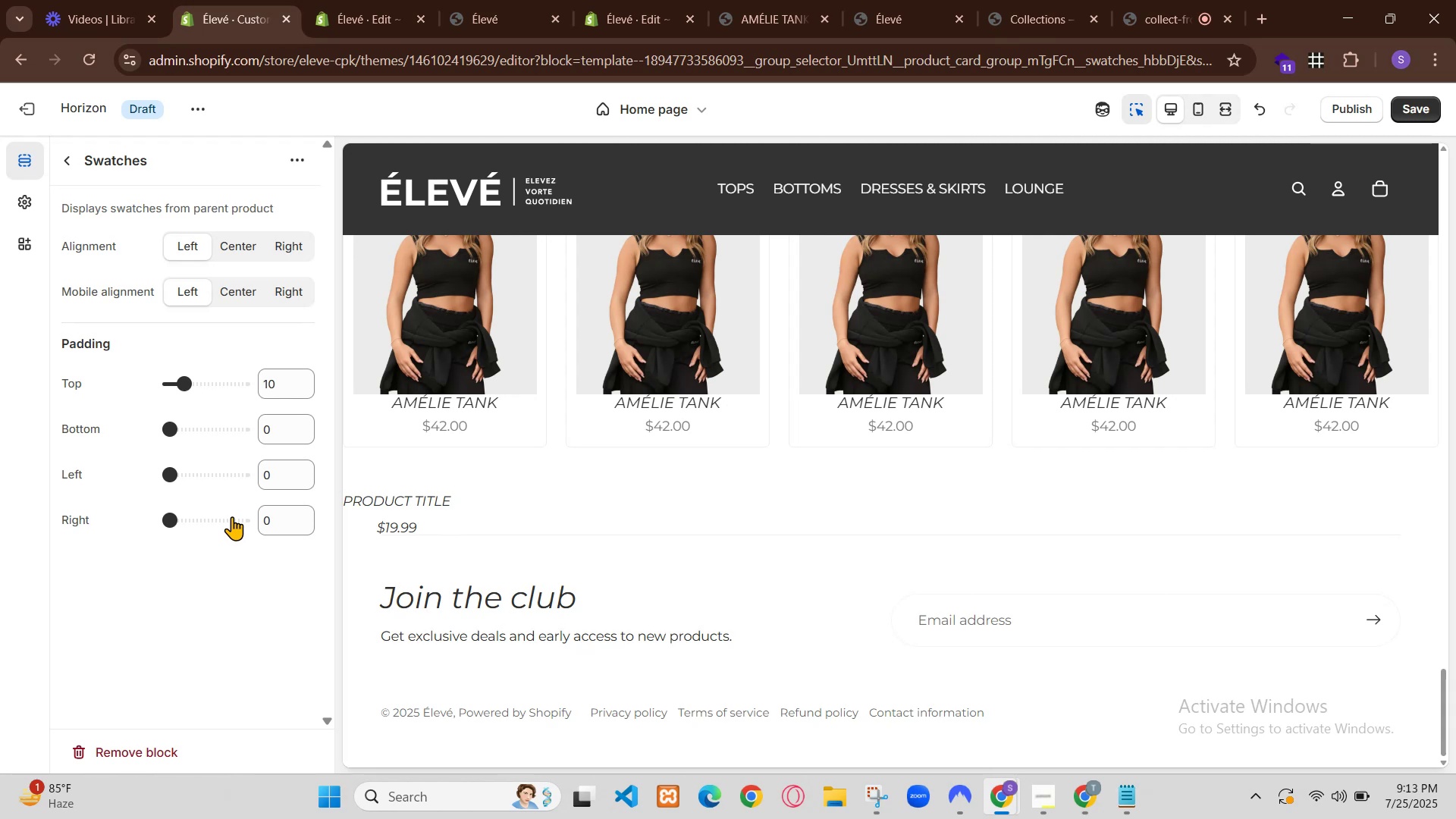 
left_click([171, 375])
 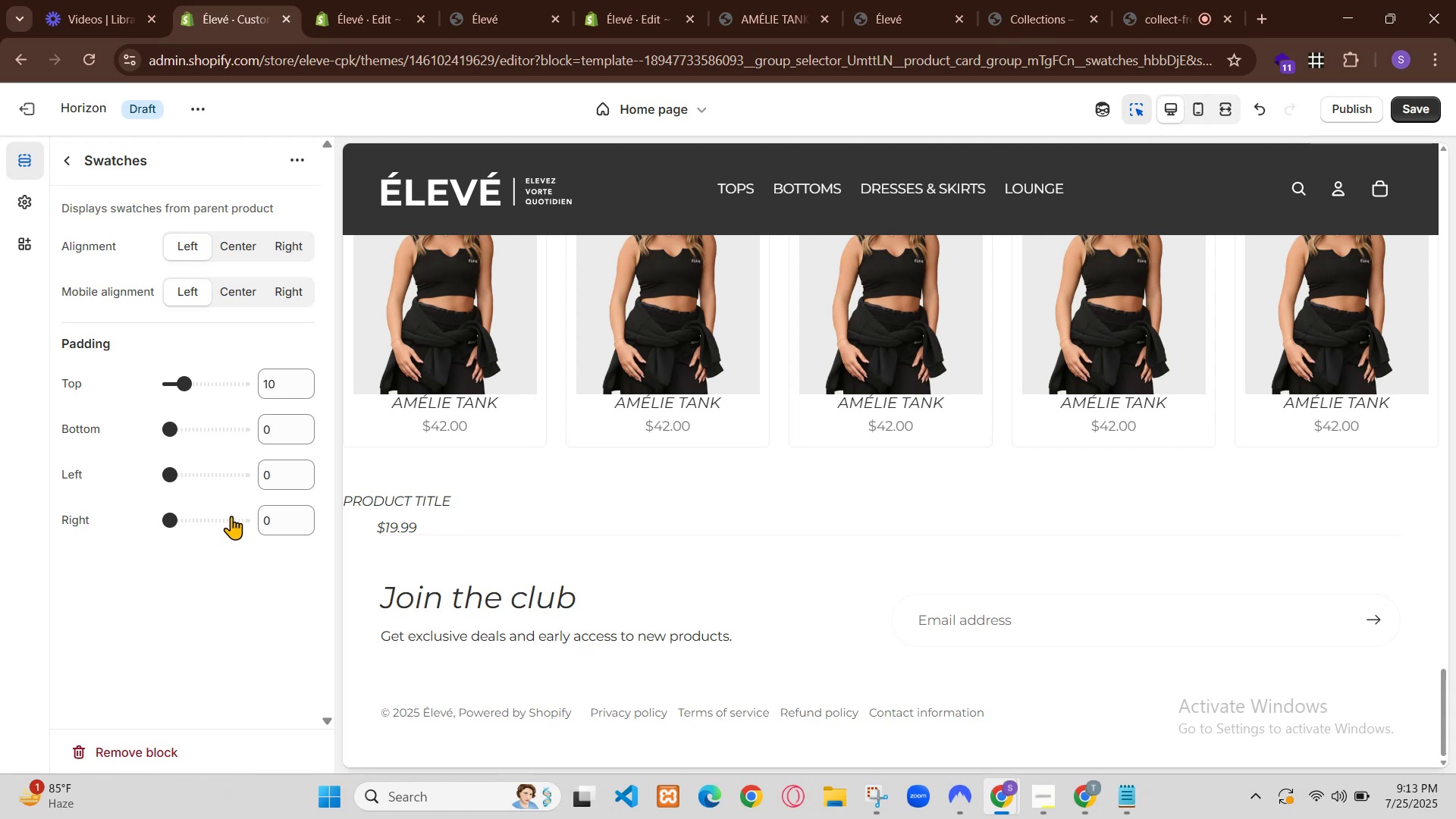 
right_click([149, 610])
 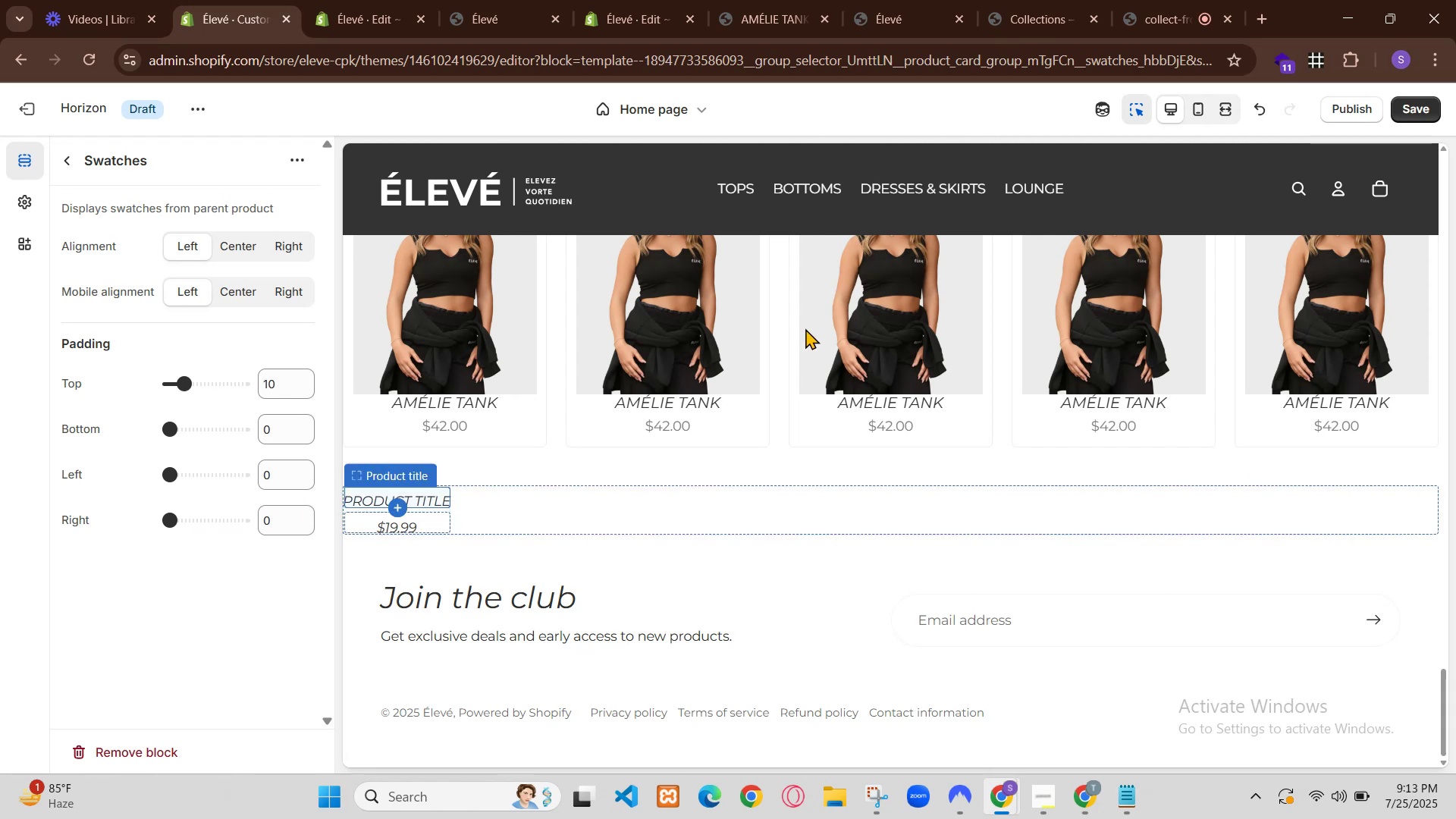 
right_click([94, 636])
 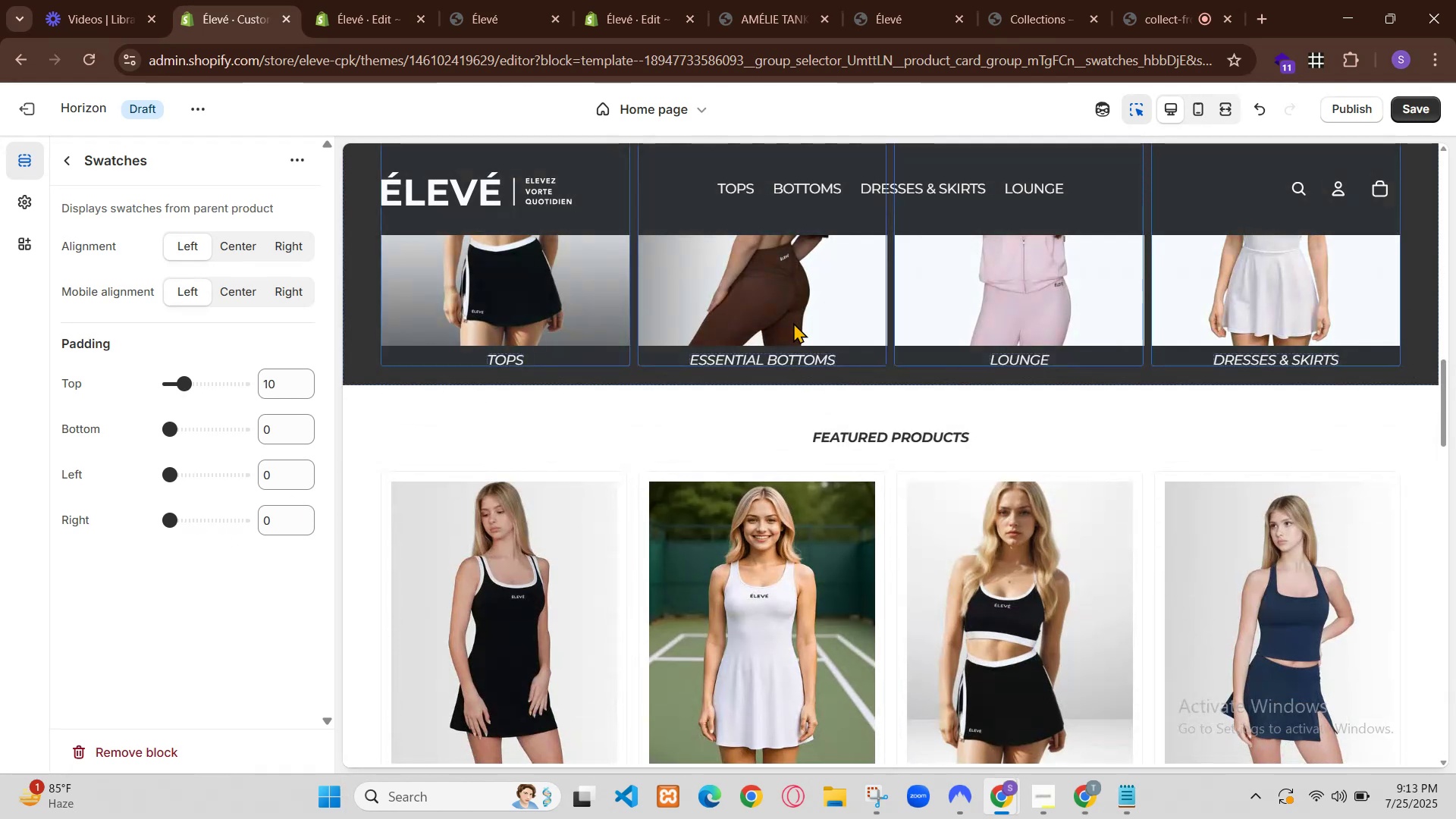 
right_click([96, 637])
 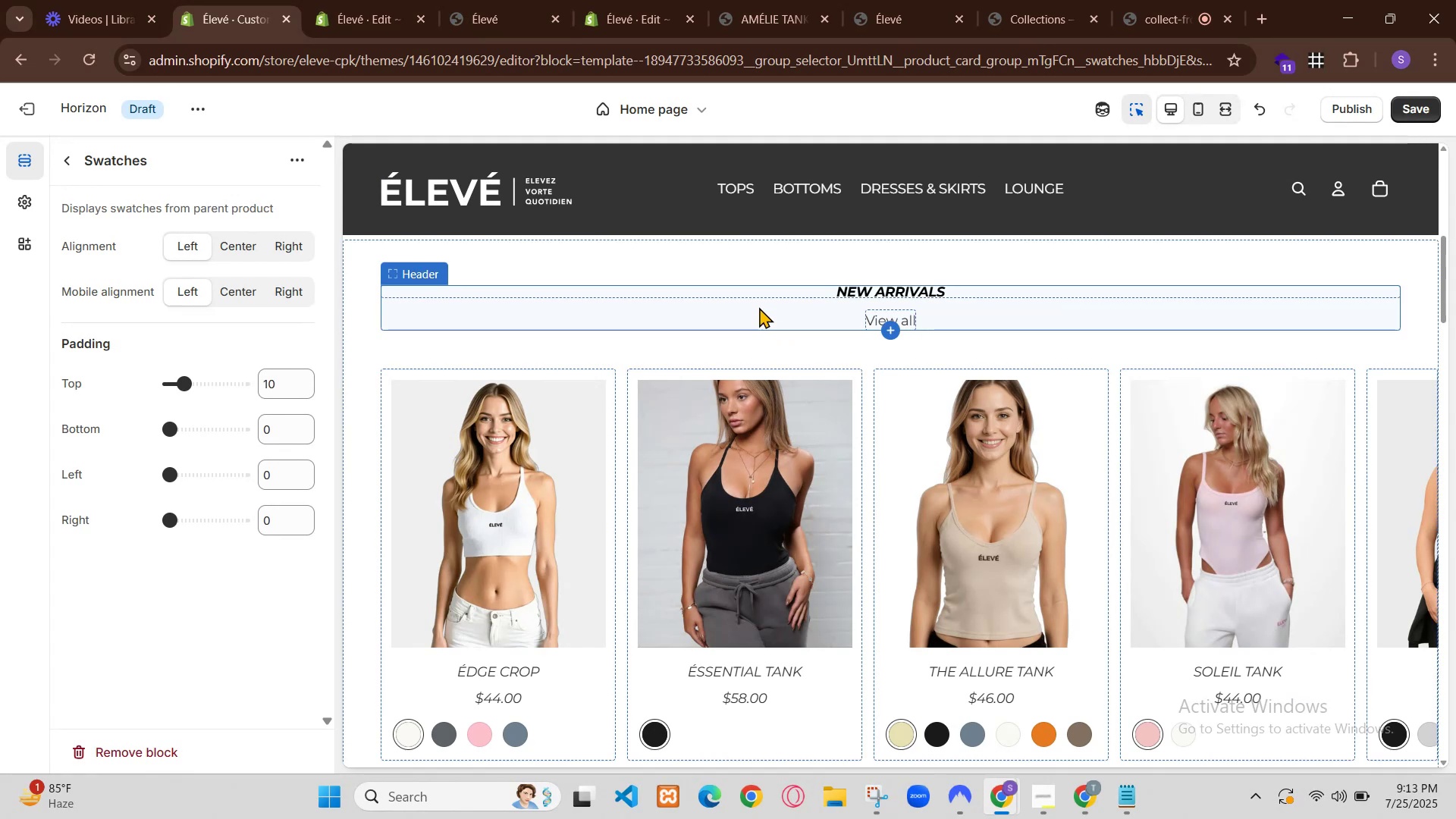 
right_click([96, 637])
 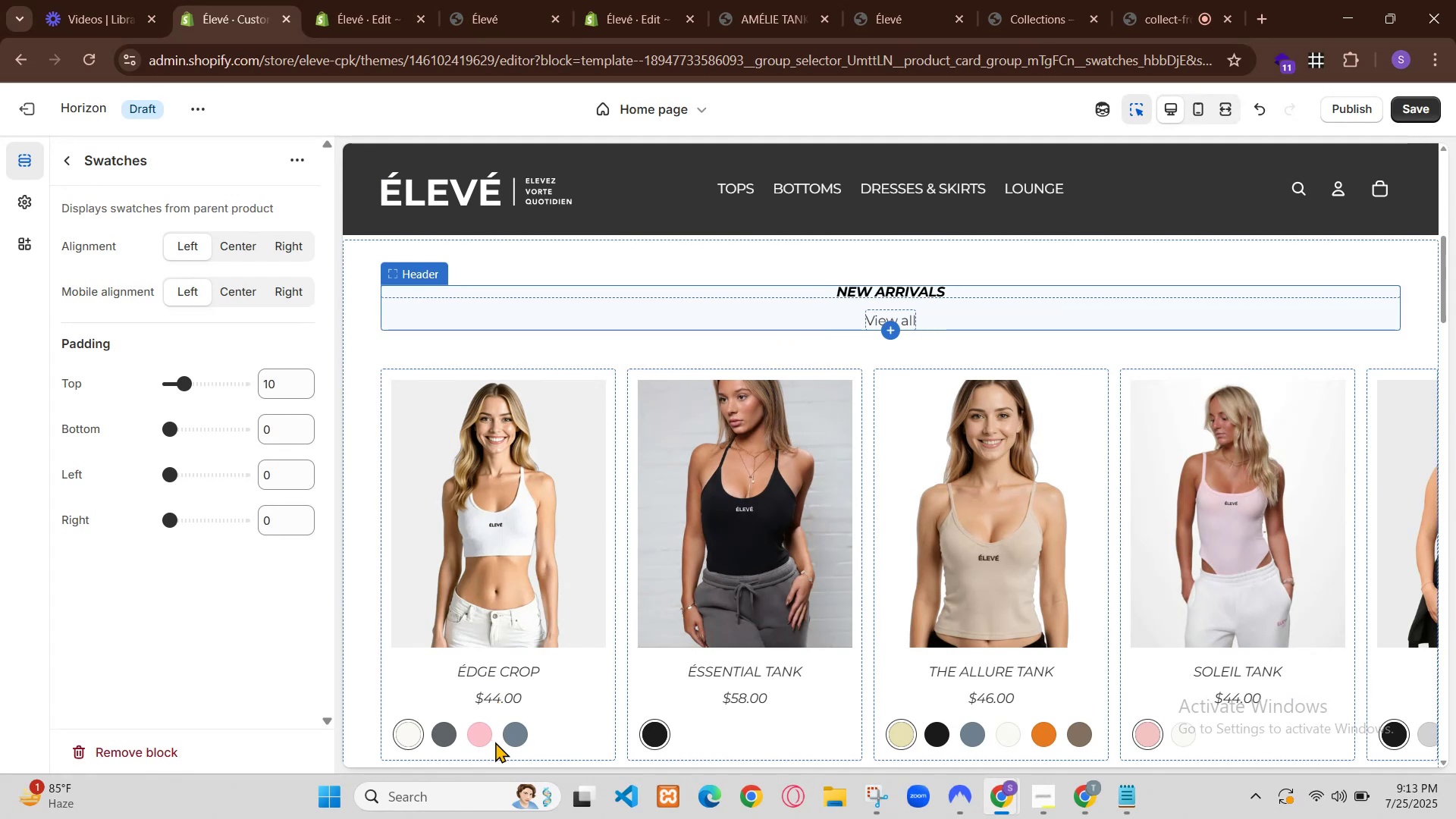 
left_click([96, 637])
 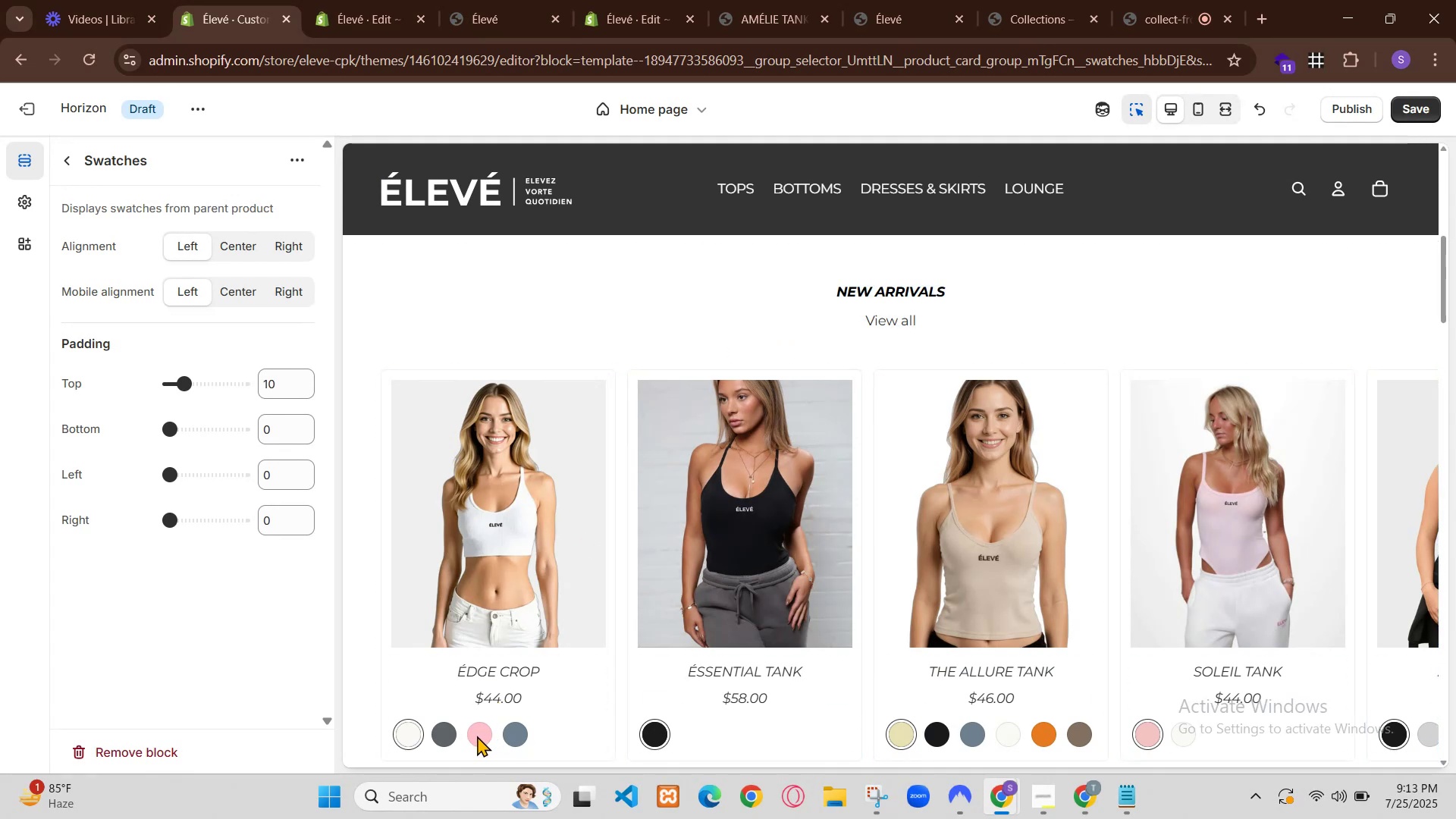 
scroll: coordinate [405, 516], scroll_direction: down, amount: 4.0
 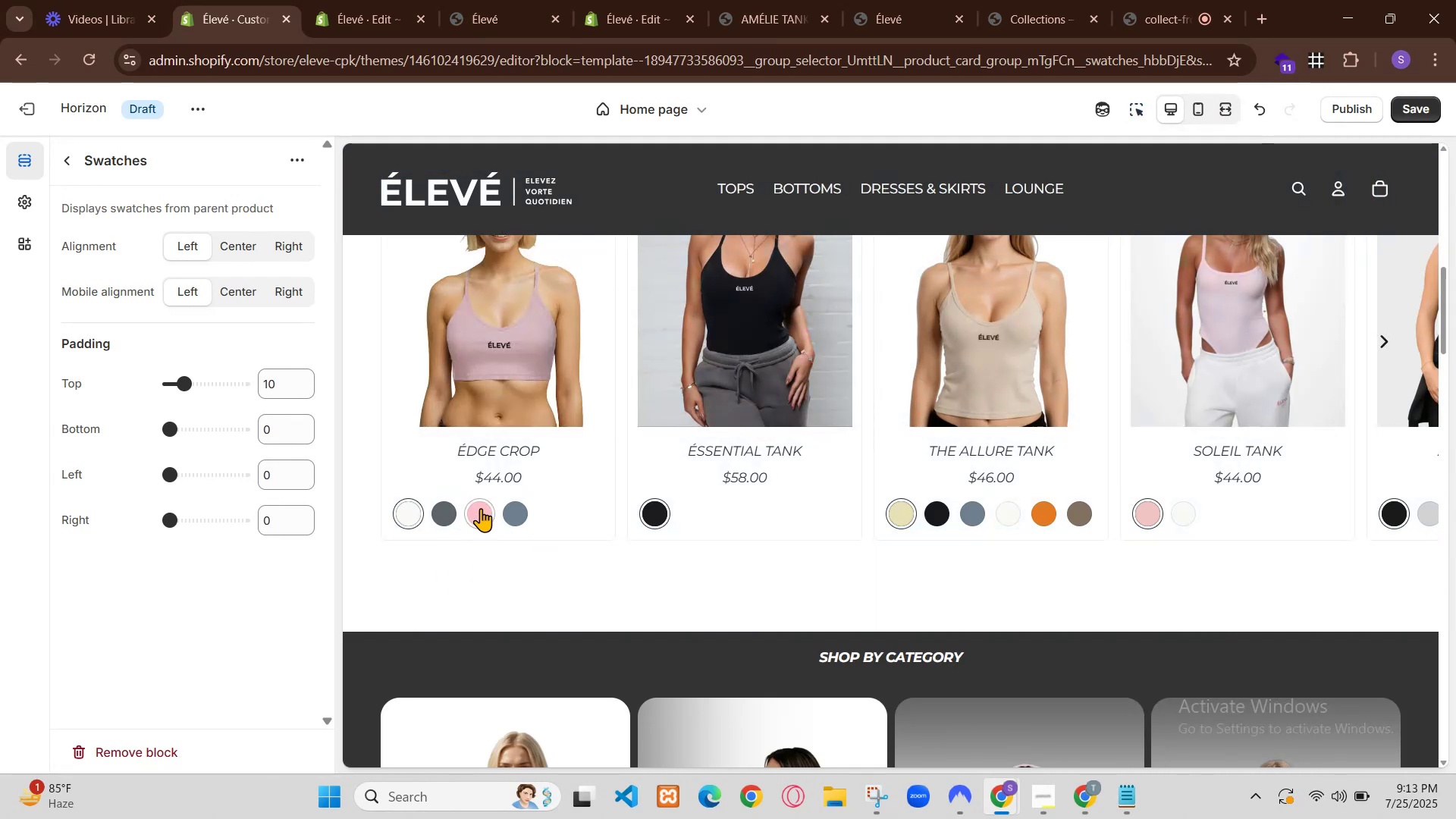 
scroll: coordinate [444, 492], scroll_direction: up, amount: 3.0
 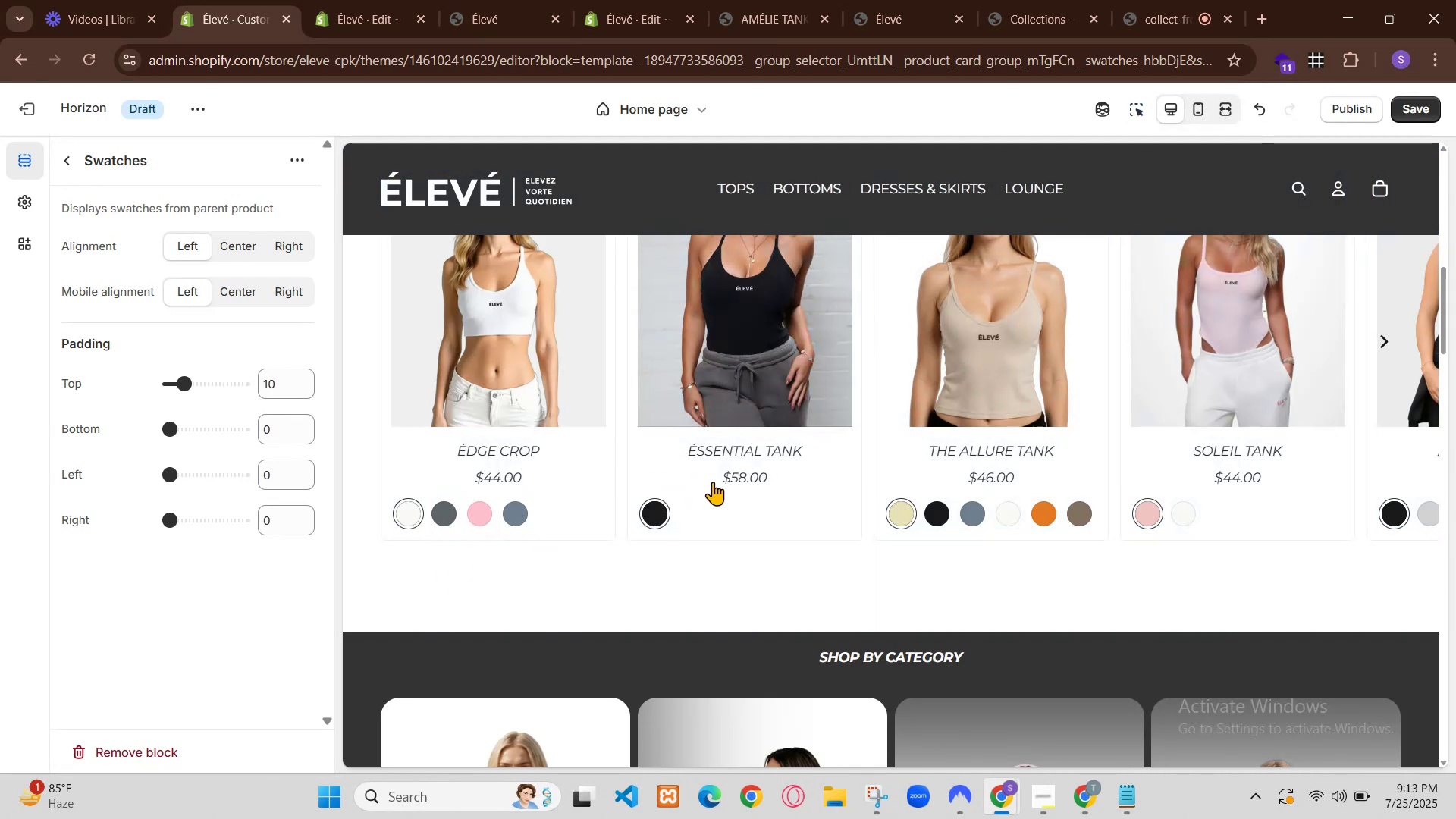 
scroll: coordinate [443, 495], scroll_direction: down, amount: 4.0
 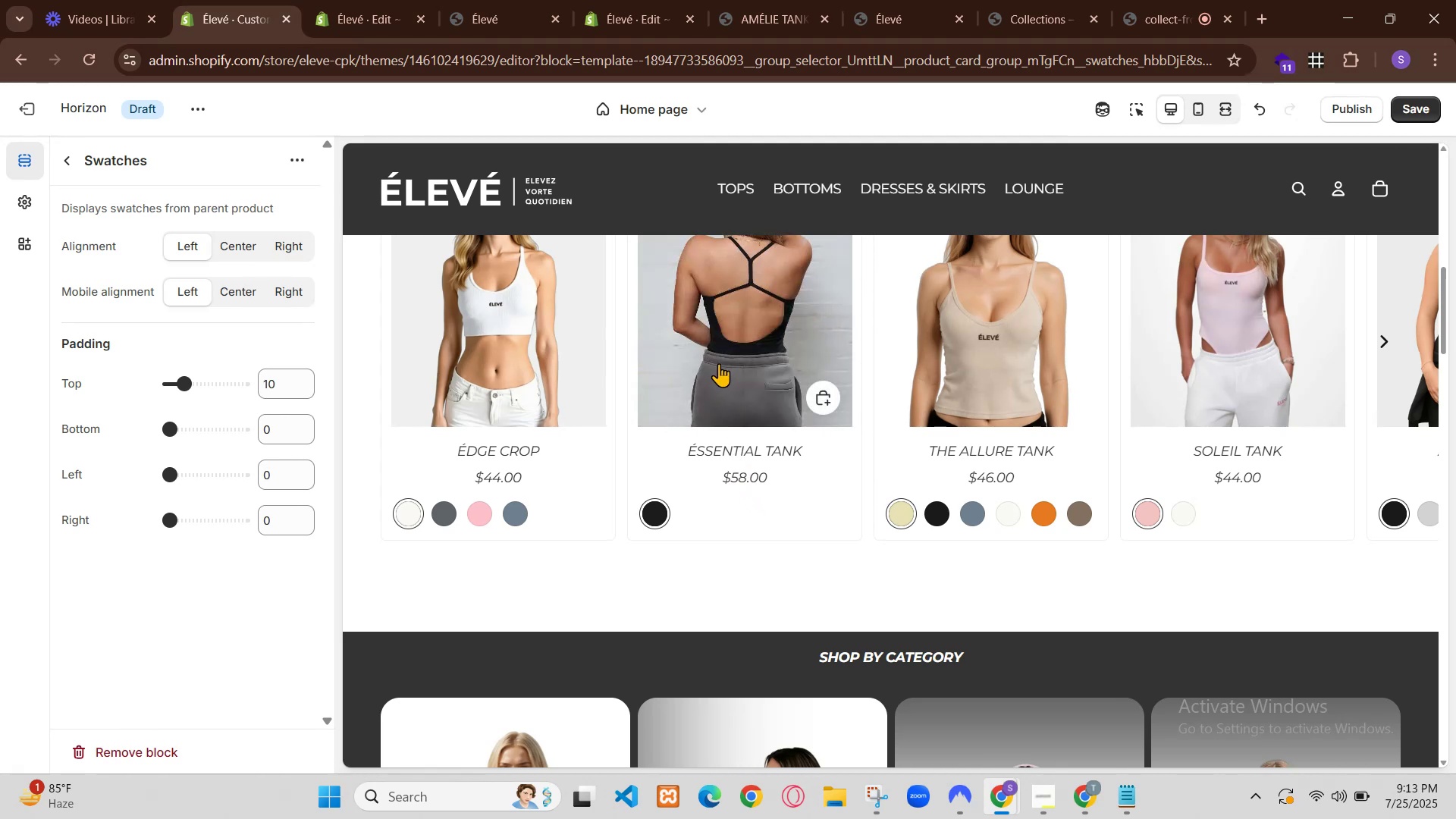 
left_click([414, 668])
 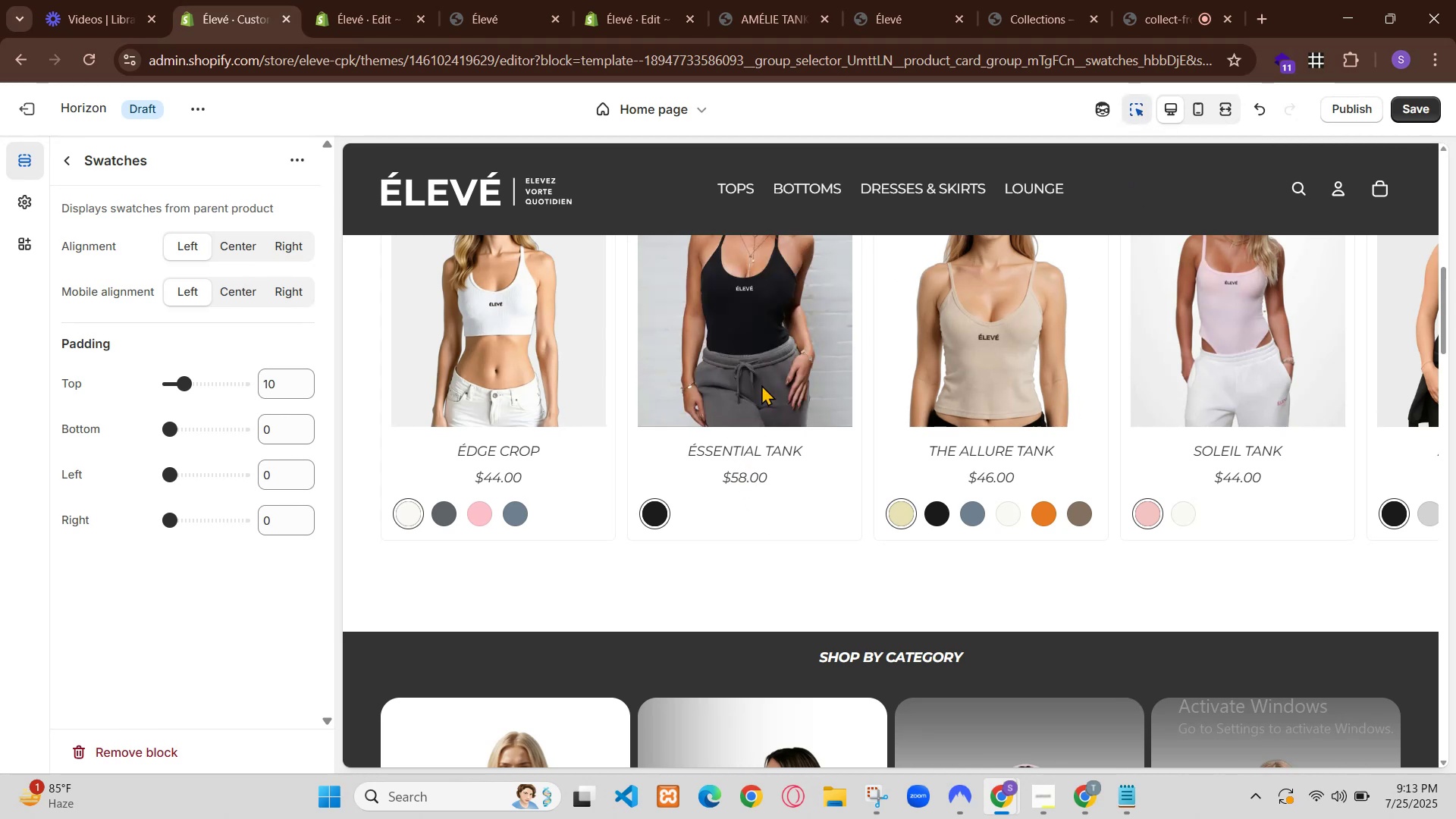 
right_click([169, 617])
 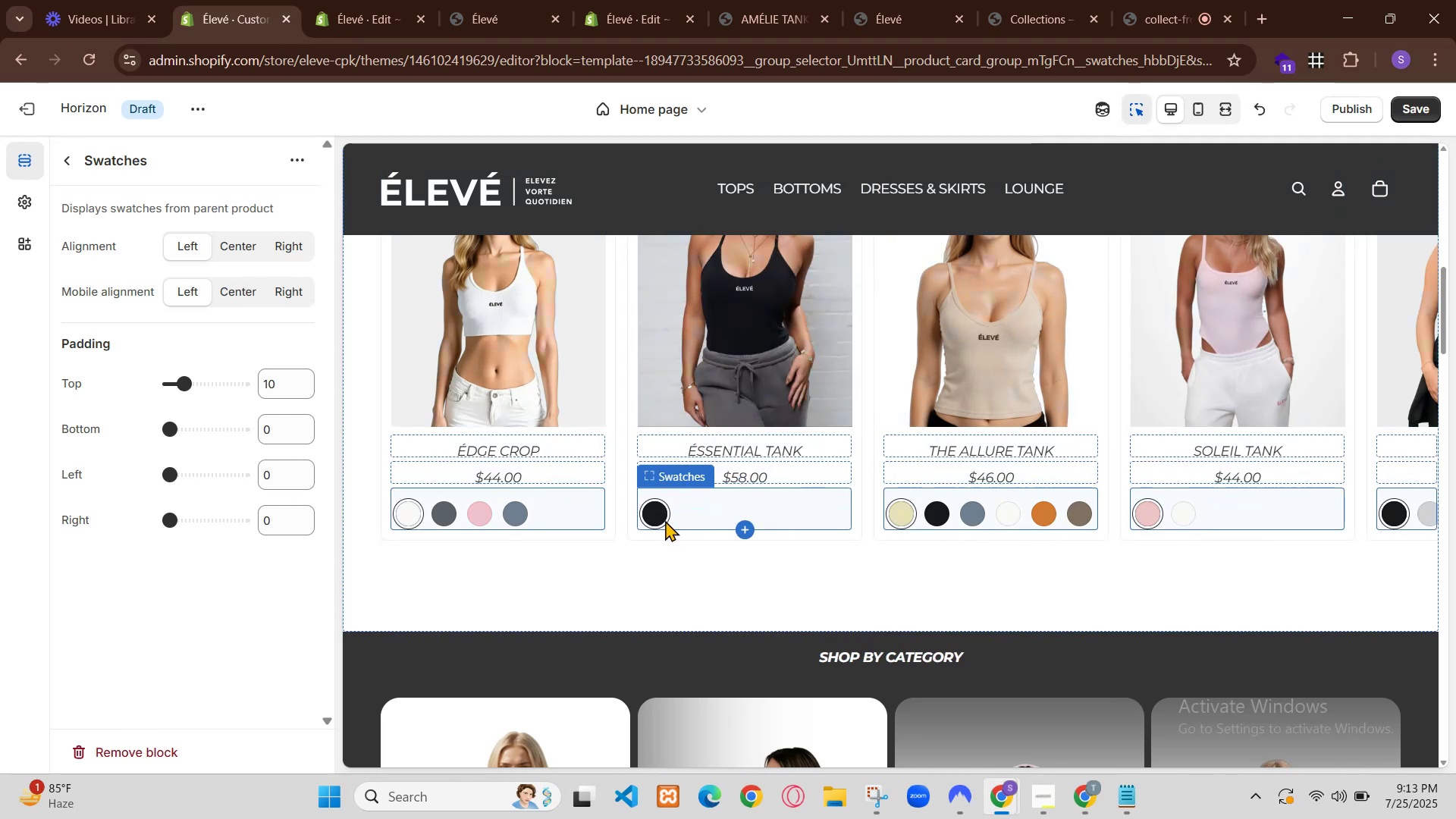 
left_click([279, 340])
 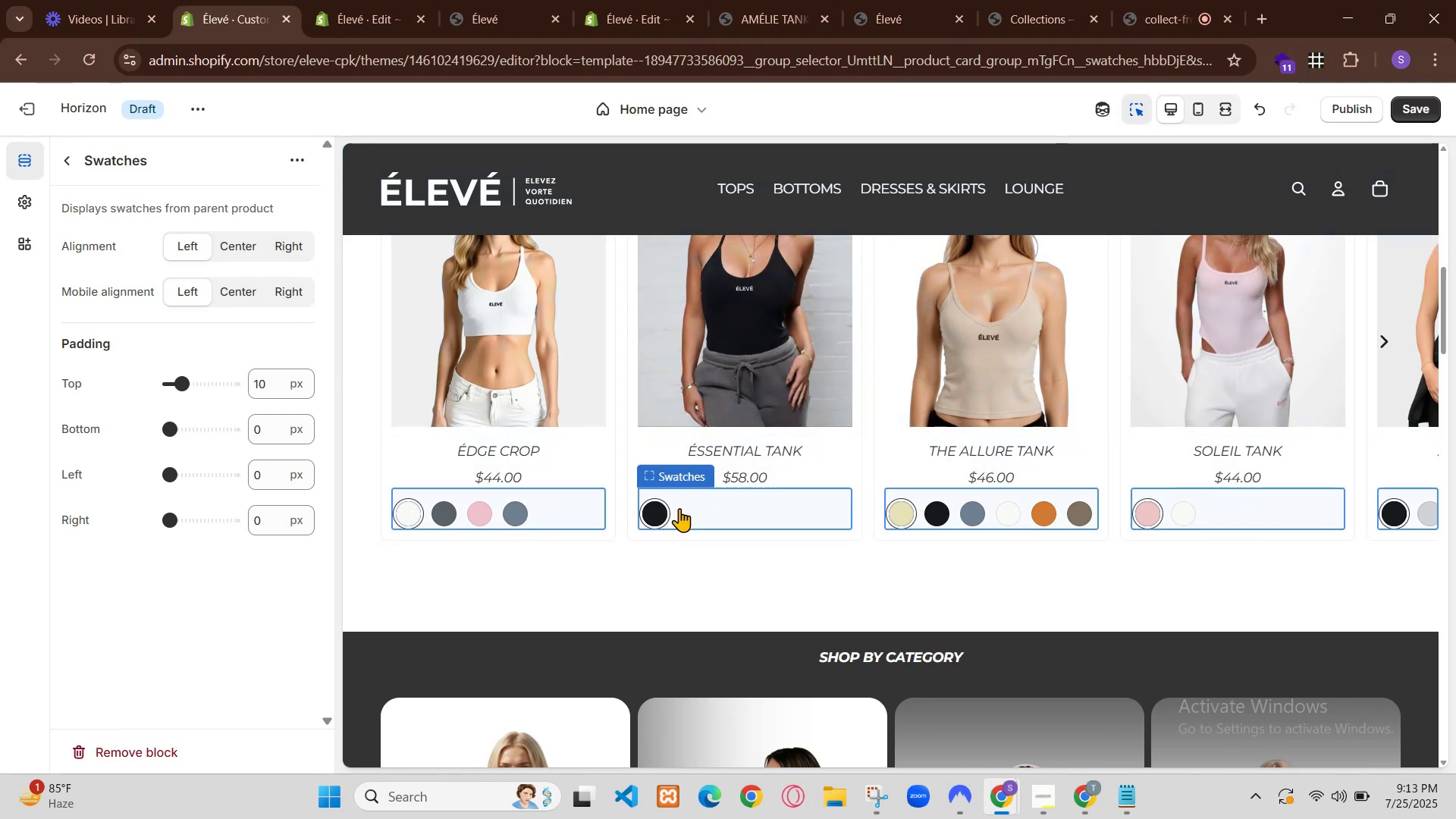 
scroll: coordinate [934, 559], scroll_direction: down, amount: 1.0
 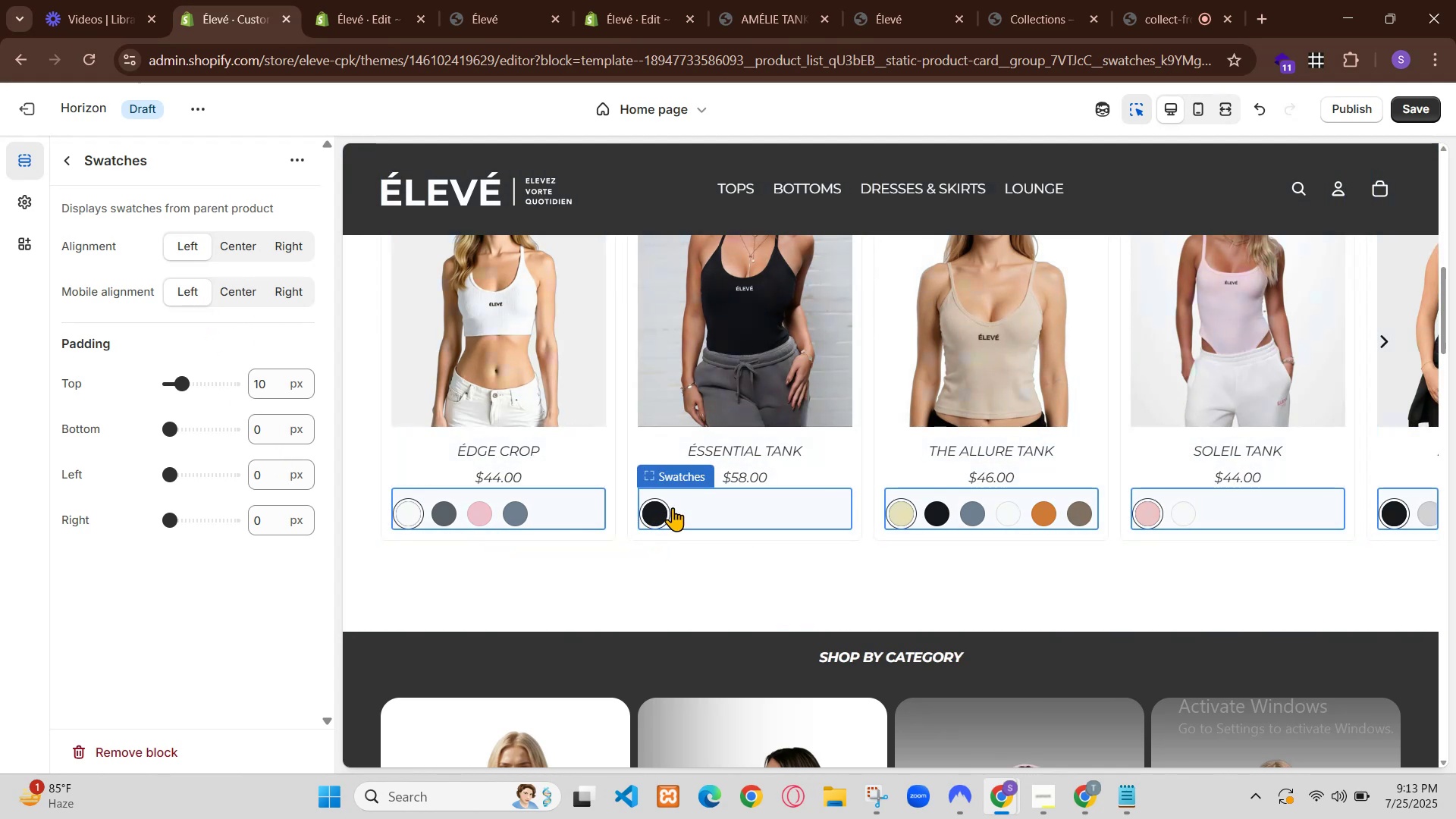 
left_click([148, 736])
 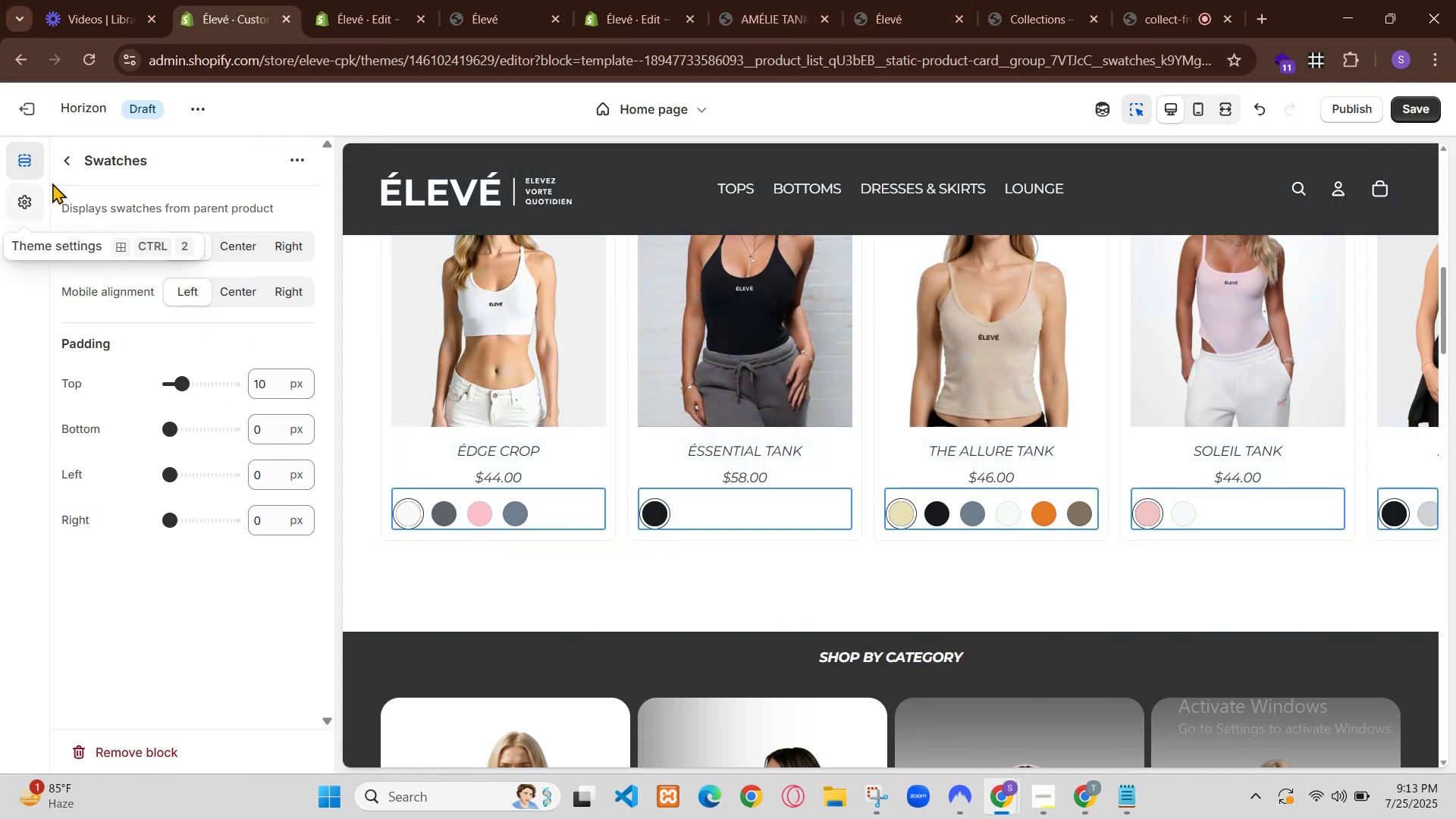 
left_click([912, 507])
 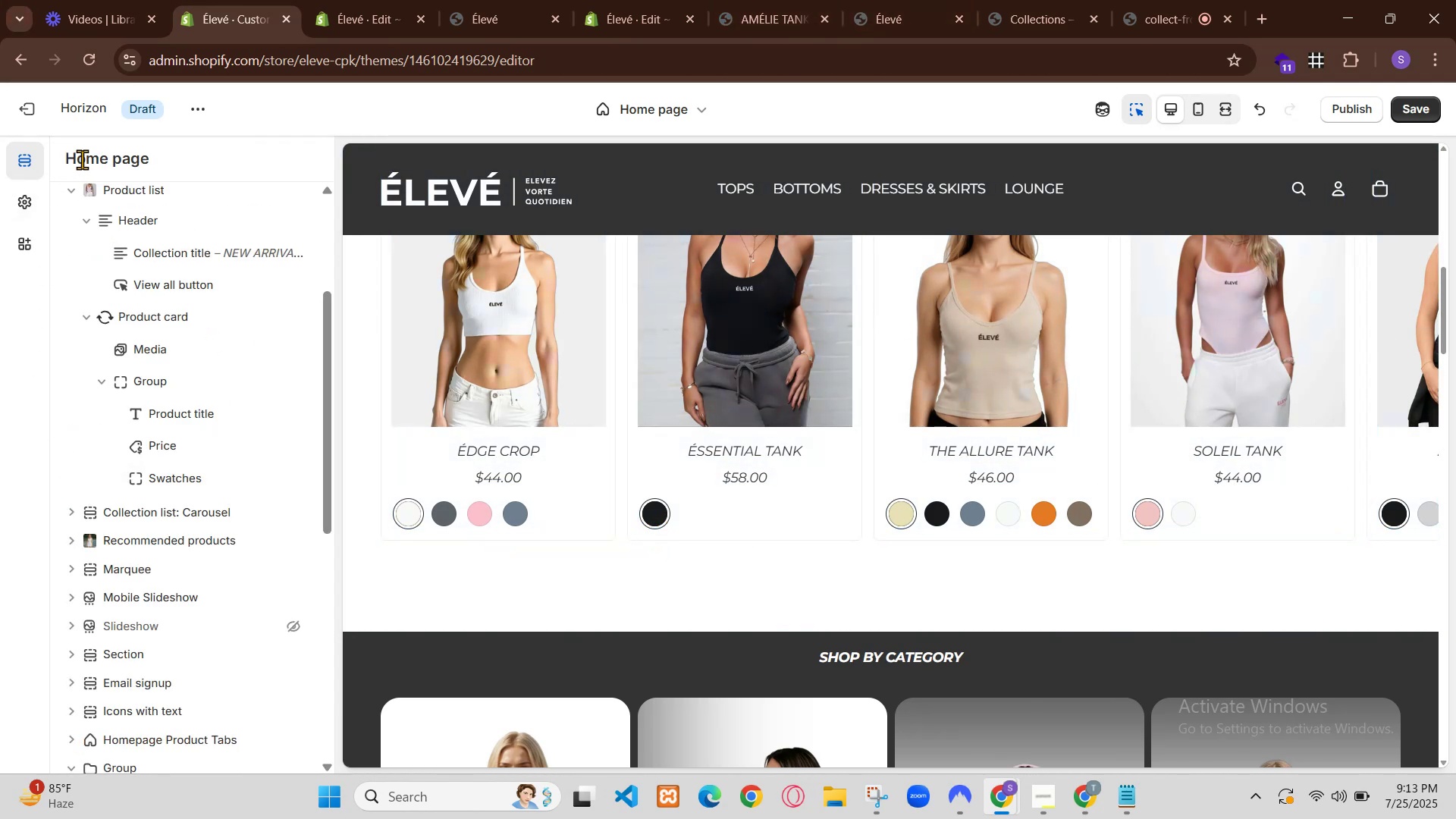 
left_click([859, 504])
 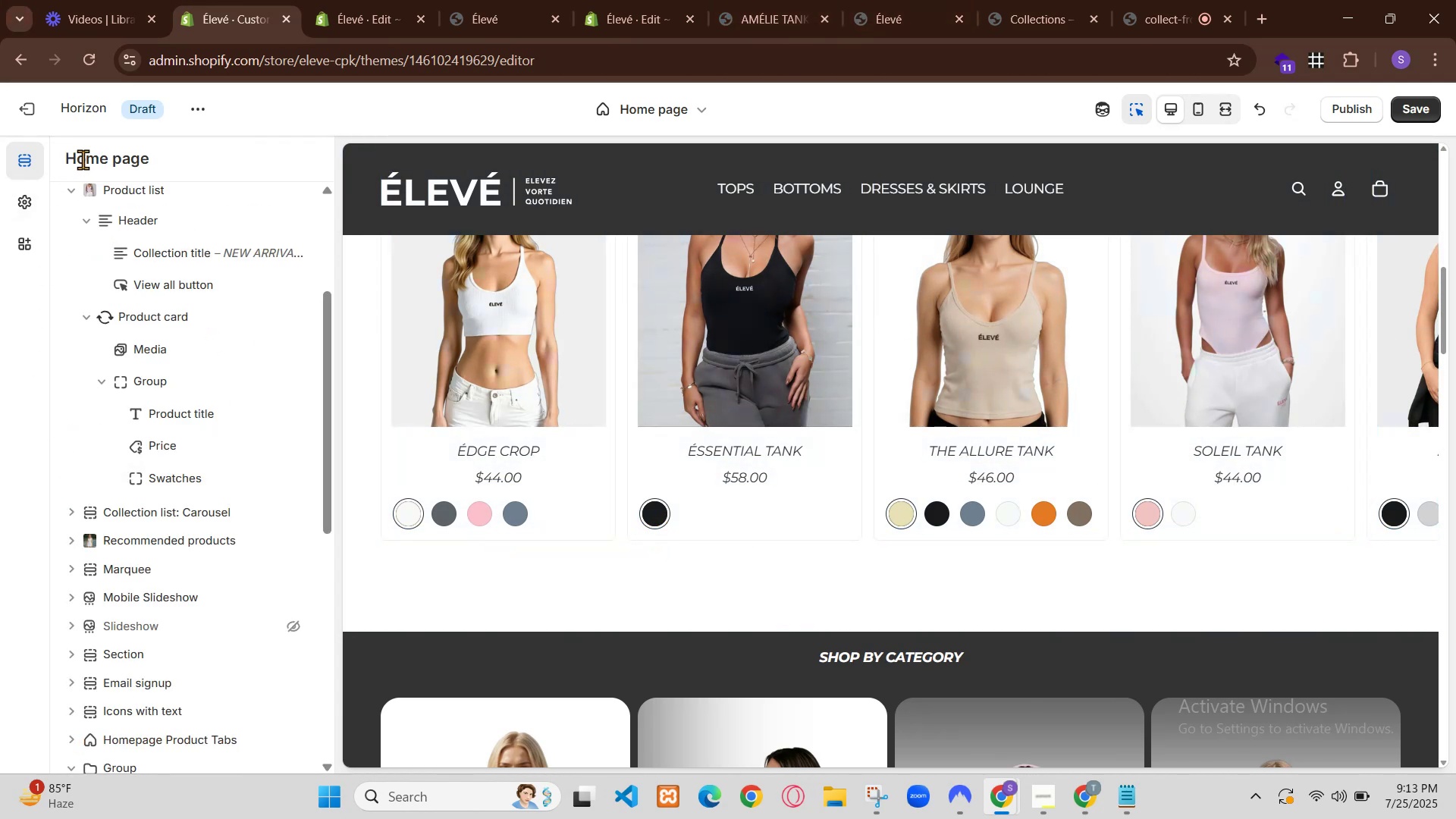 
left_click([857, 503])
 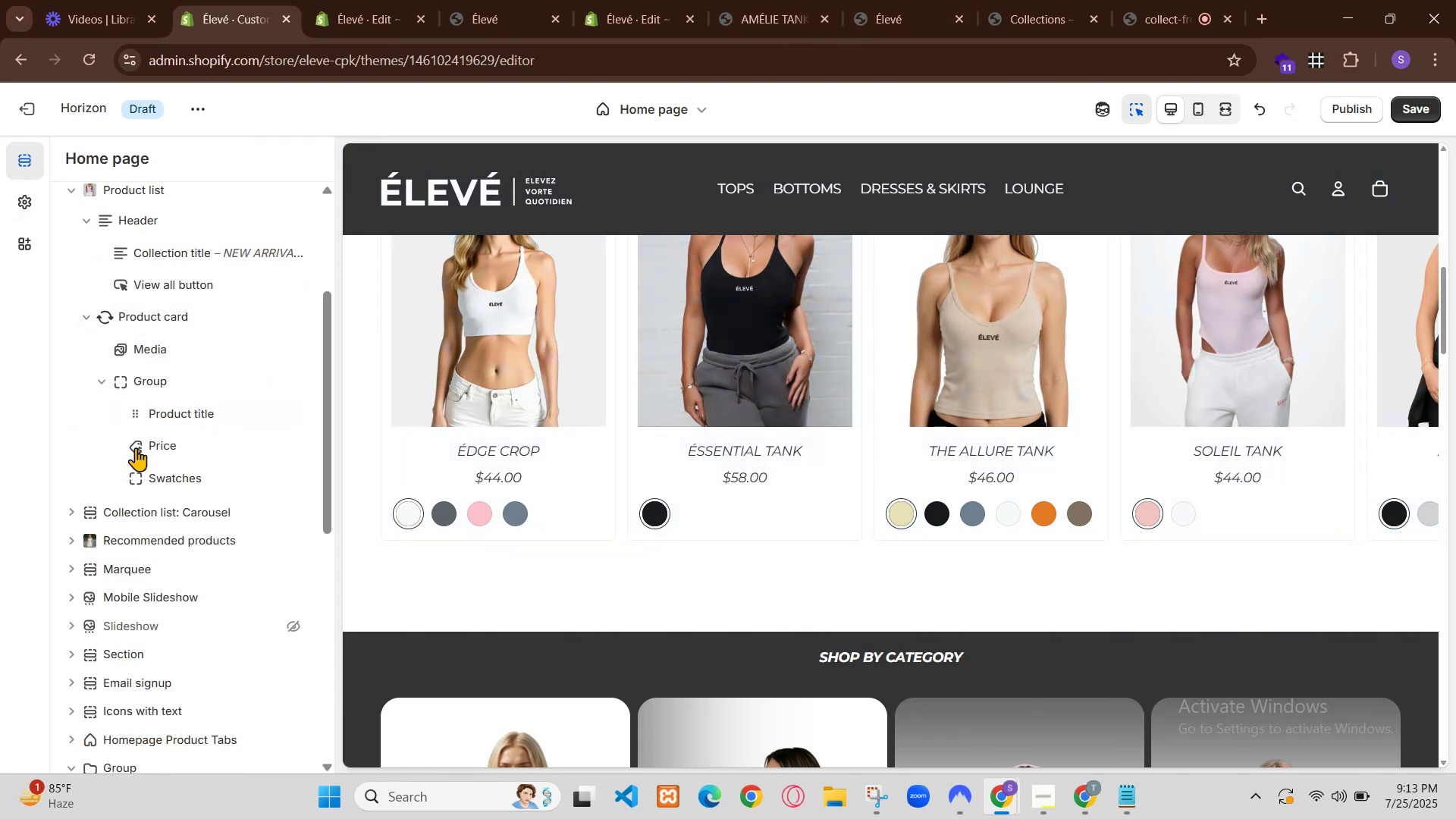 
left_click([64, 160])
 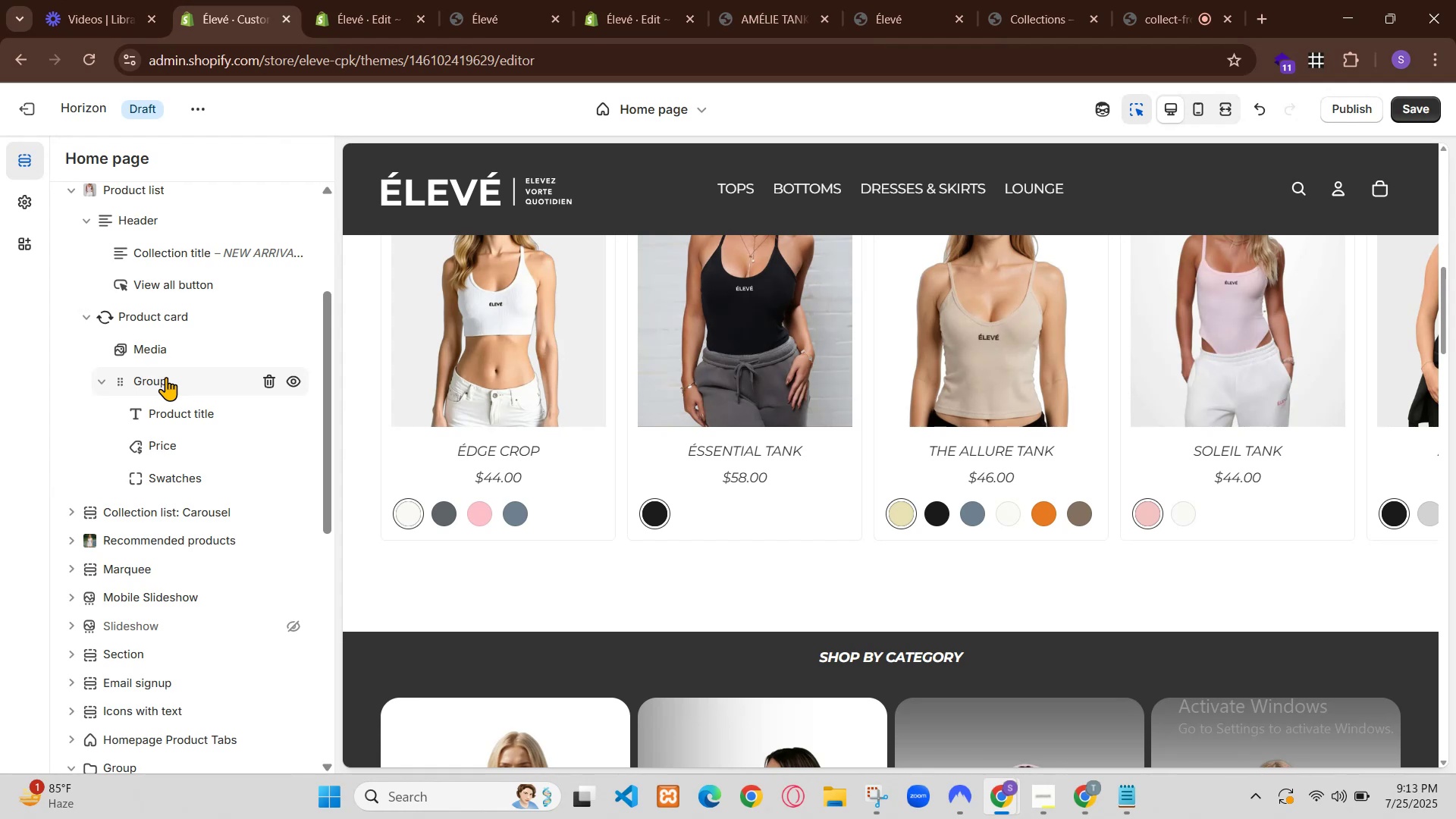 
scroll: coordinate [127, 621], scroll_direction: down, amount: 1.0
 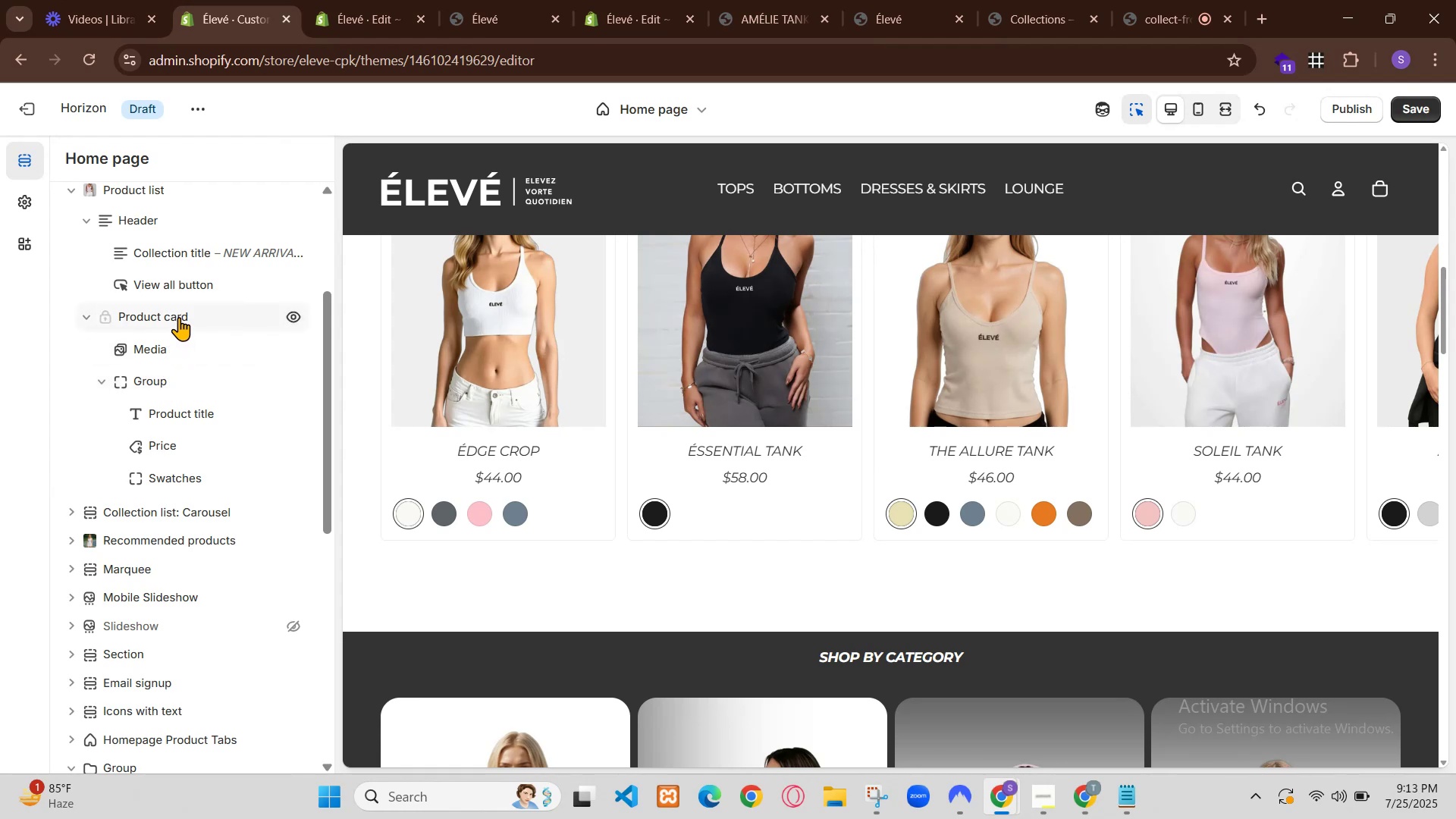 
left_click([163, 607])
 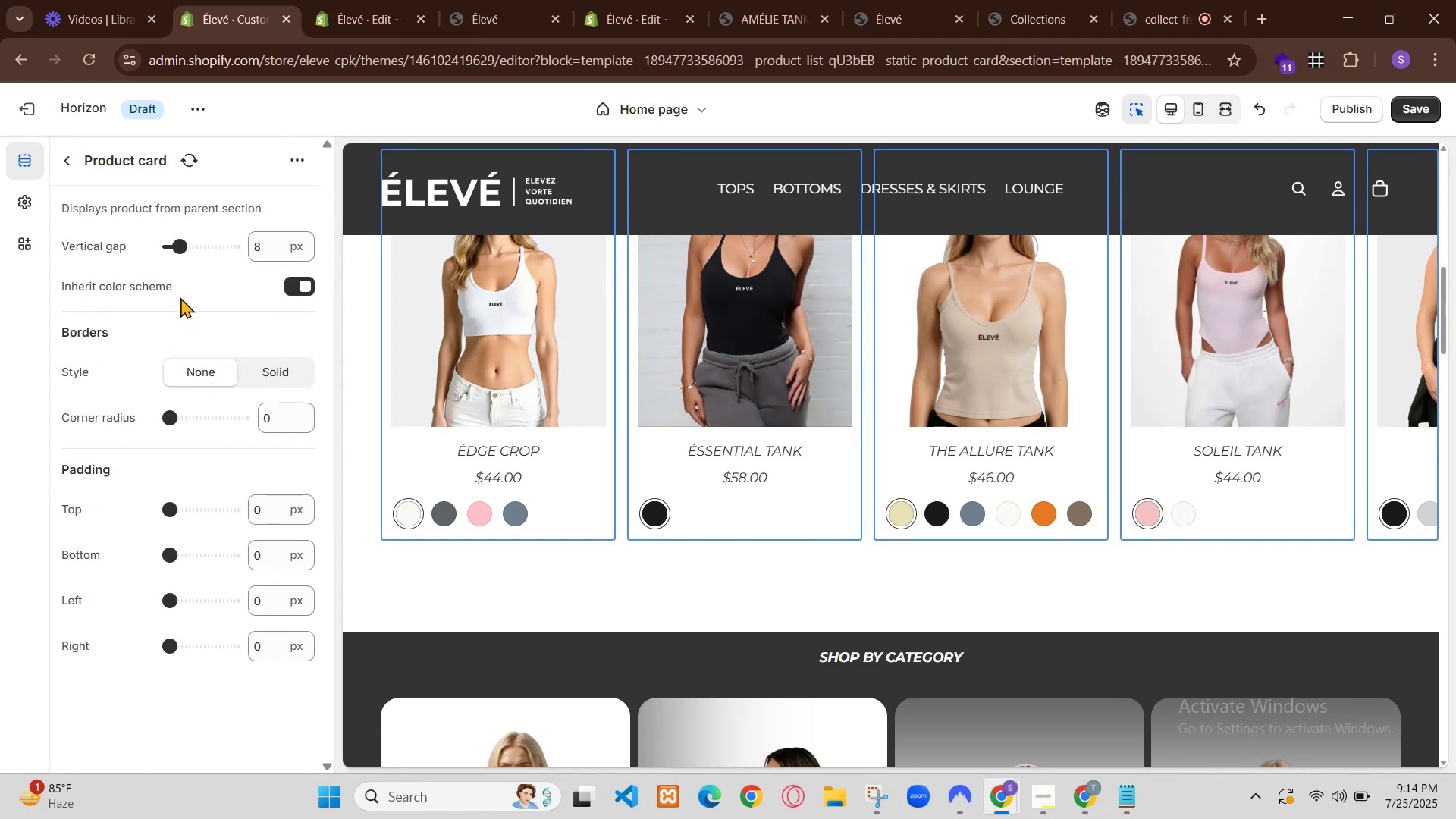 
left_click([58, 154])
 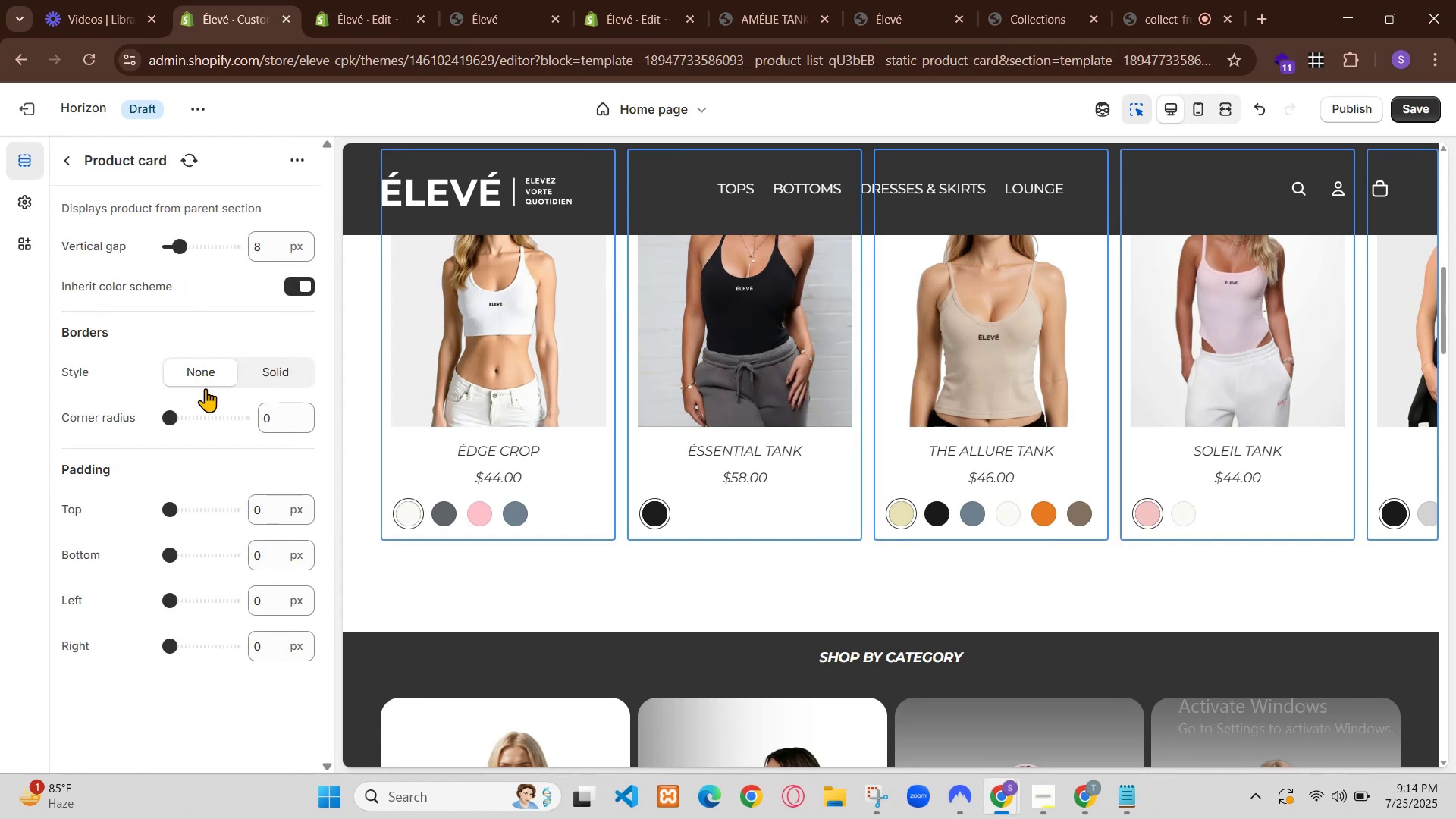 
scroll: coordinate [209, 393], scroll_direction: up, amount: 2.0
 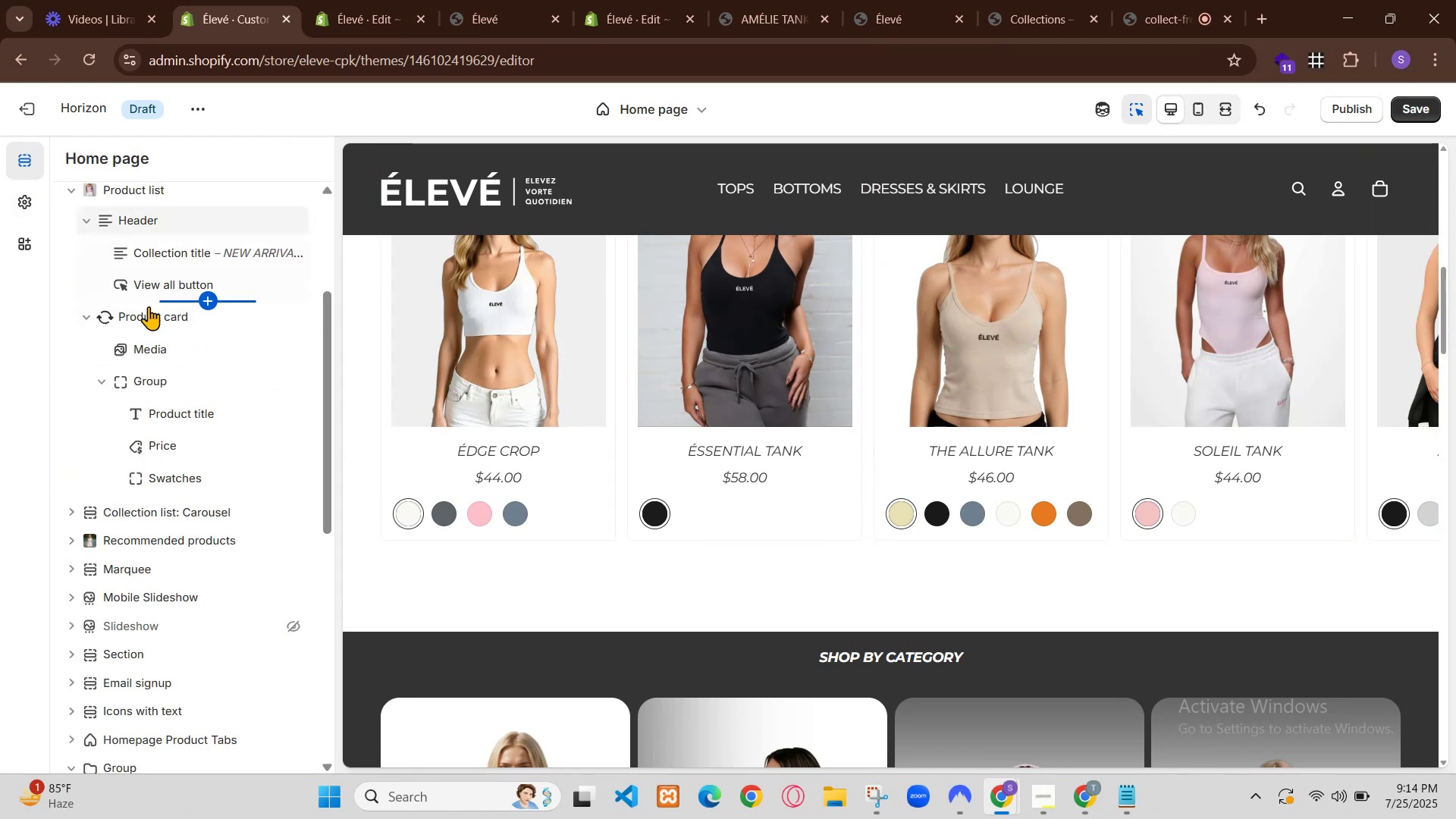 
left_click([103, 610])
 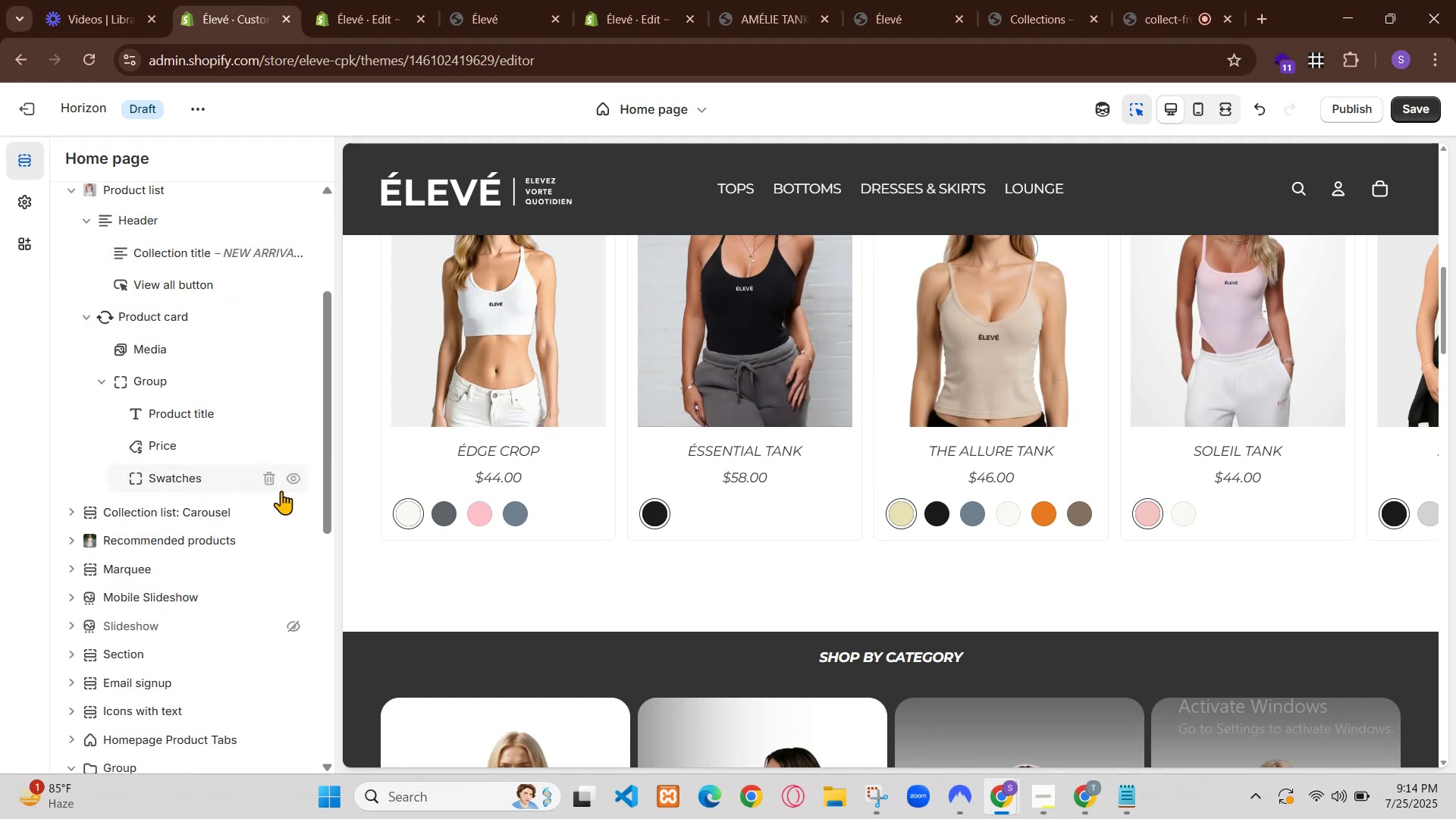 
left_click([169, 699])
 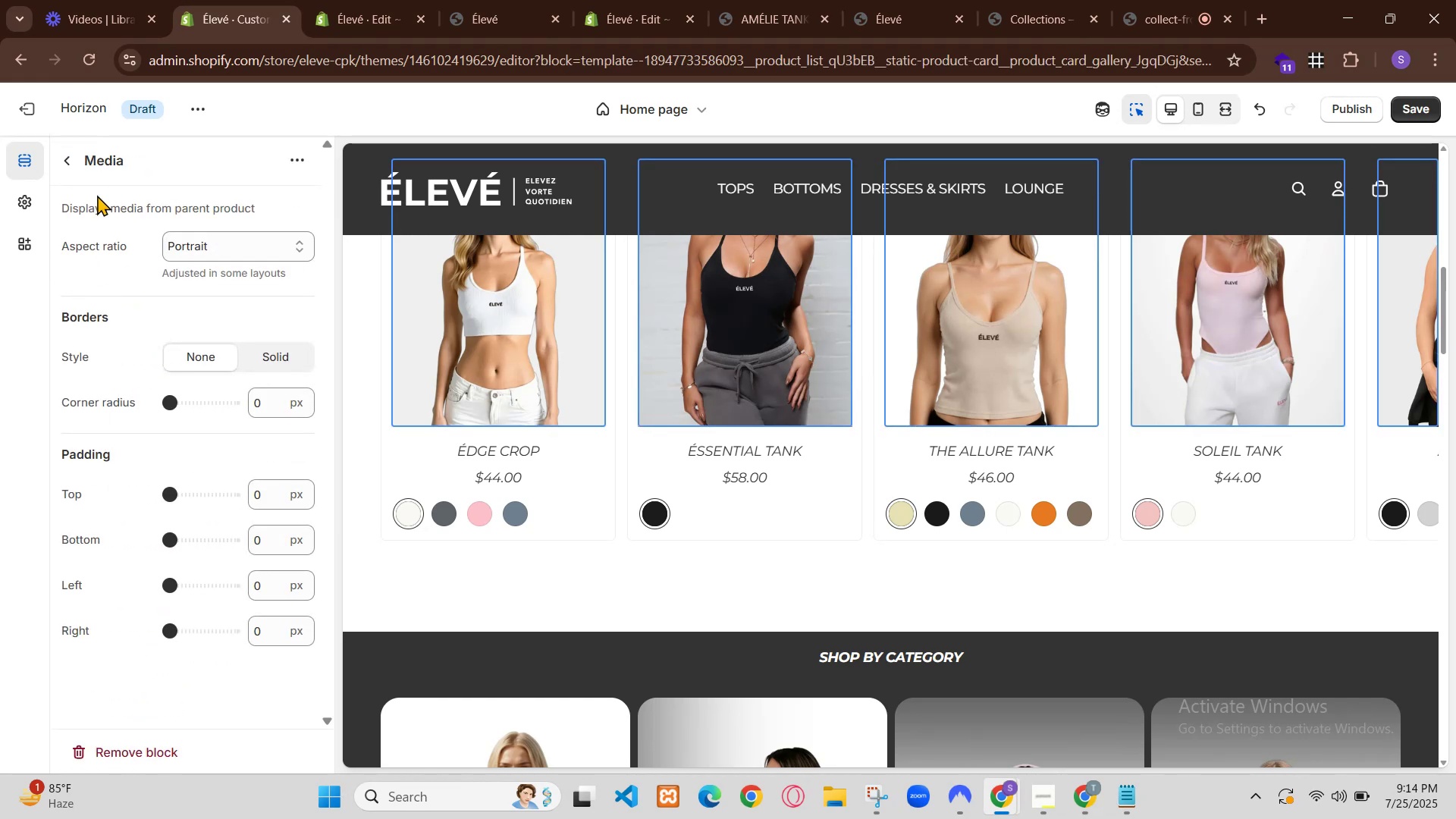 
left_click([76, 170])
 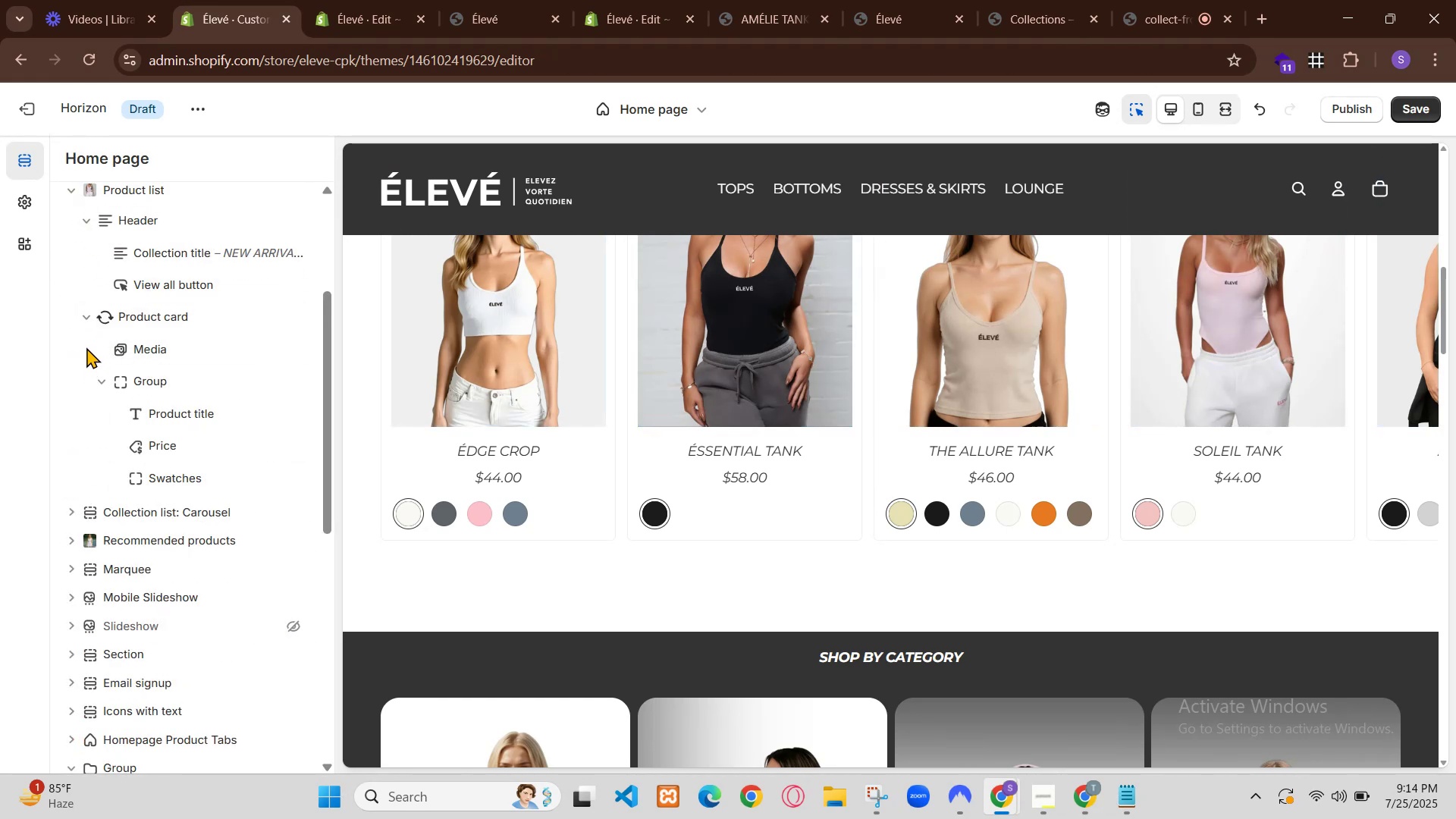 
left_click([179, 672])
 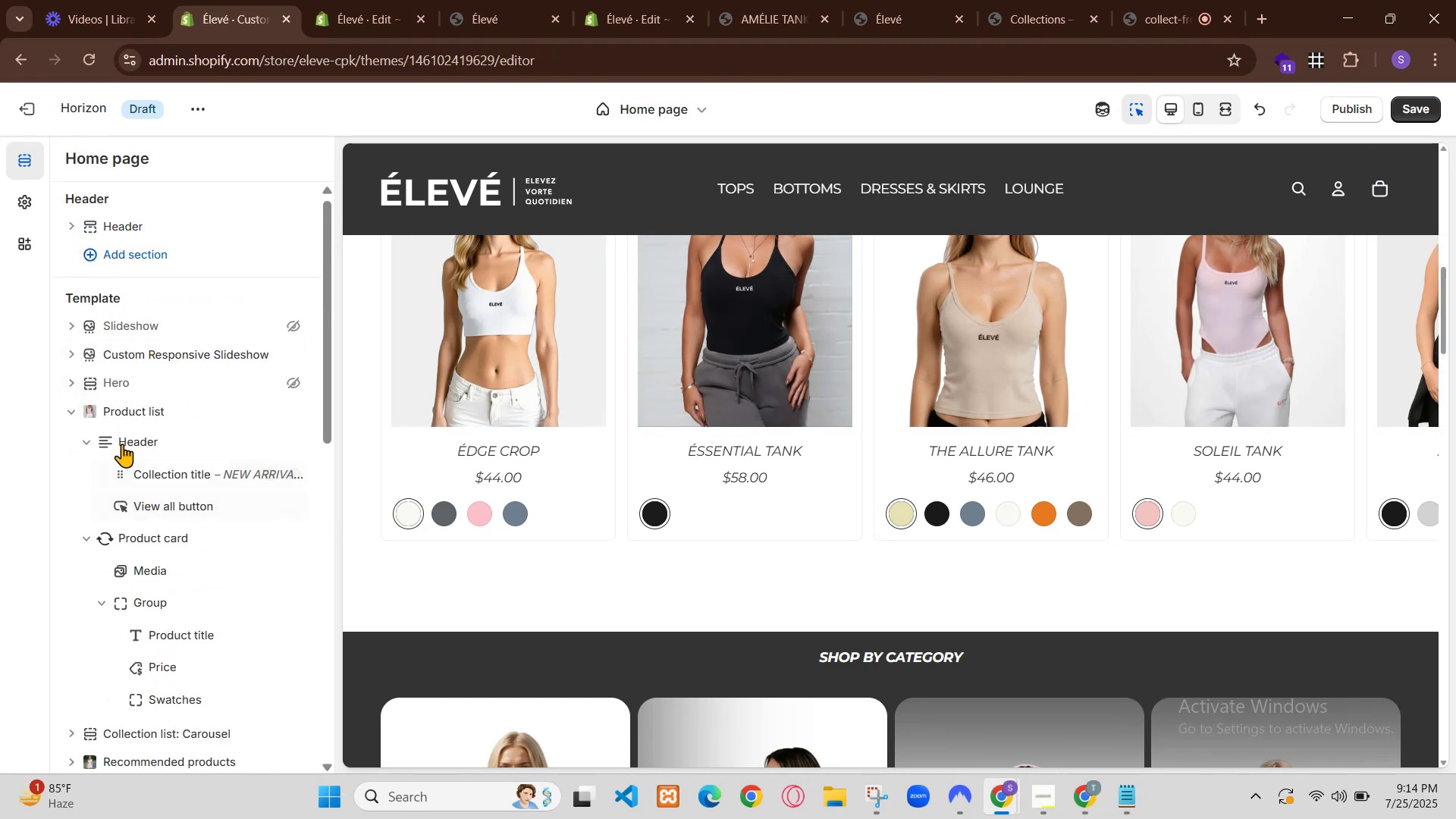 
left_click([67, 161])
 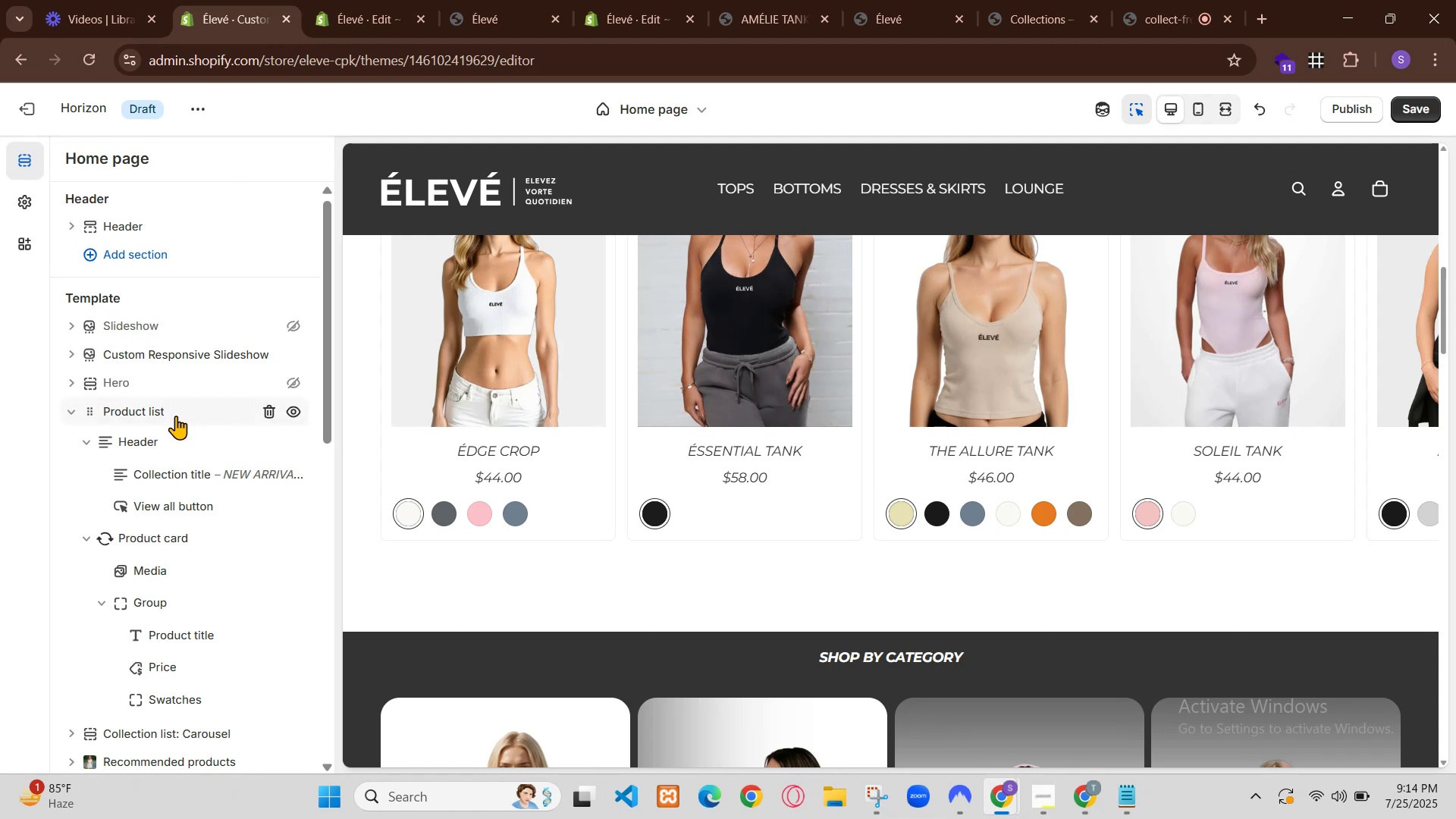 
left_click([1142, 108])
 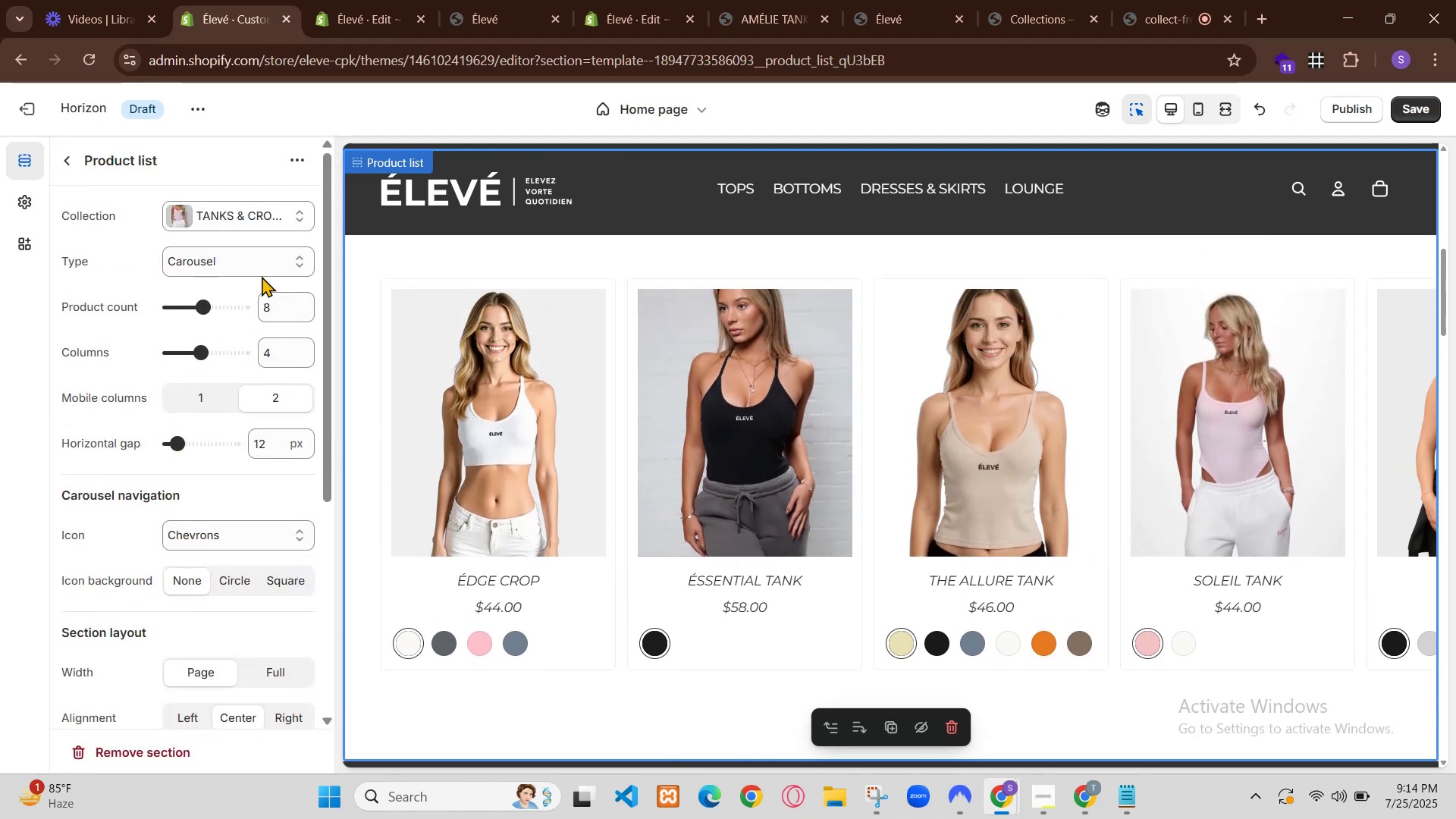 
left_click([473, 467])
 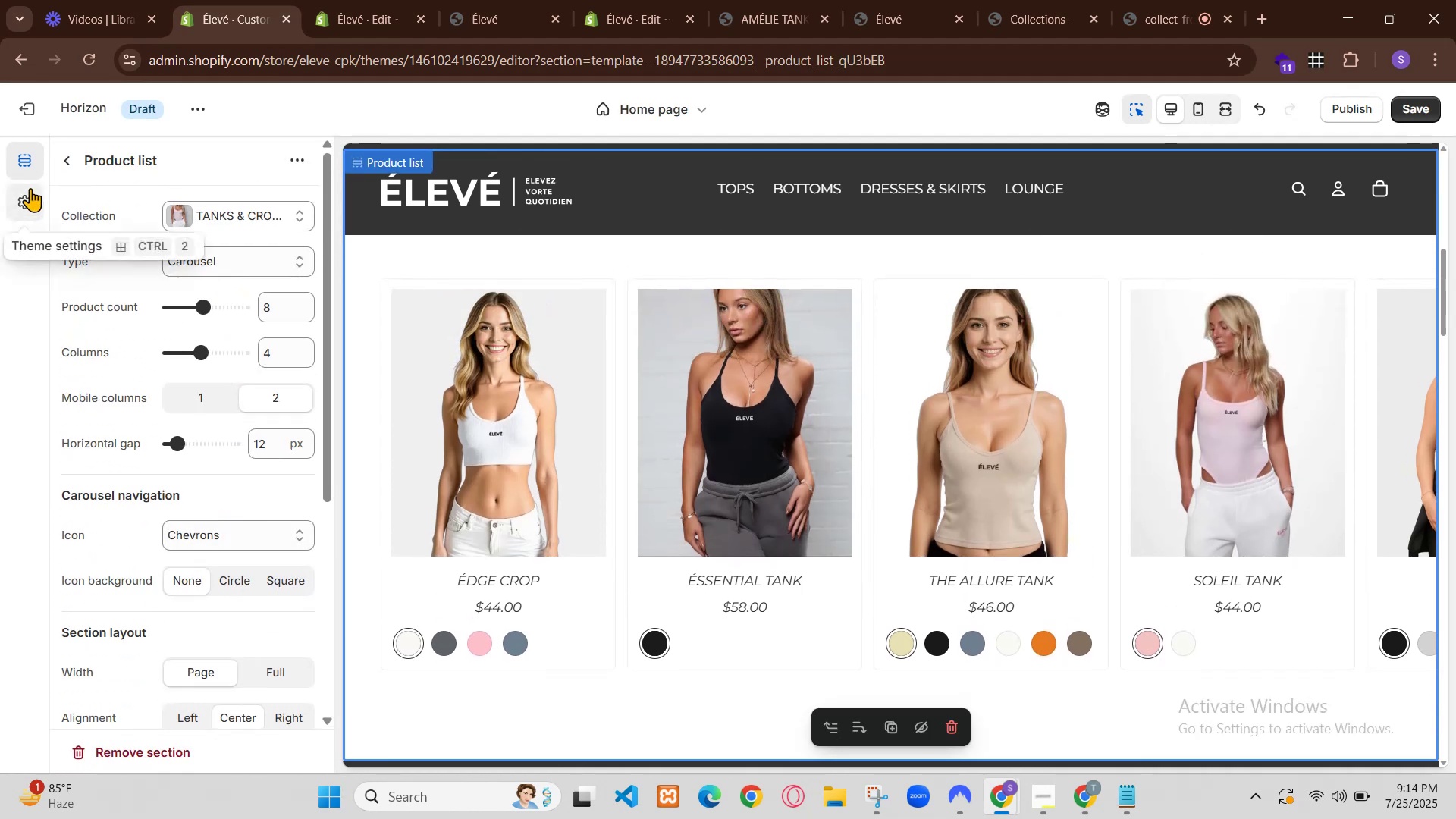 
left_click([64, 158])
 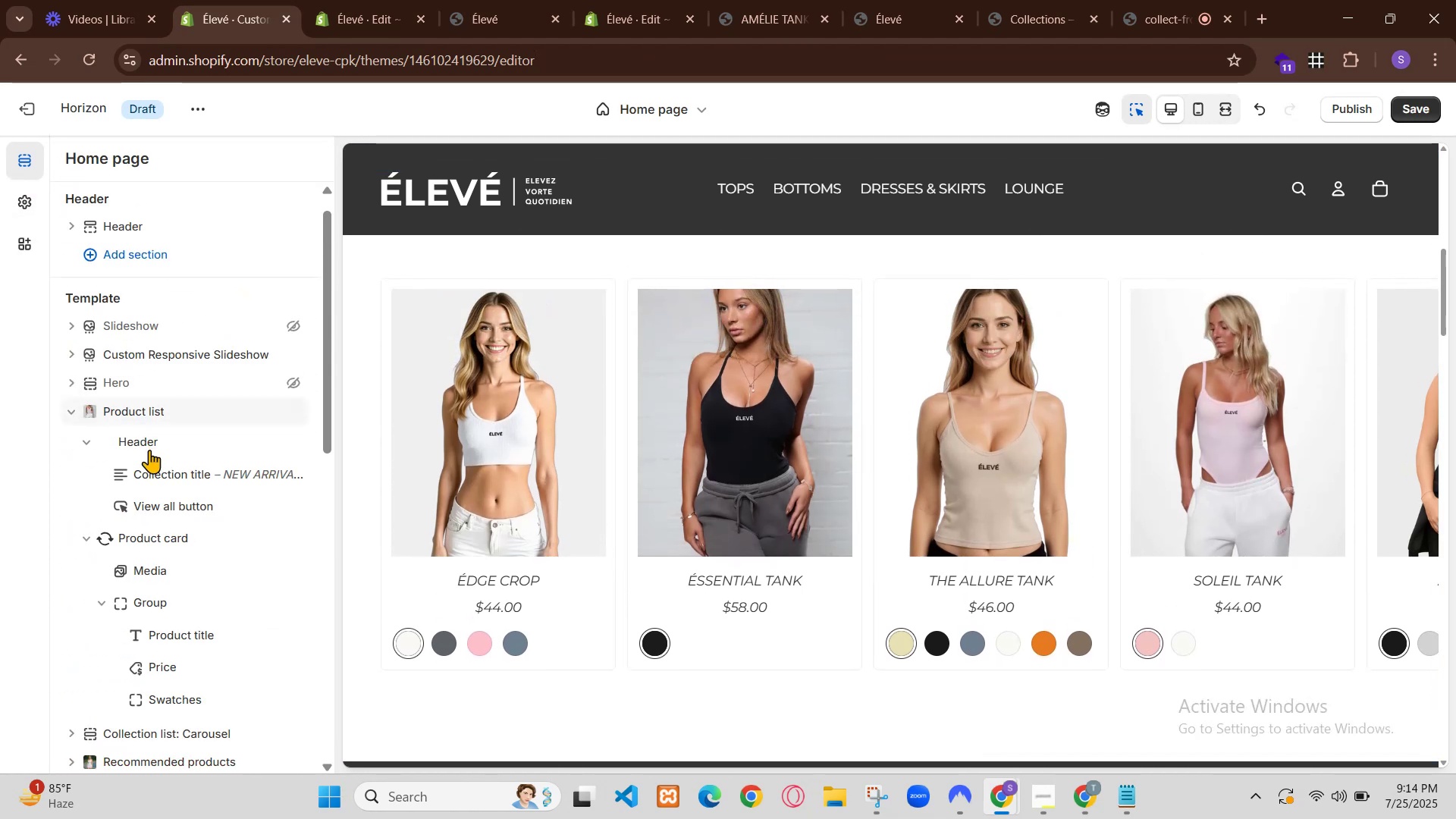 
scroll: coordinate [197, 501], scroll_direction: down, amount: 9.0
 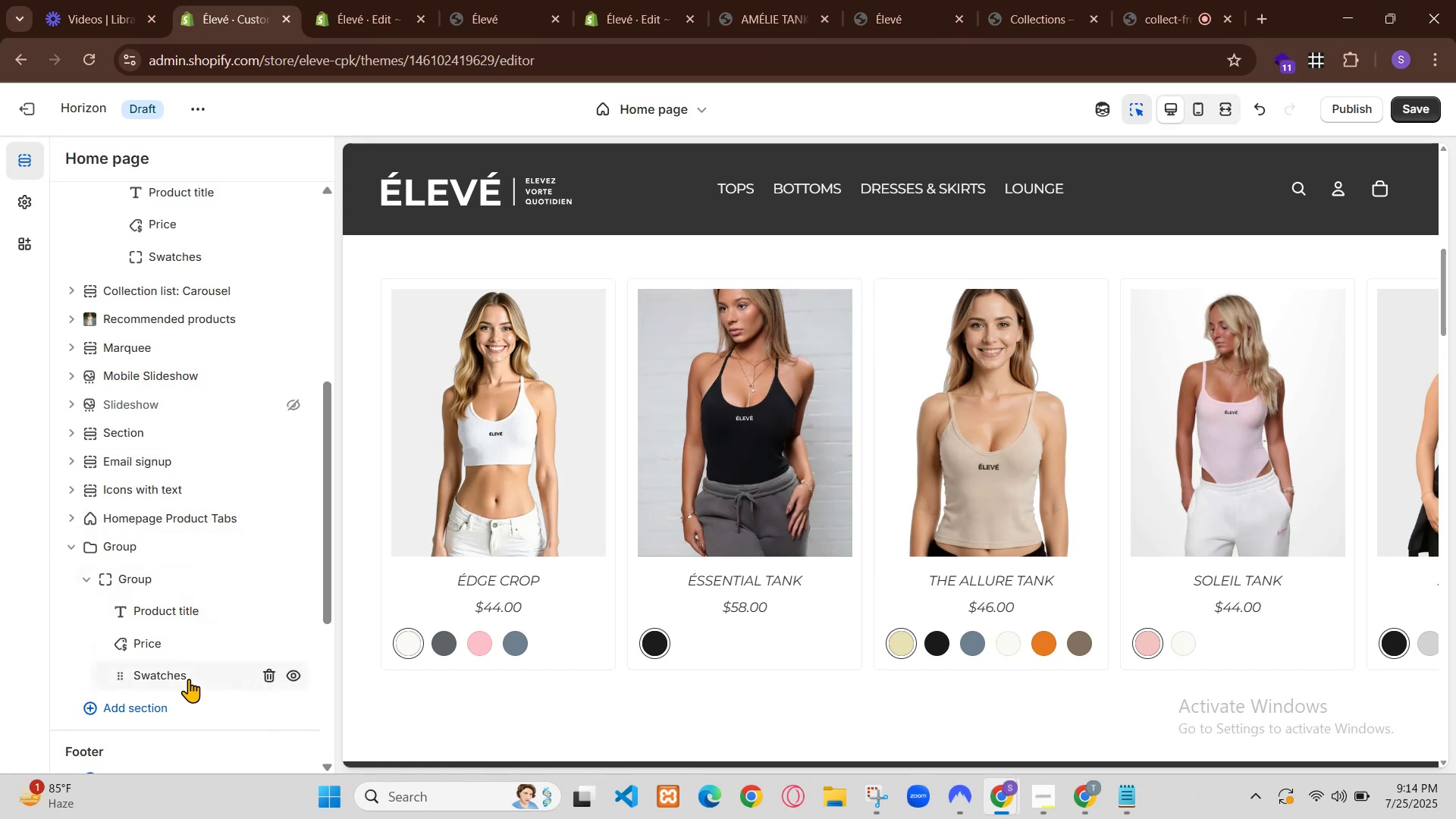 
left_click([171, 608])
 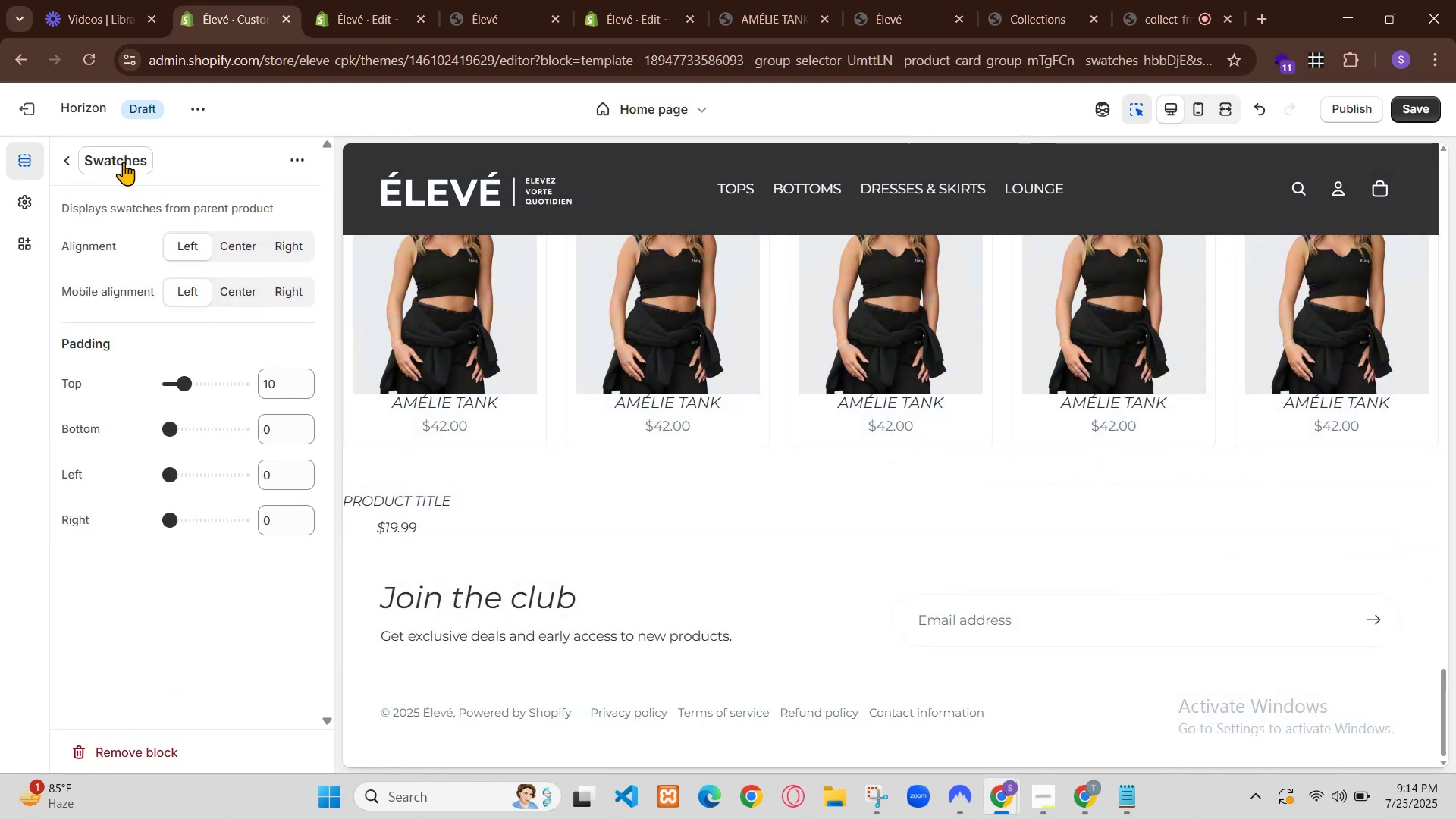 
wait(12.43)
 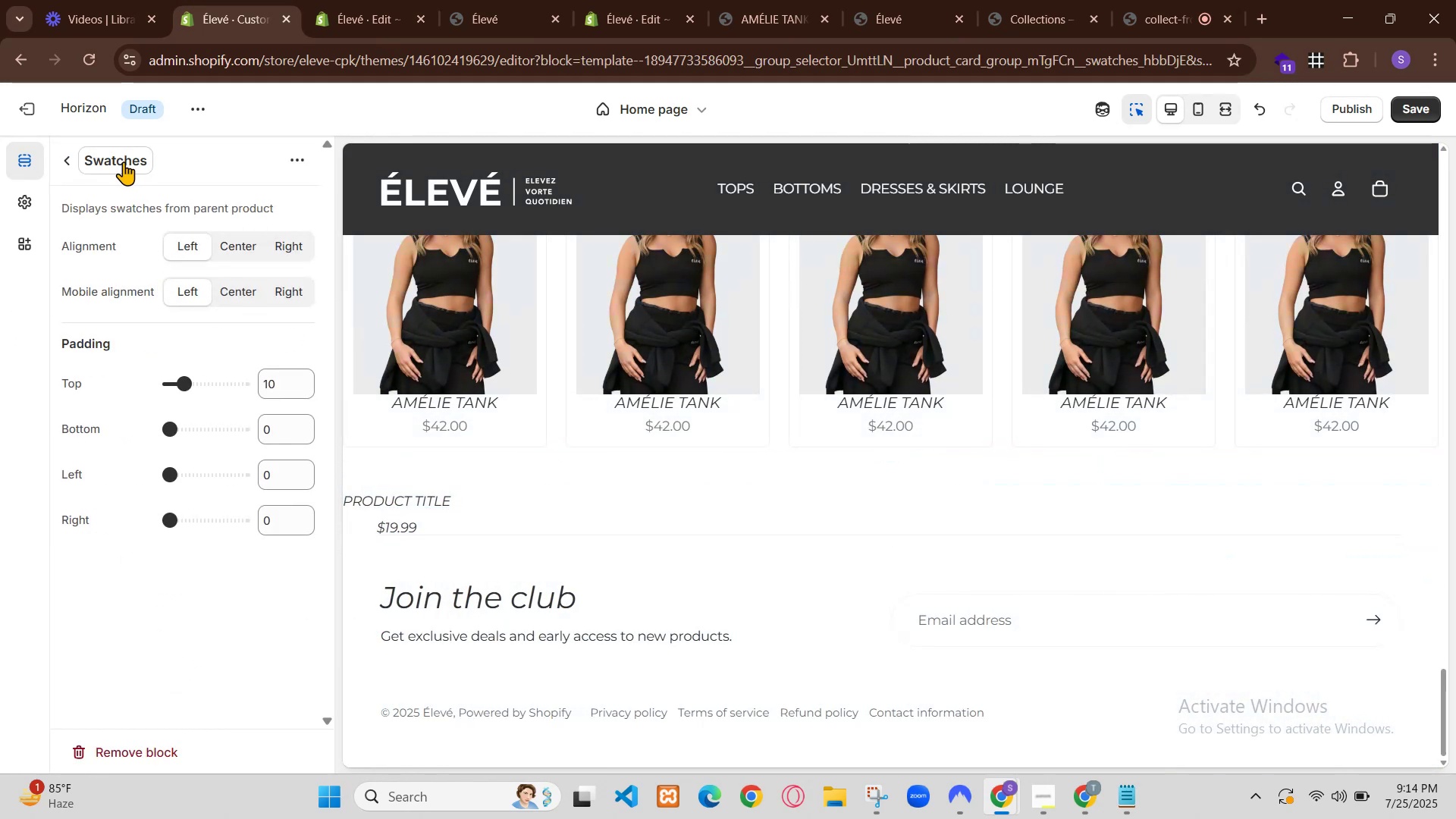 
left_click([58, 163])
 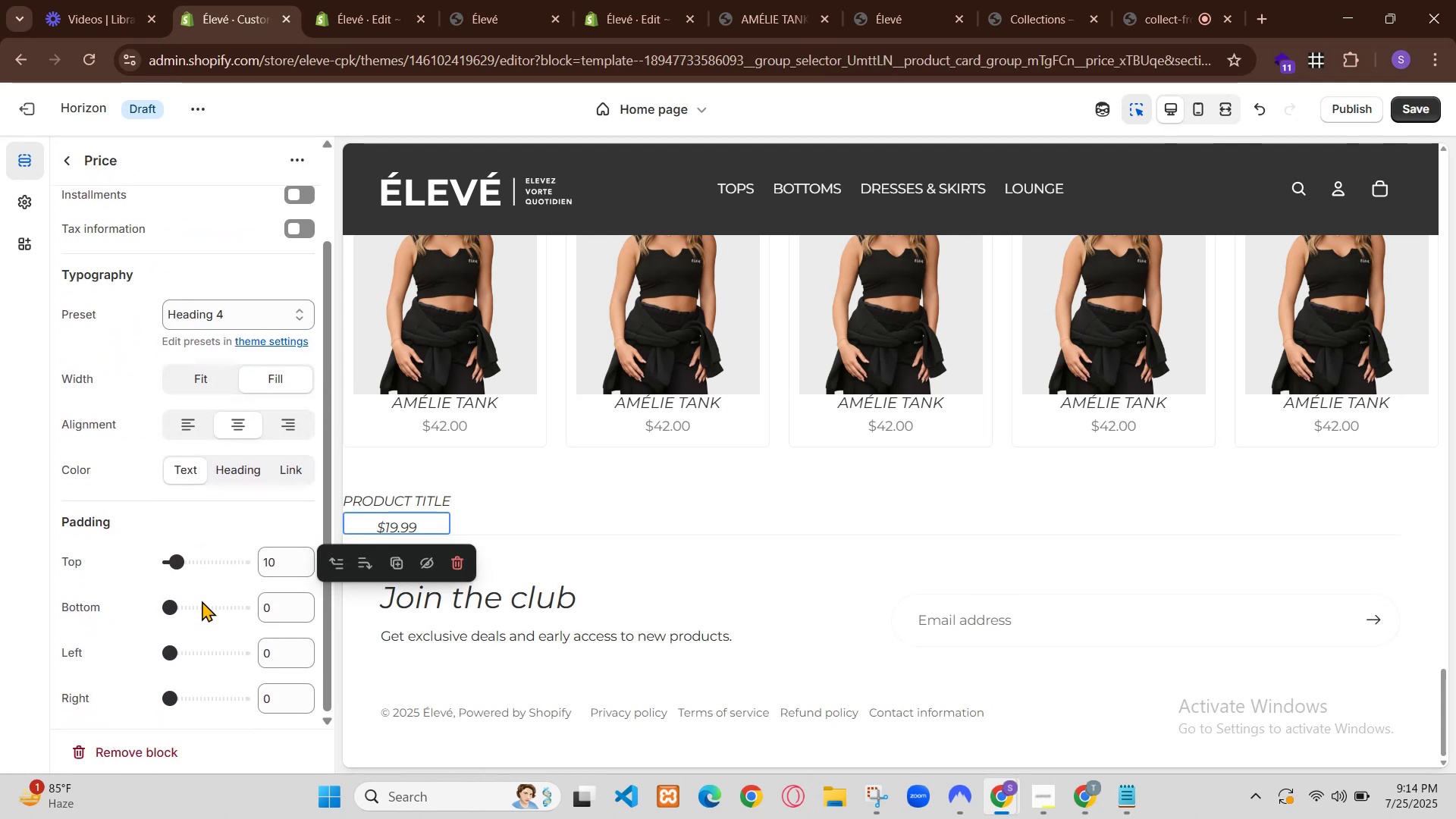 
wait(8.71)
 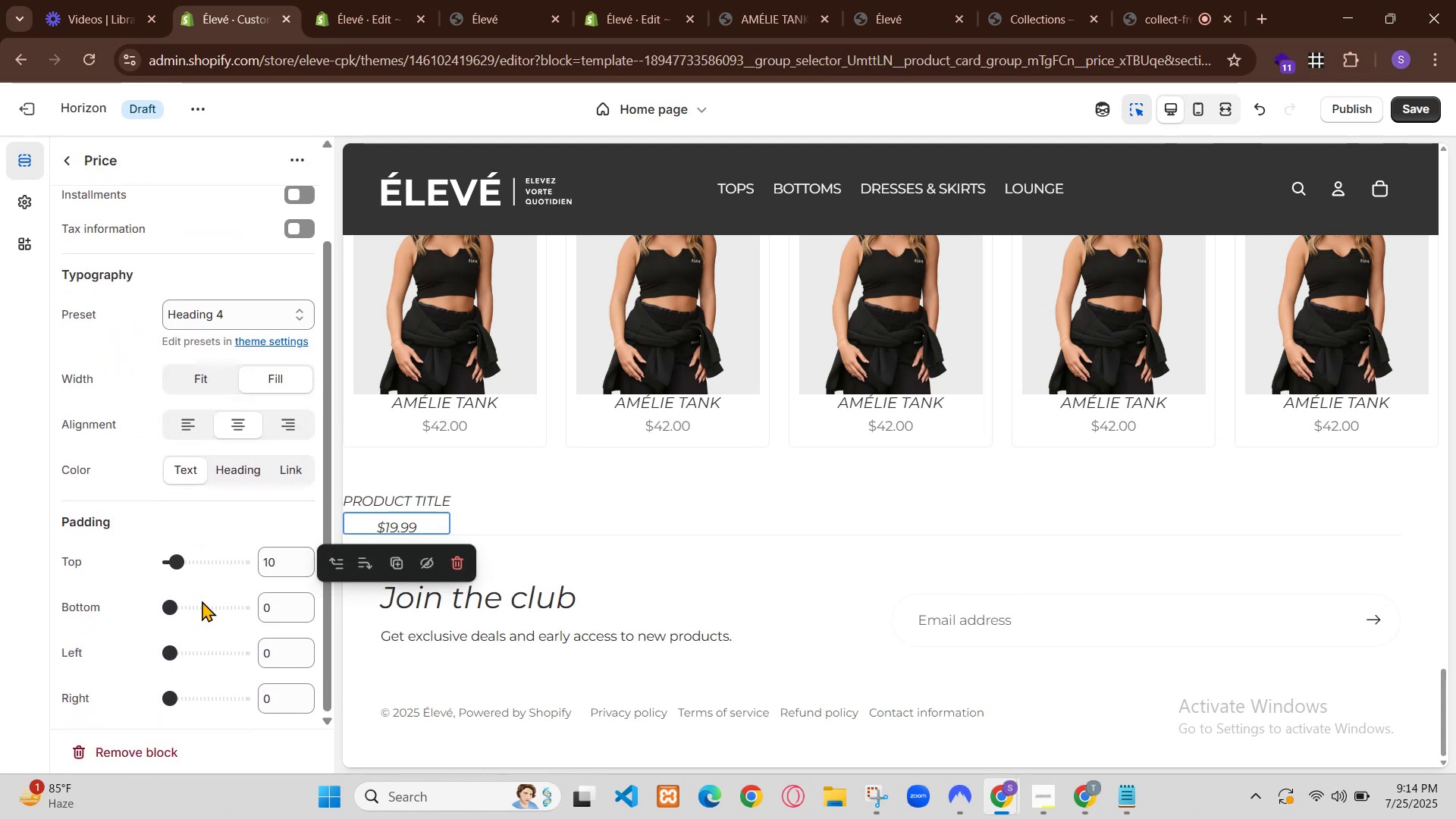 
left_click([180, 602])
 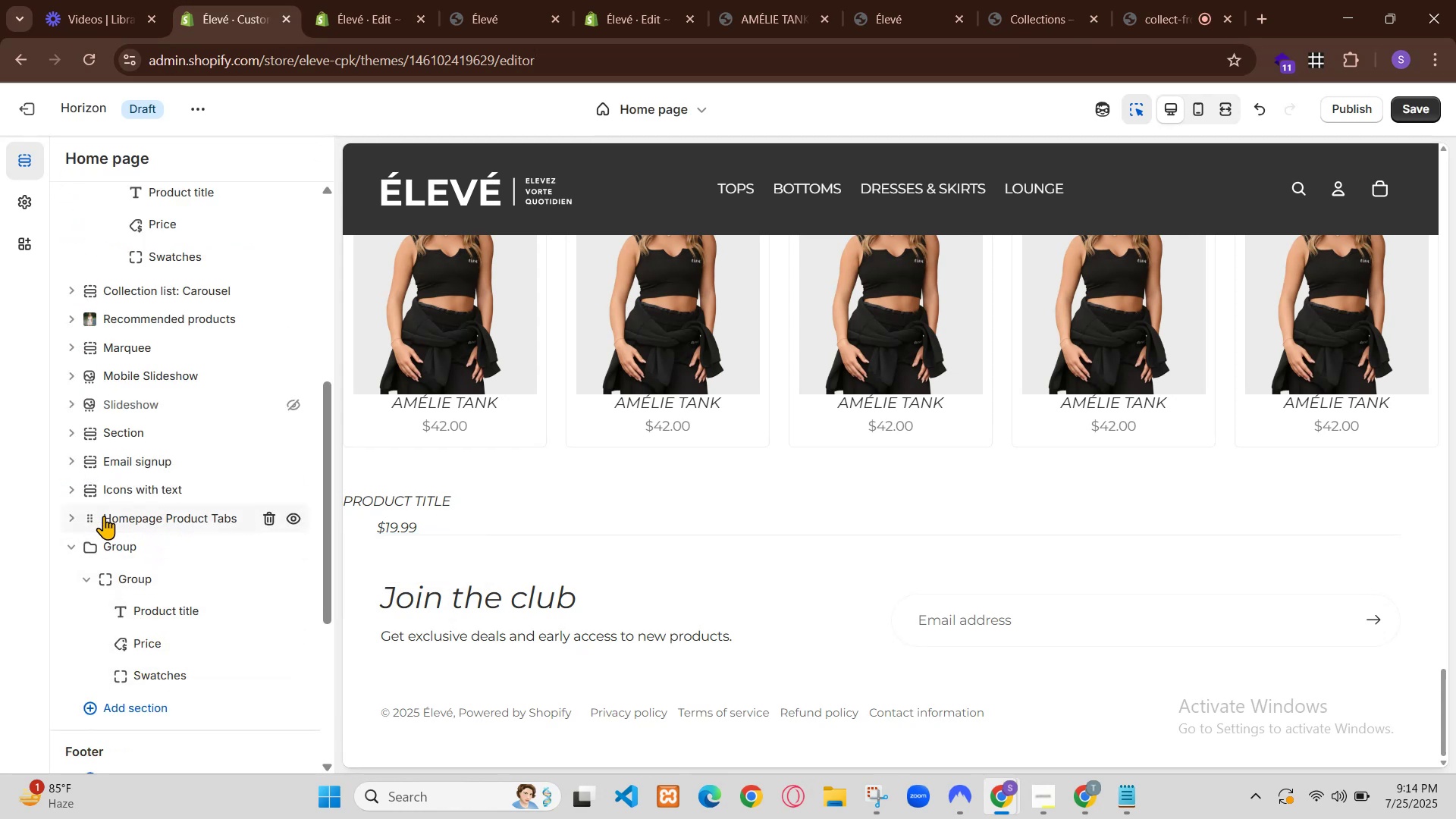 
left_click([226, 244])
 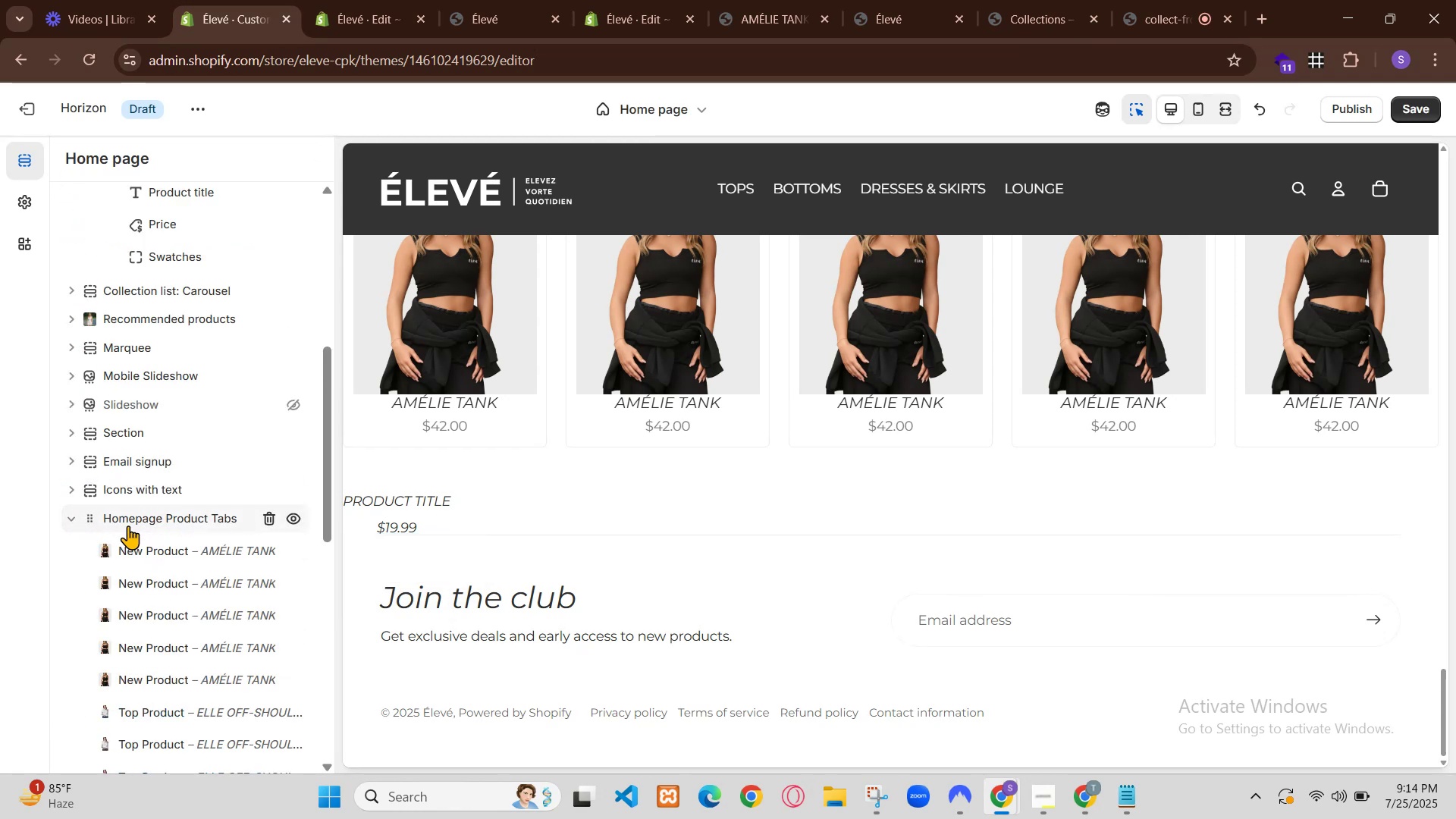 
left_click([193, 254])
 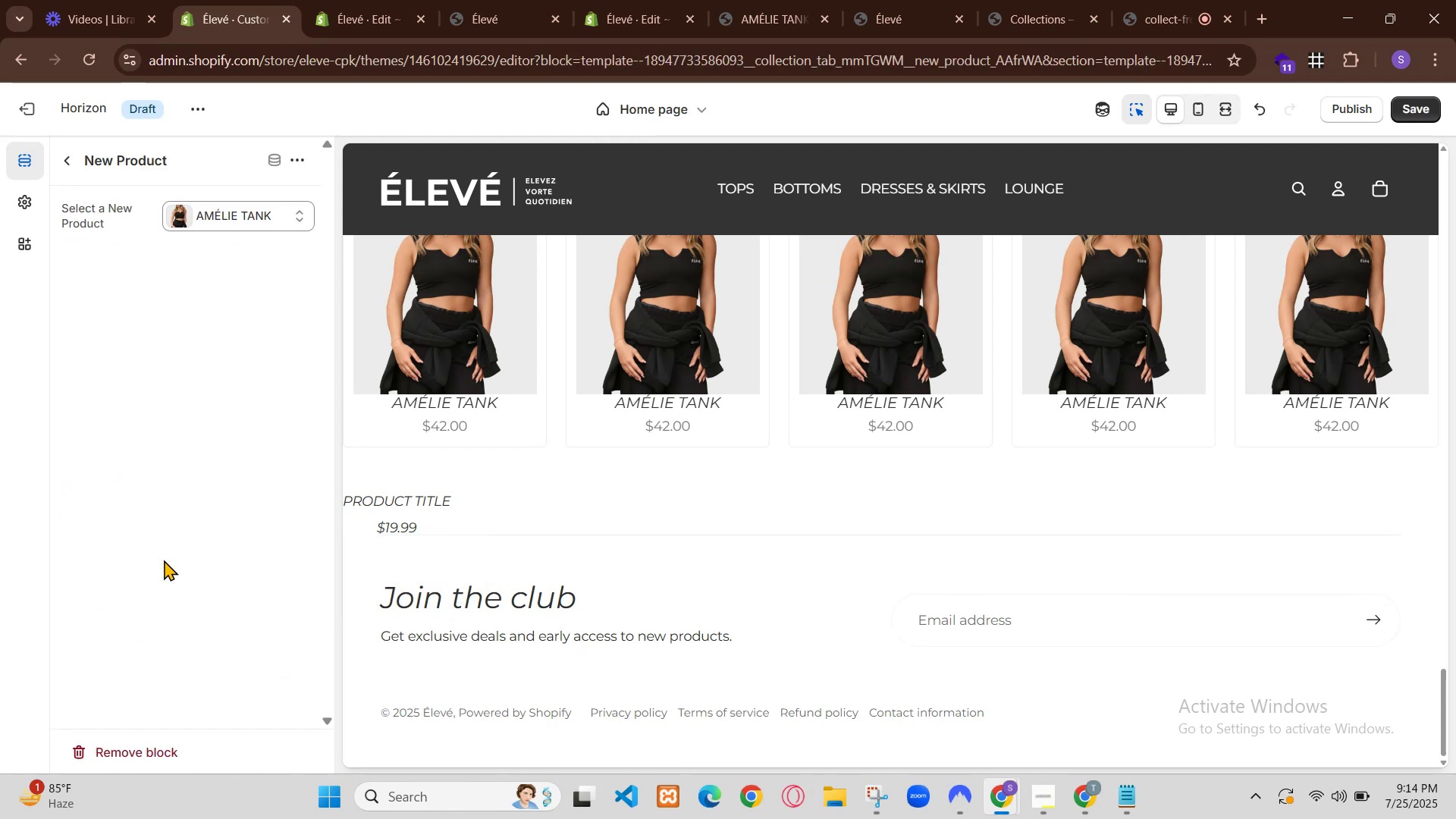 
left_click([227, 302])
 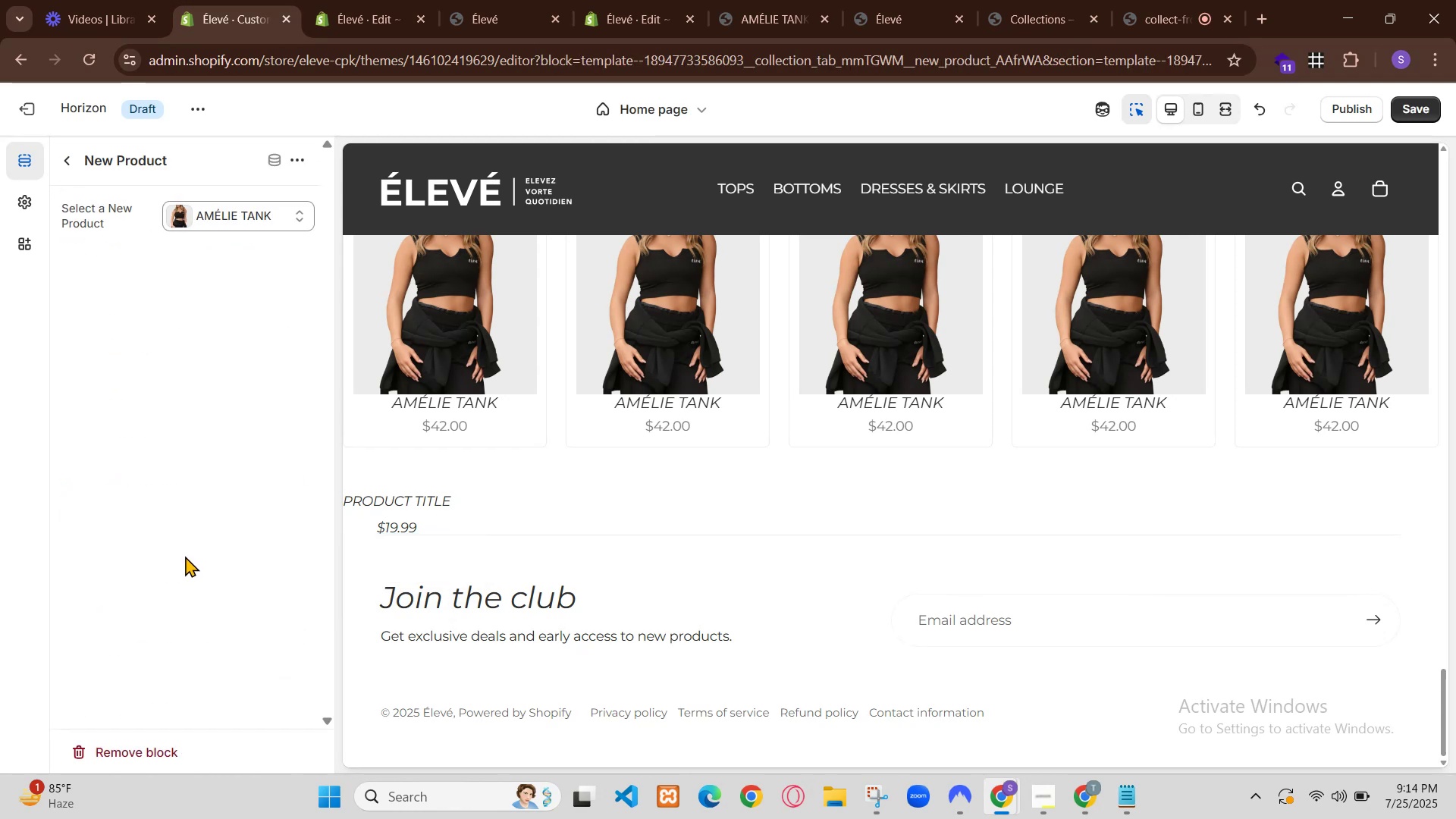 
left_click([190, 297])
 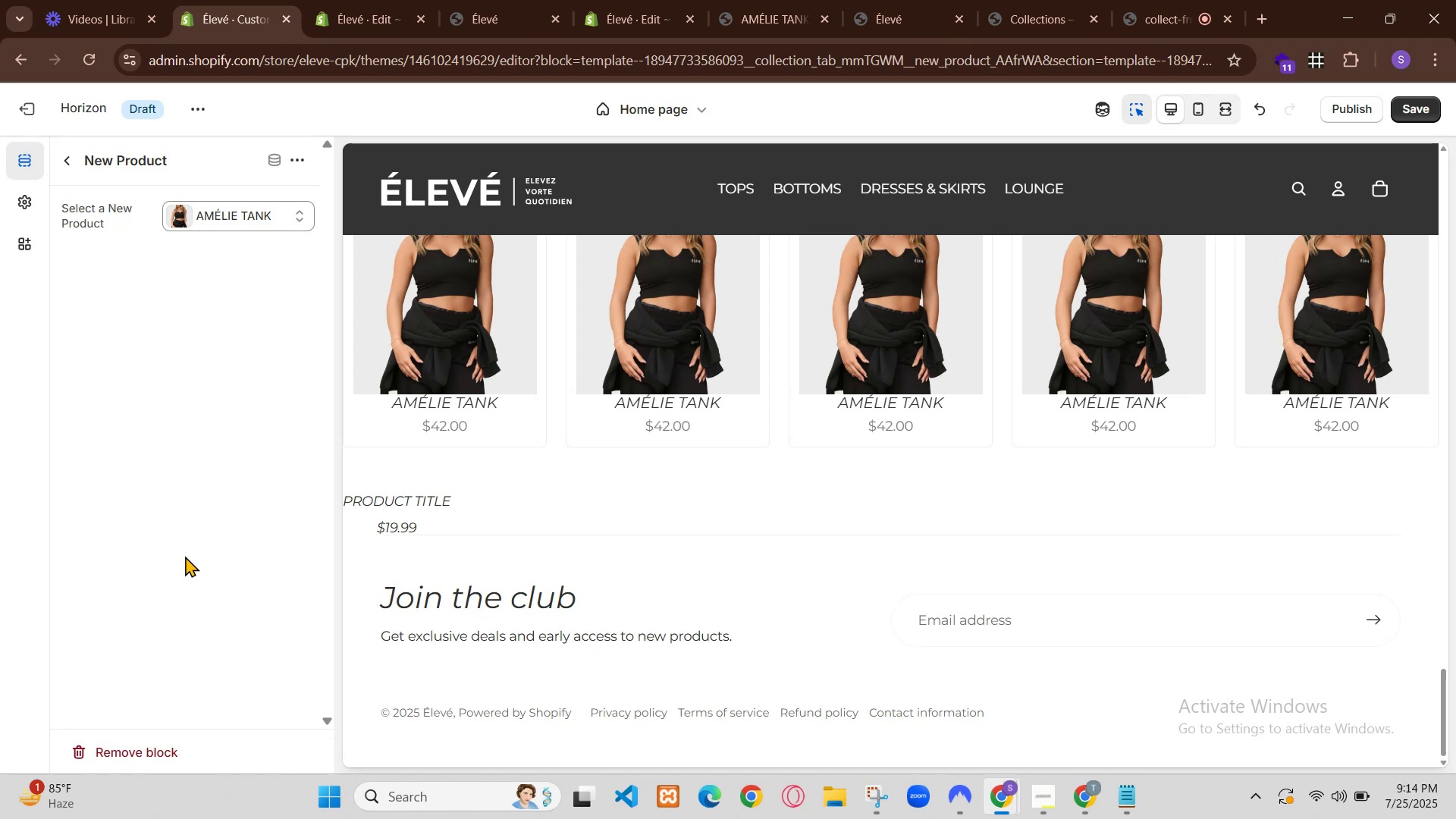 
left_click_drag(start_coordinate=[184, 384], to_coordinate=[195, 405])
 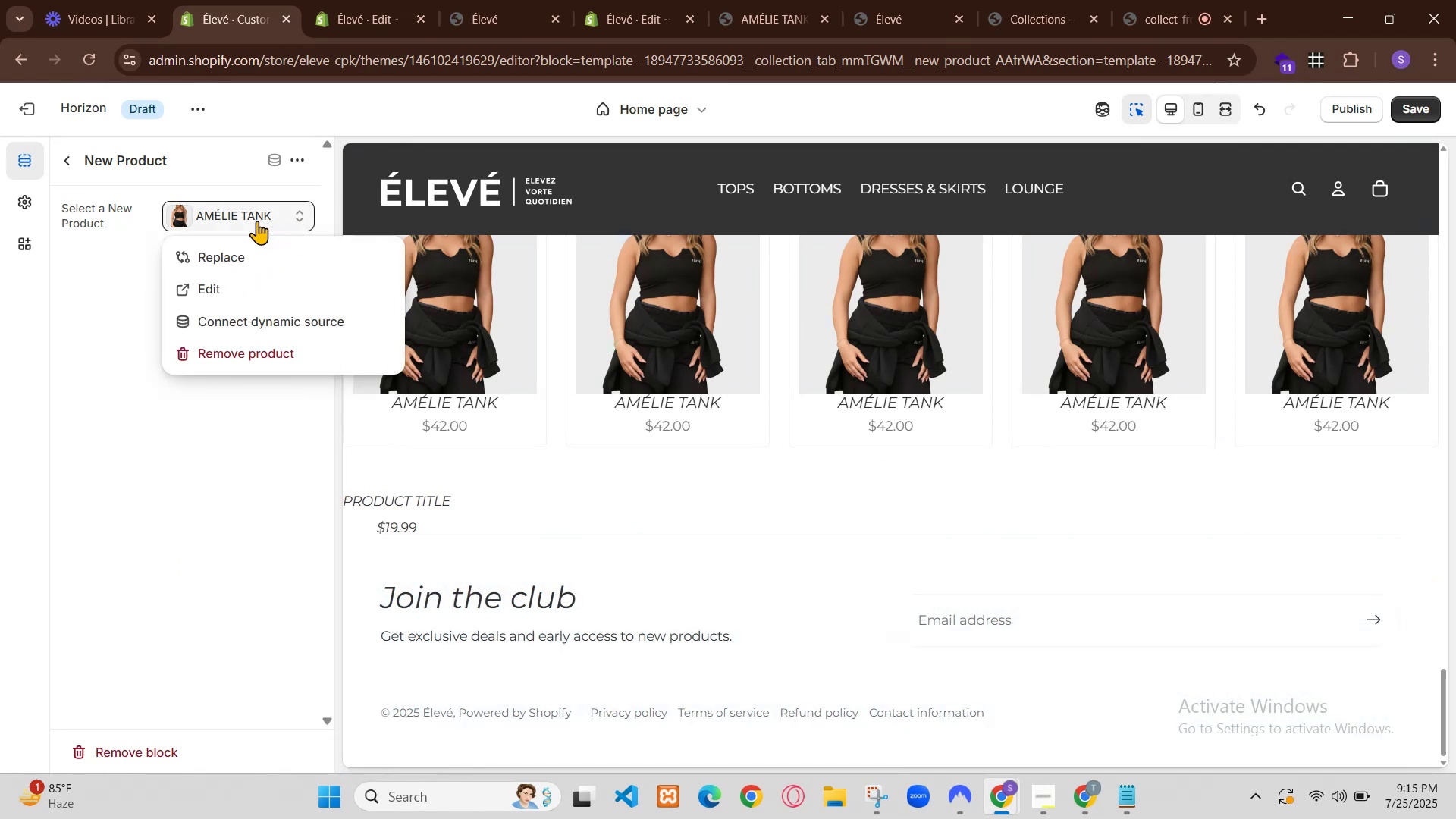 
left_click([286, 390])
 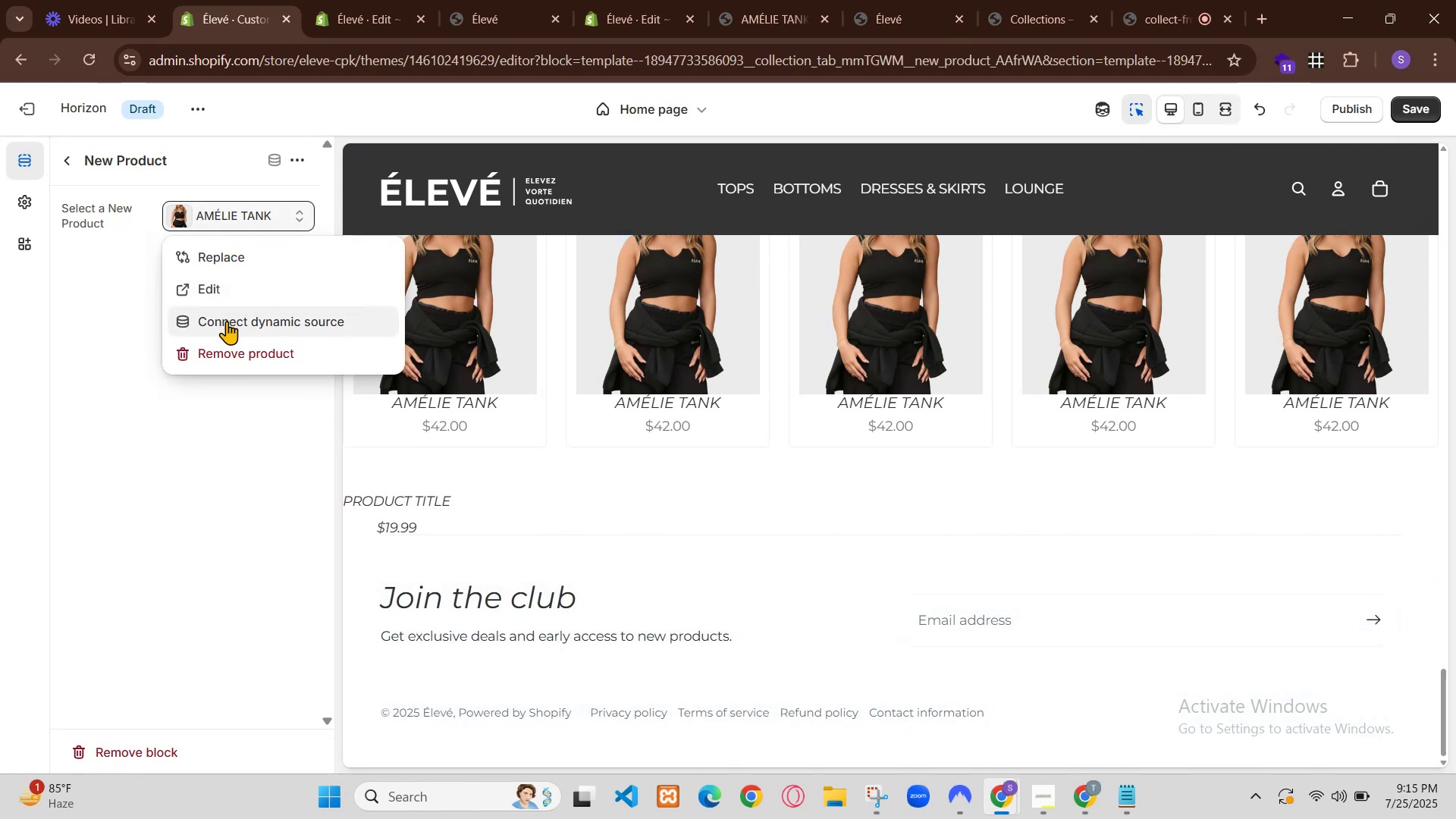 
key(Backspace)
 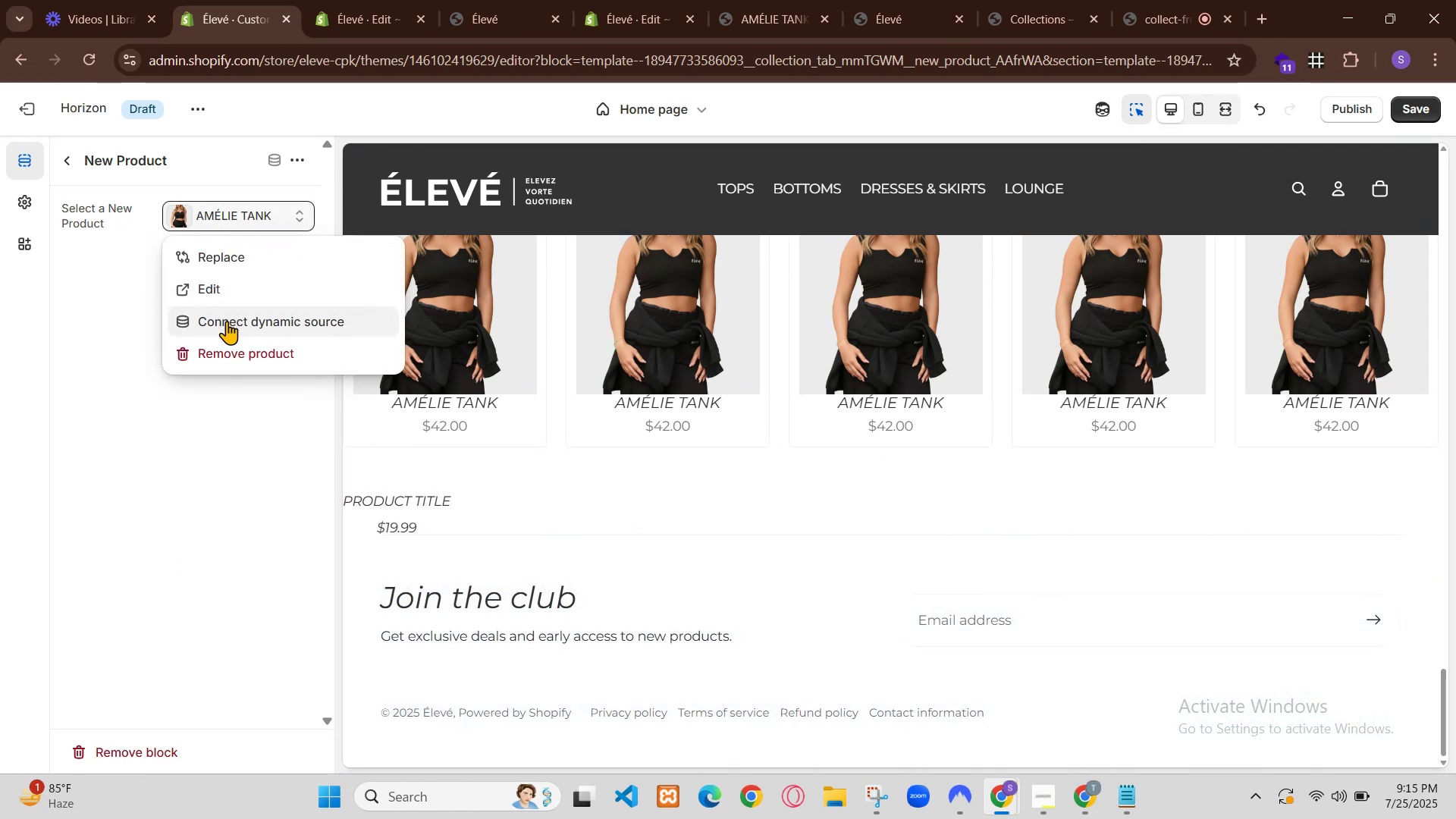 
key(0)
 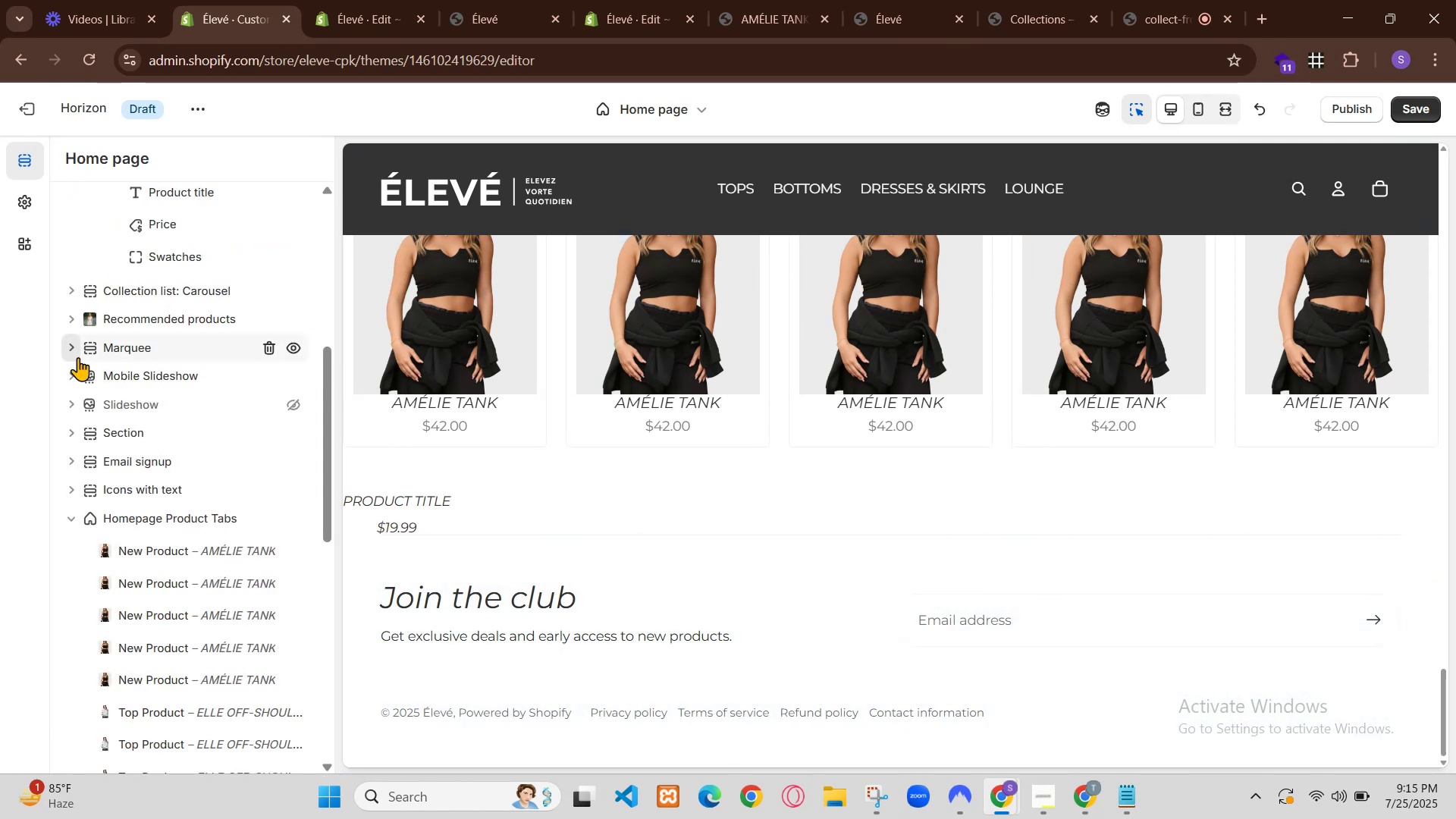 
left_click([193, 111])
 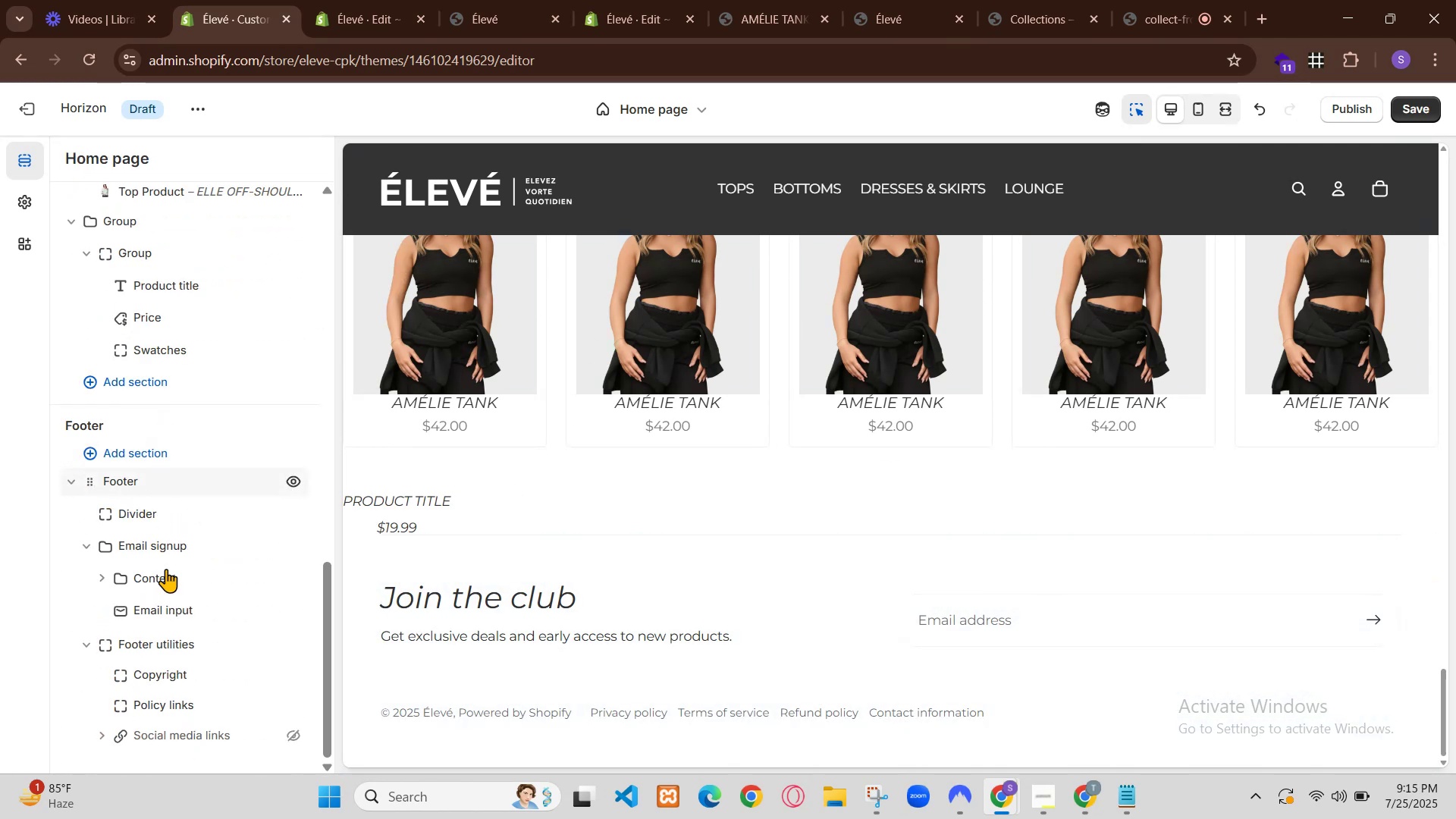 
hold_key(key=ControlLeft, duration=2.06)
left_click([90, 294])
 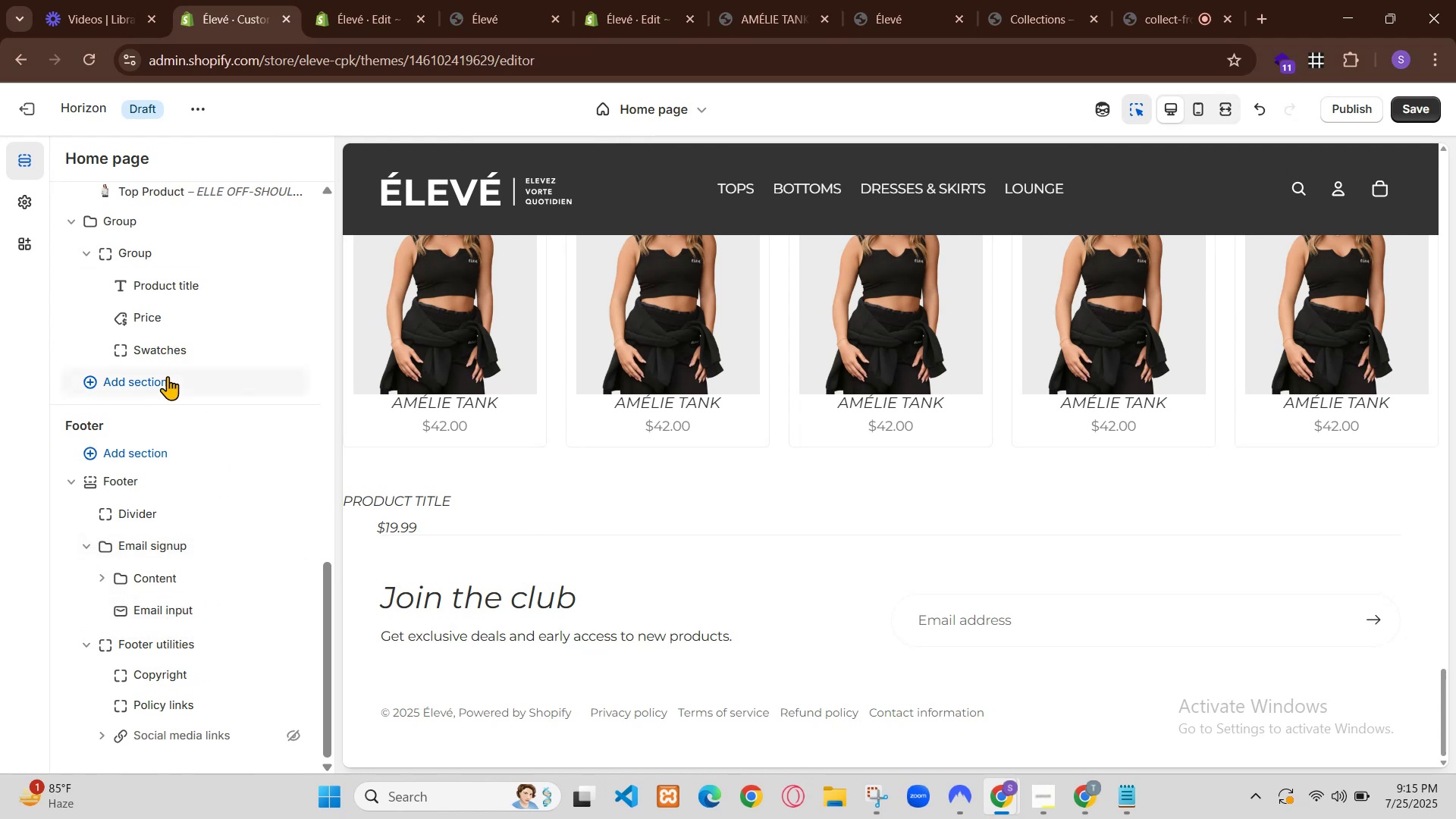 
left_click([390, 0])
 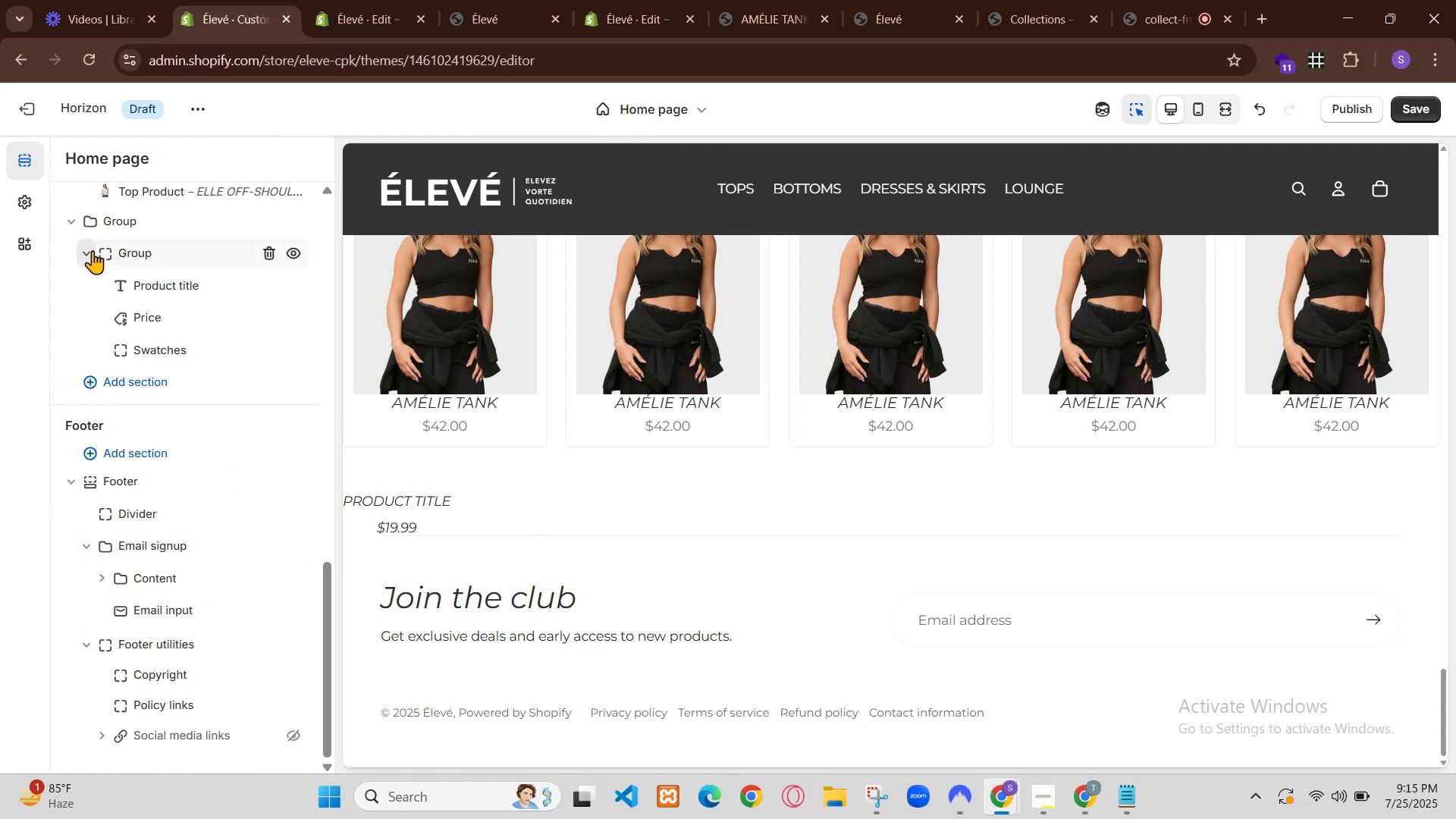 
left_click([504, 11])
 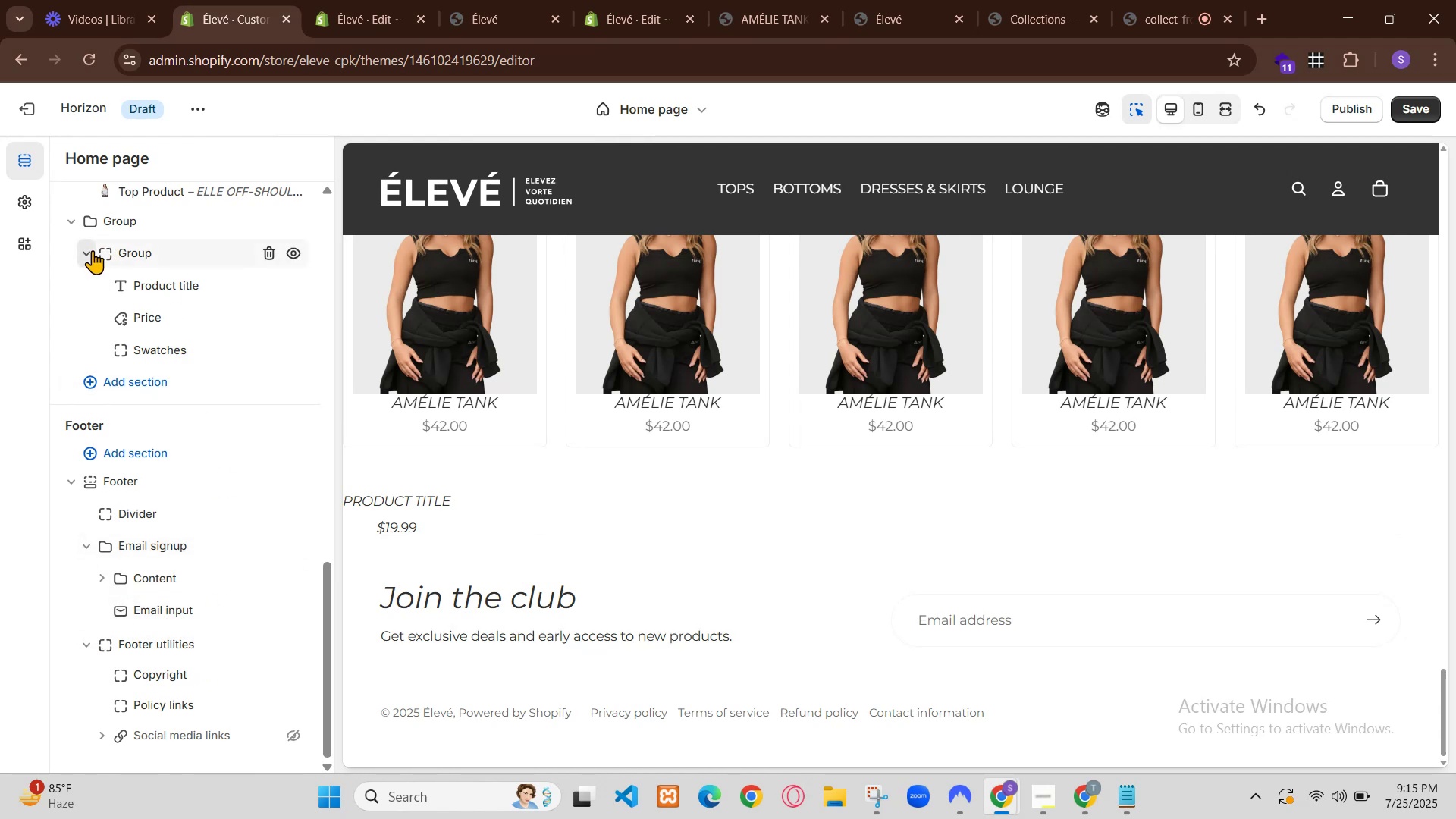 
left_click([553, 17])
 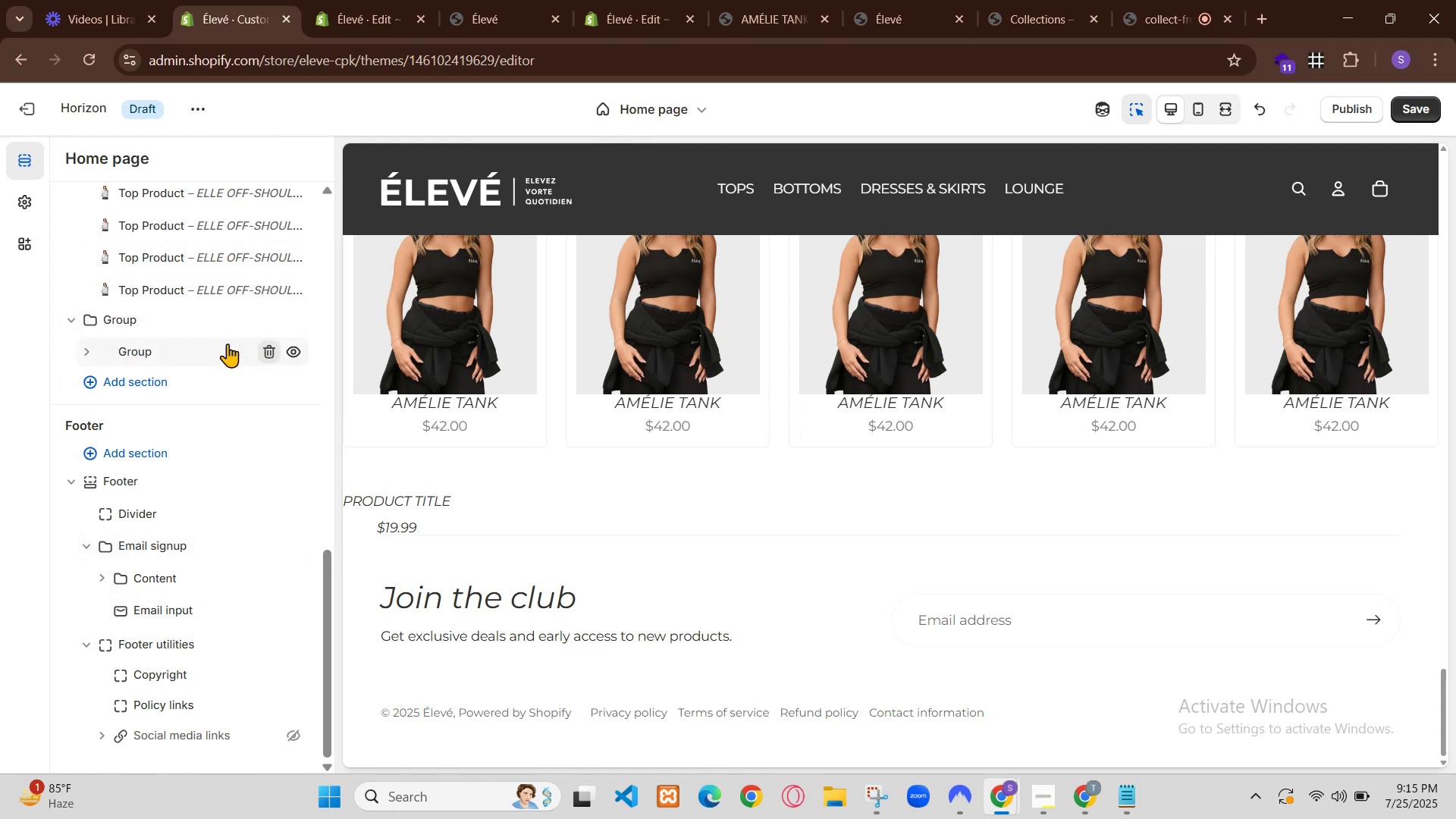 
left_click([380, 0])
 